 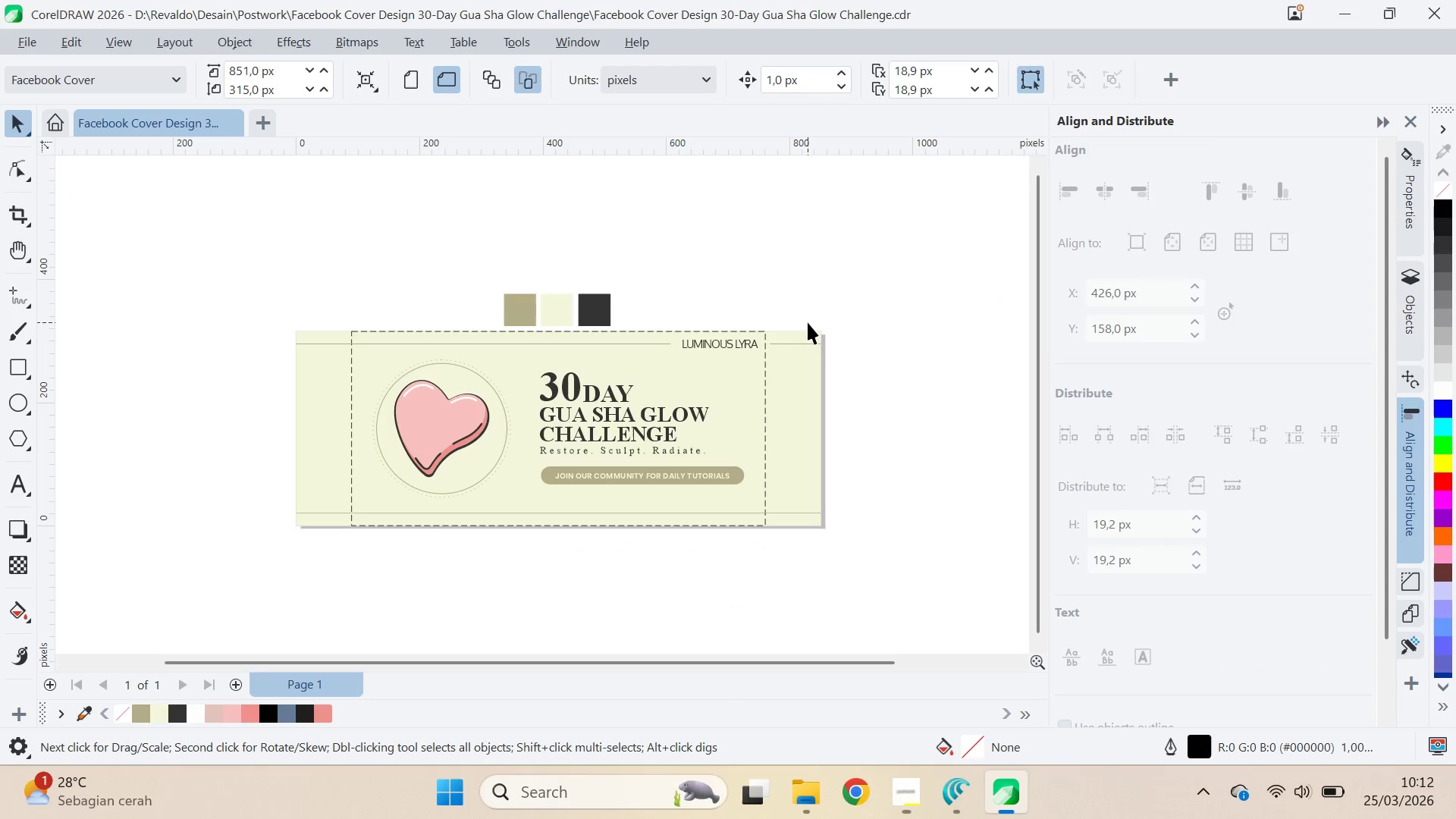 
key(Alt+Tab)
 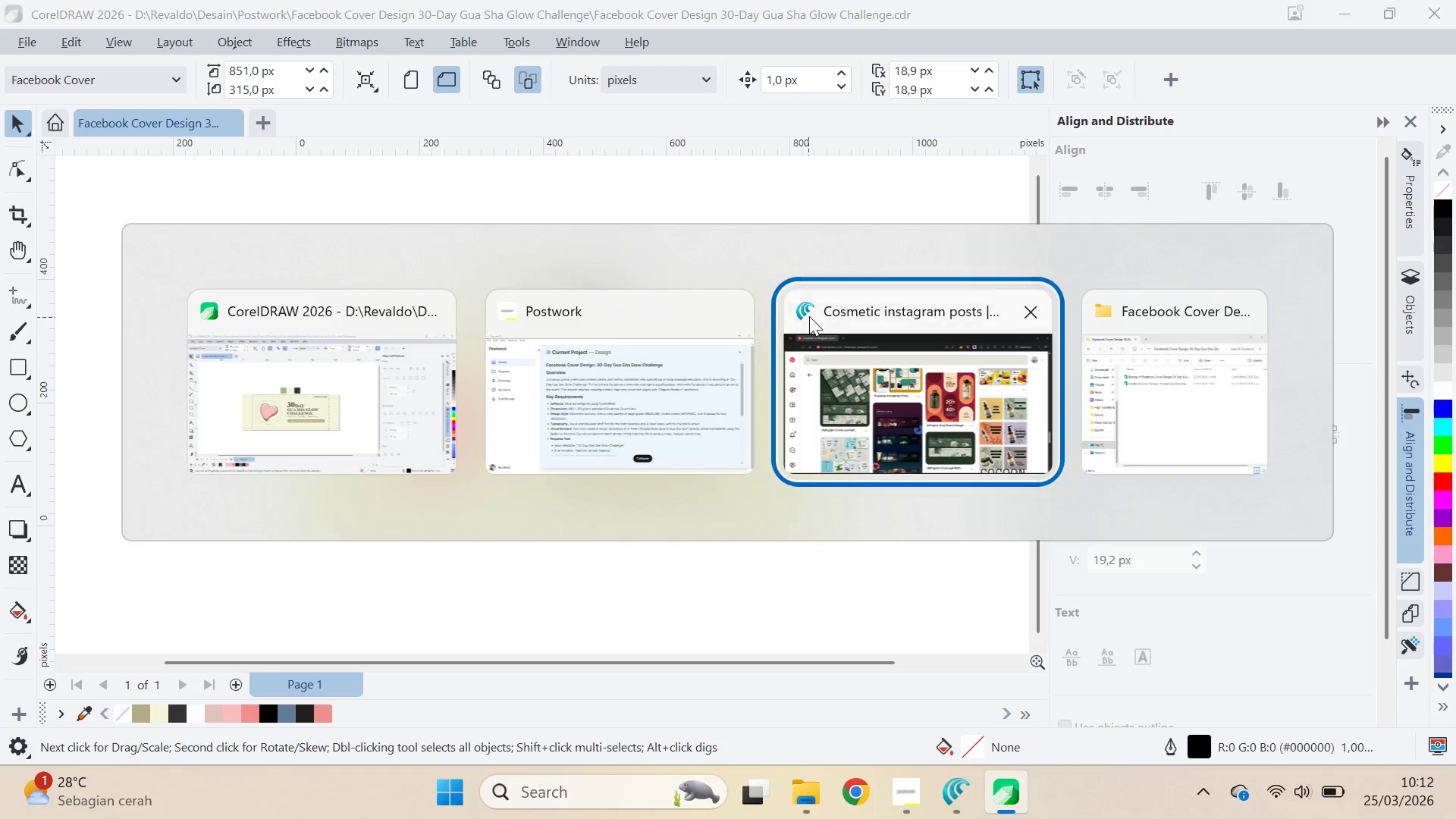 
key(Alt+Tab)
 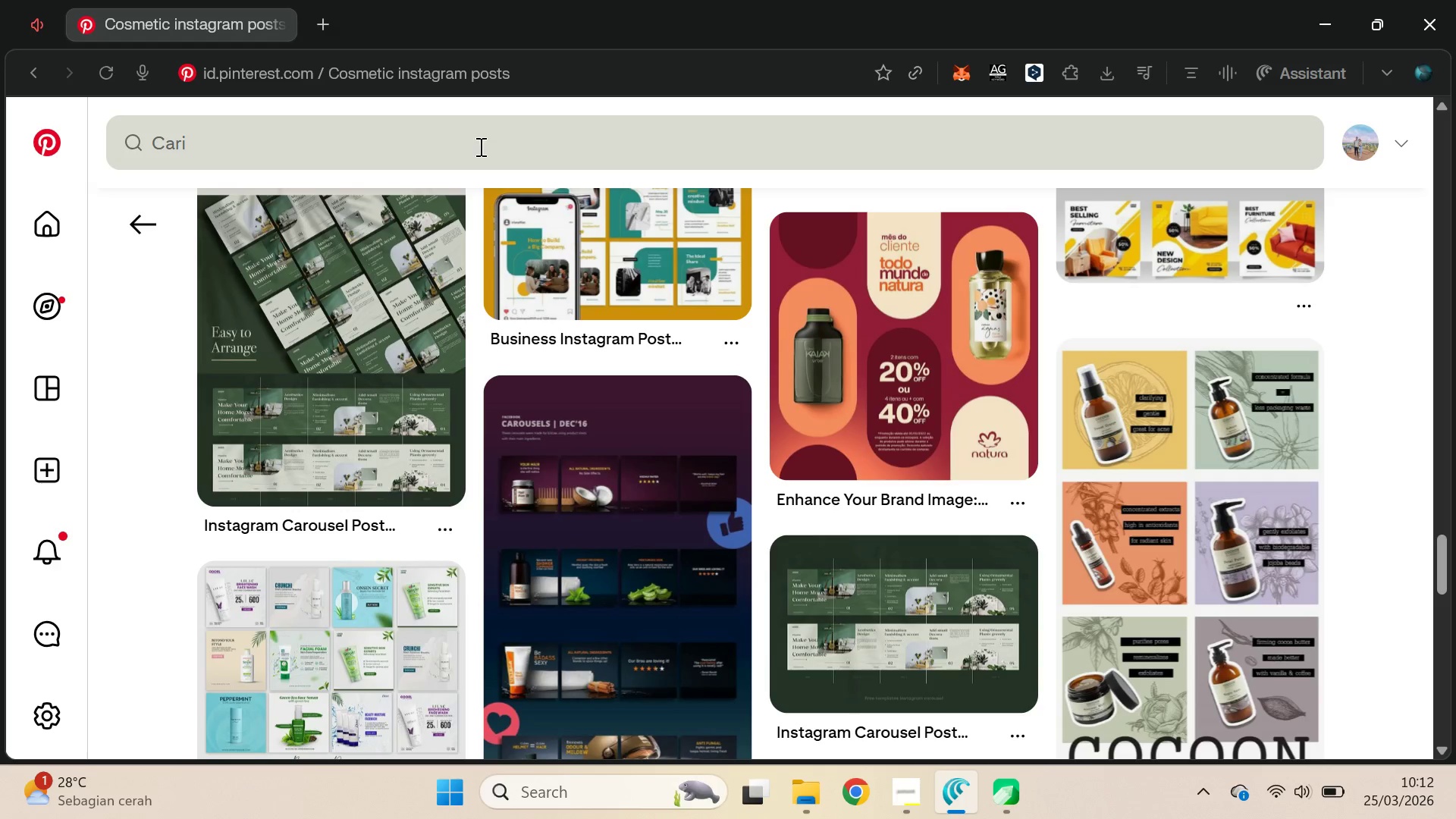 
double_click([479, 146])
 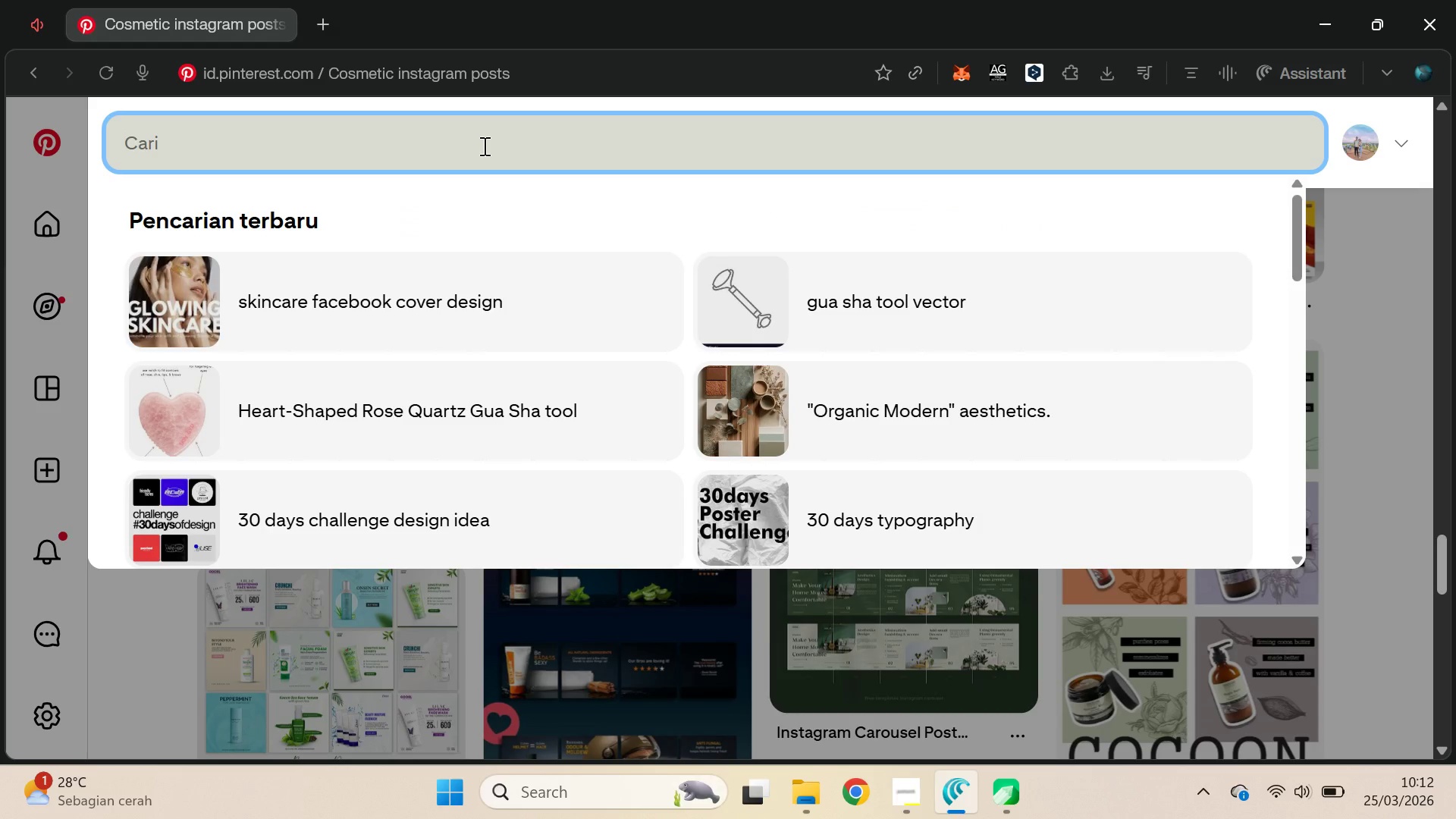 
type(icon calen)
 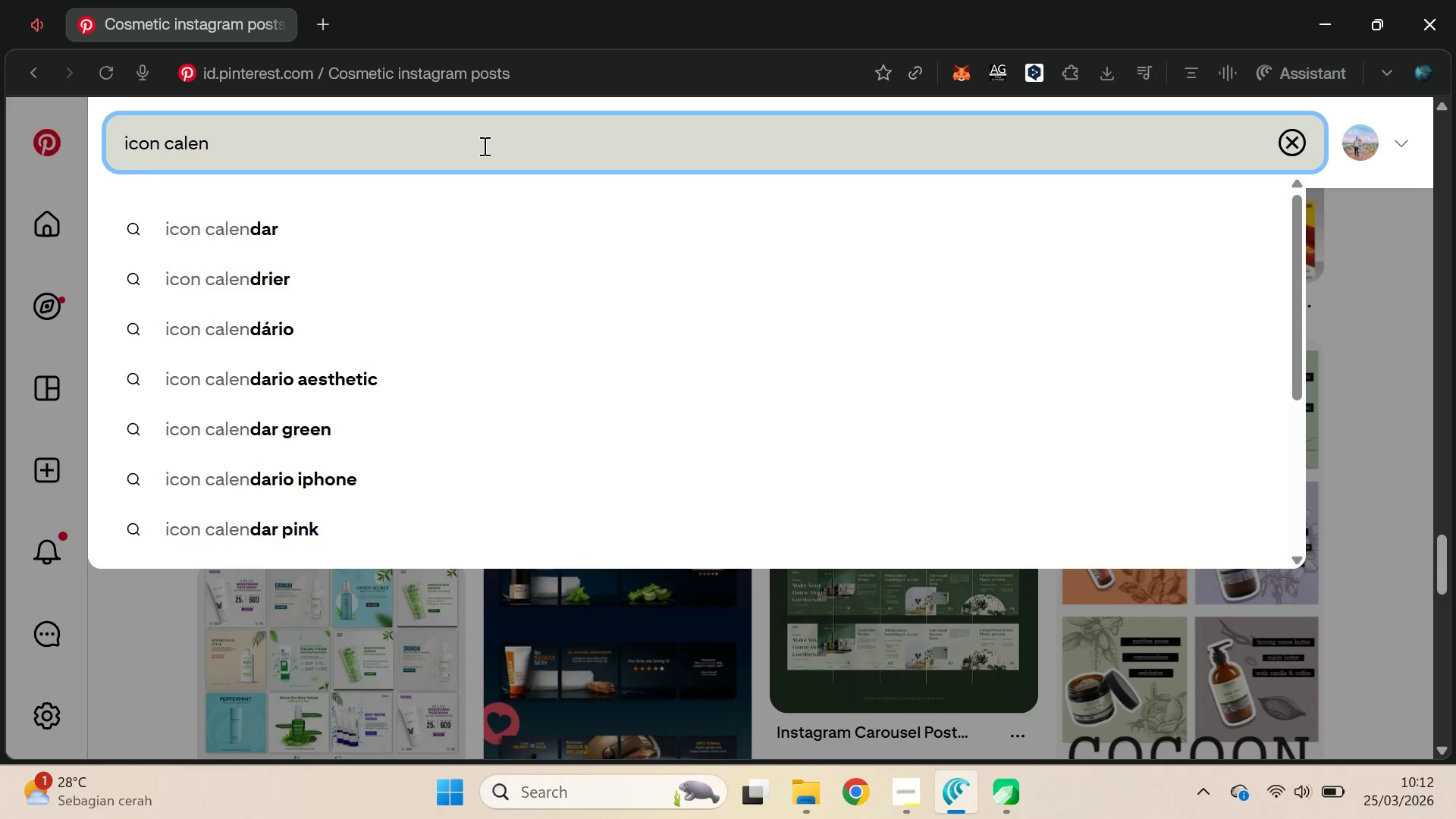 
key(ArrowDown)
 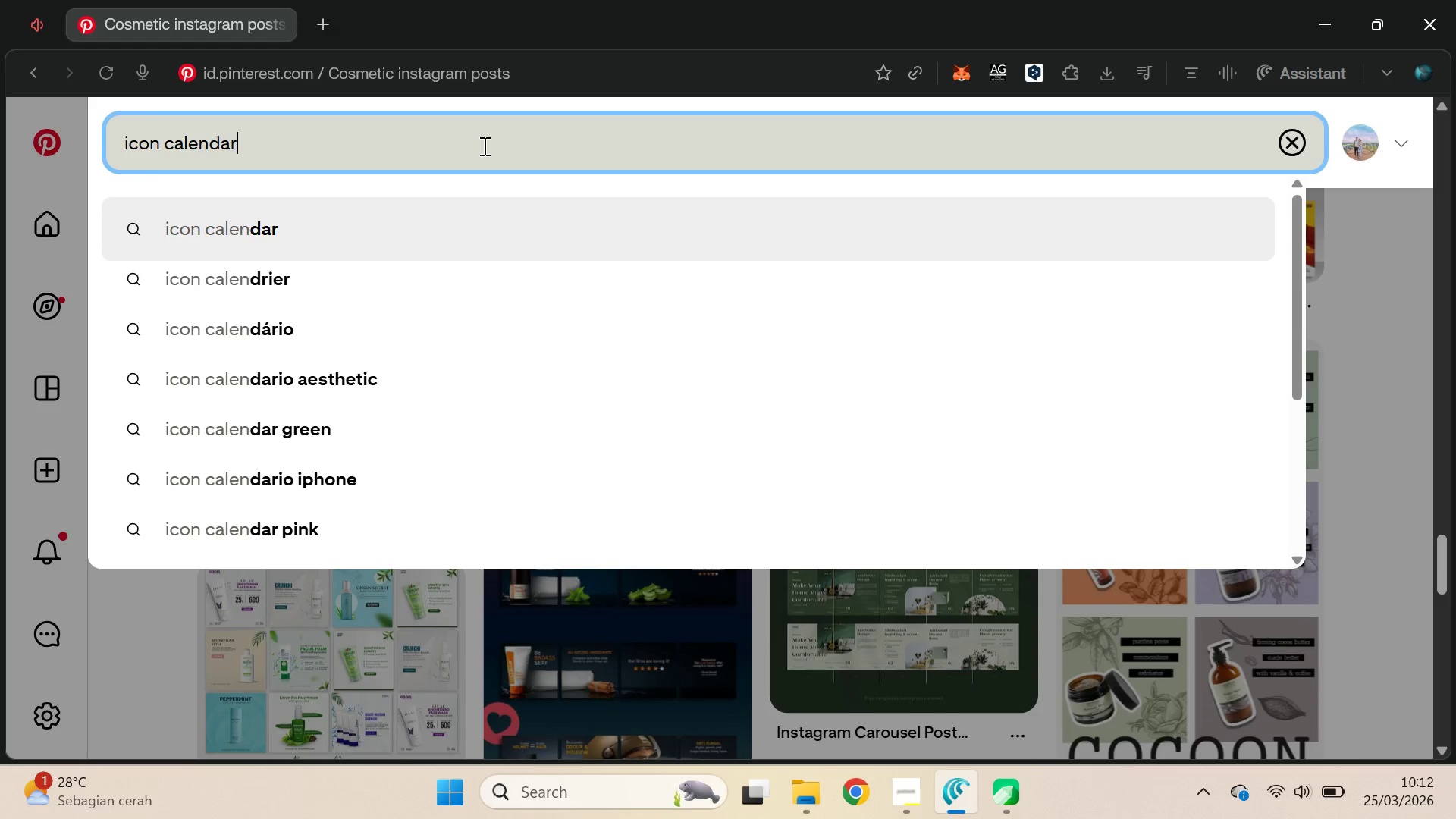 
key(Enter)
 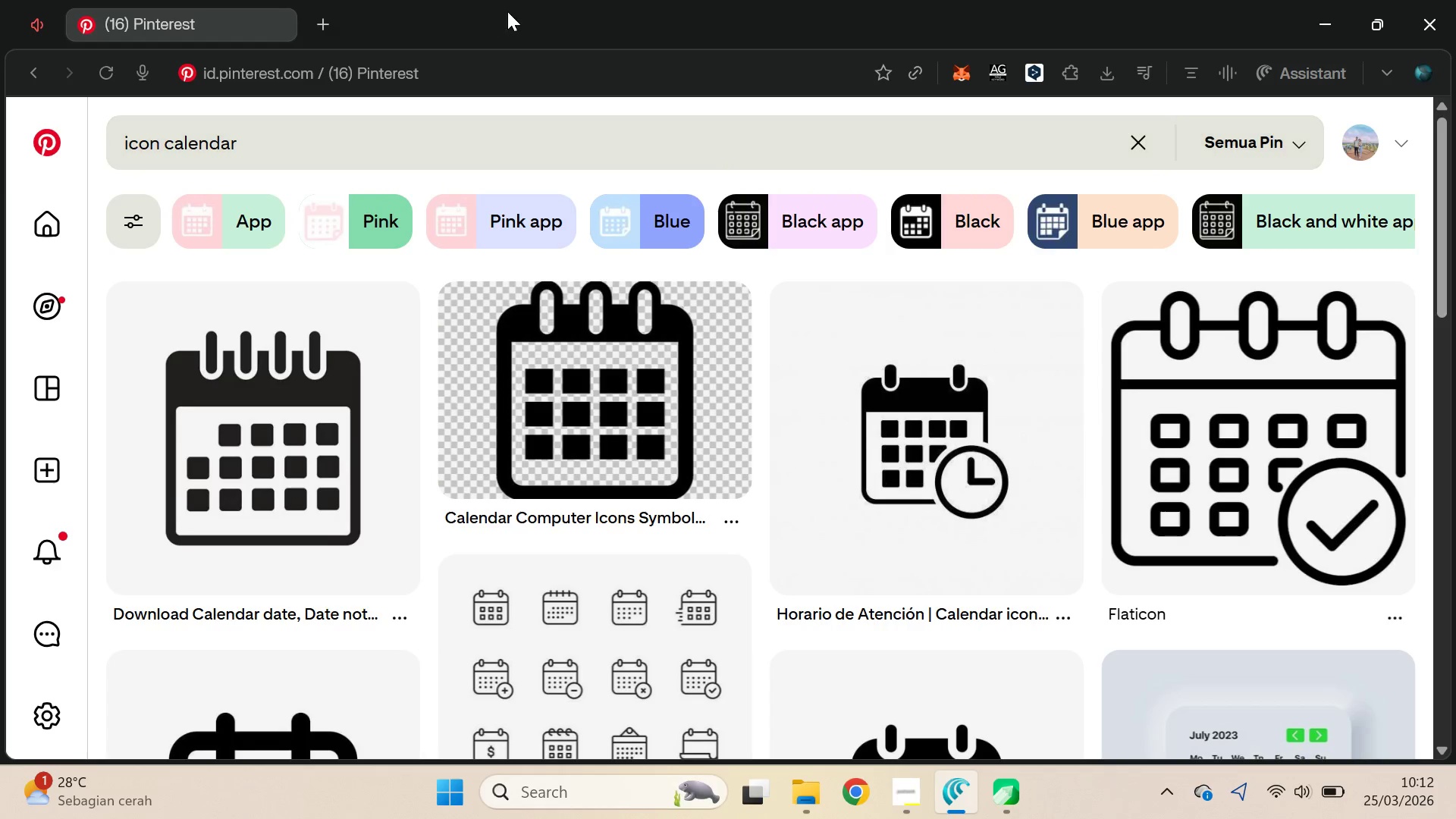 
wait(5.39)
 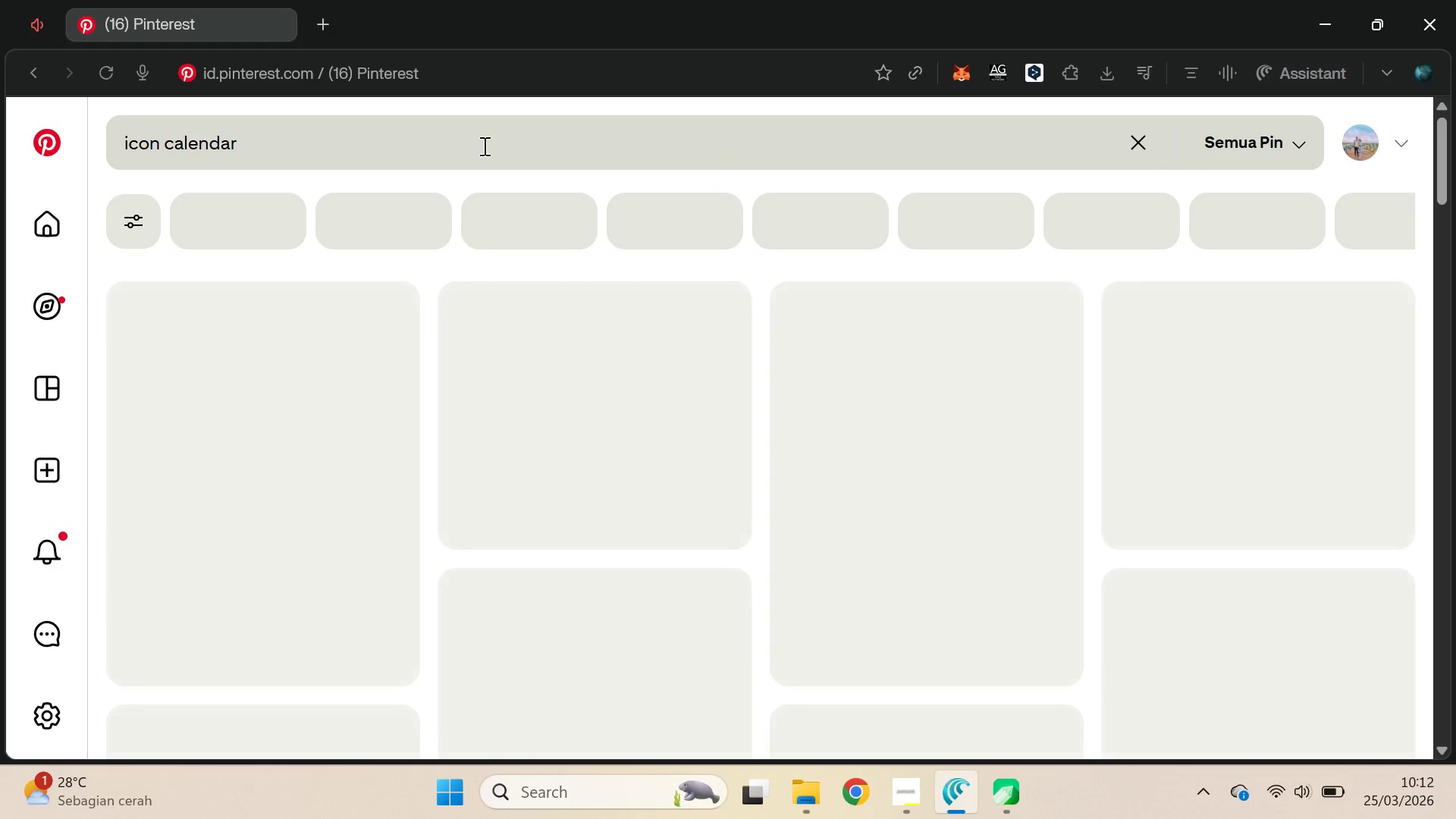 
left_click_drag(start_coordinate=[1437, 259], to_coordinate=[1432, 547])
 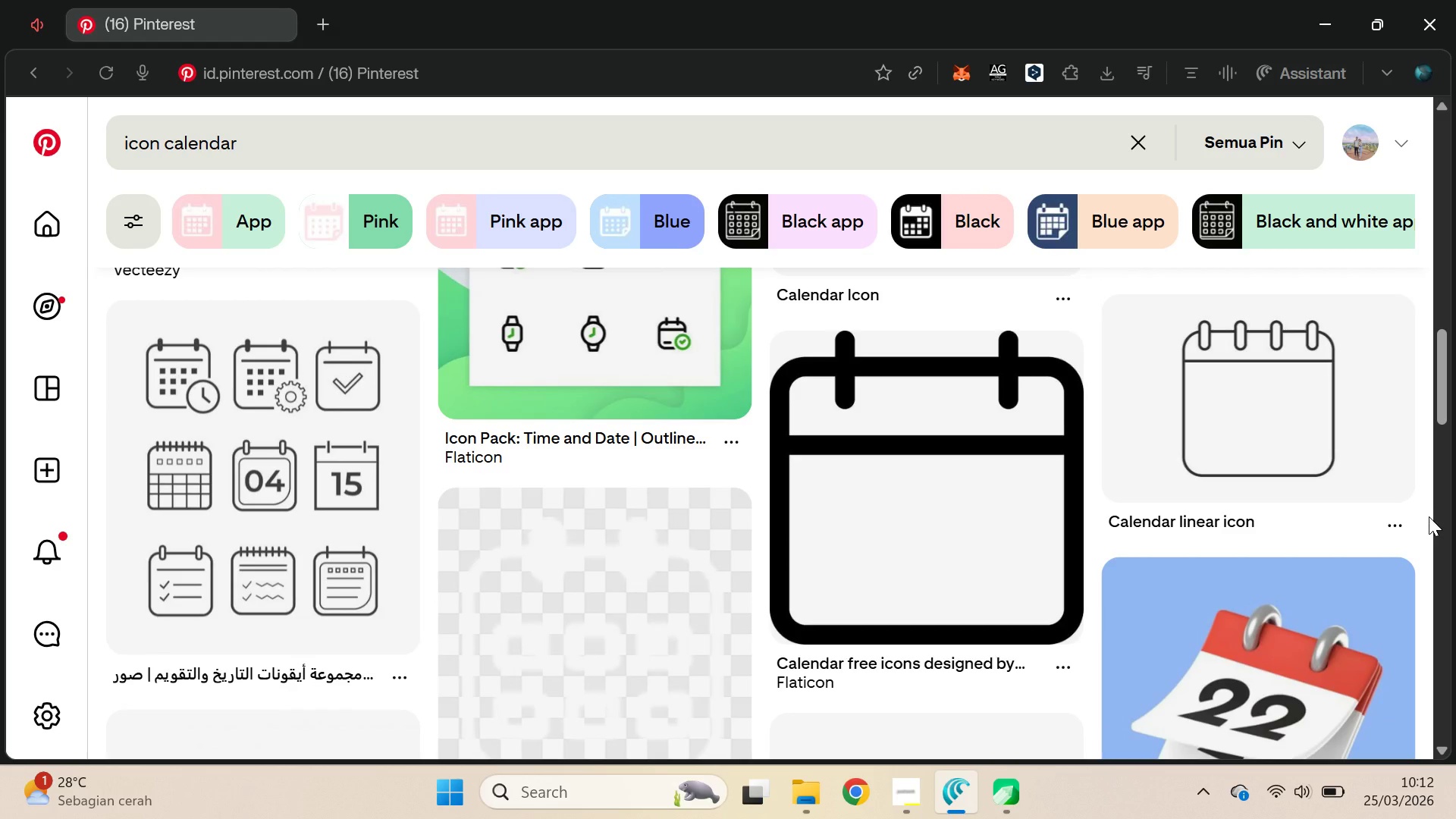 
wait(21.86)
 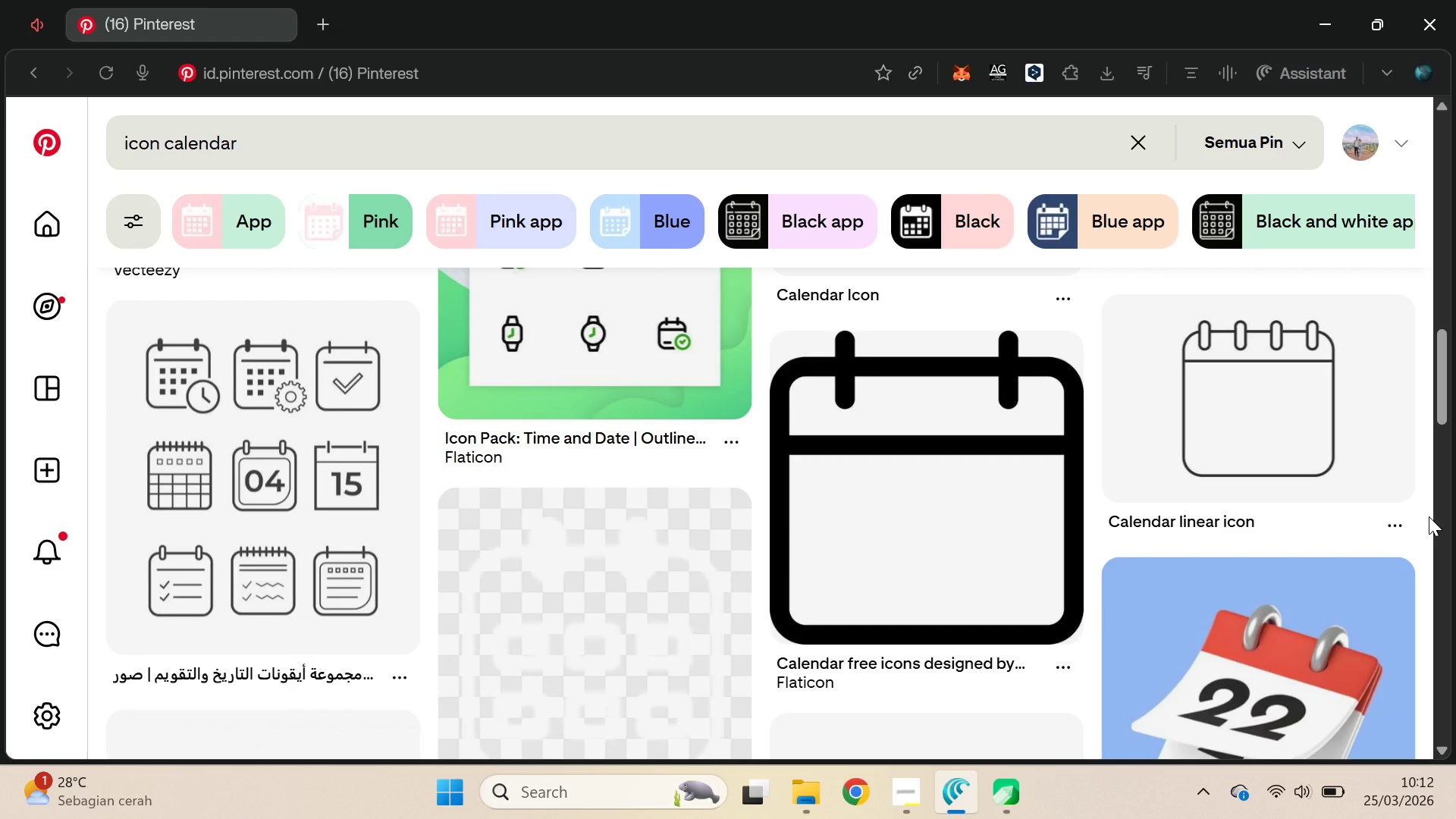 
key(Alt+AltLeft)
 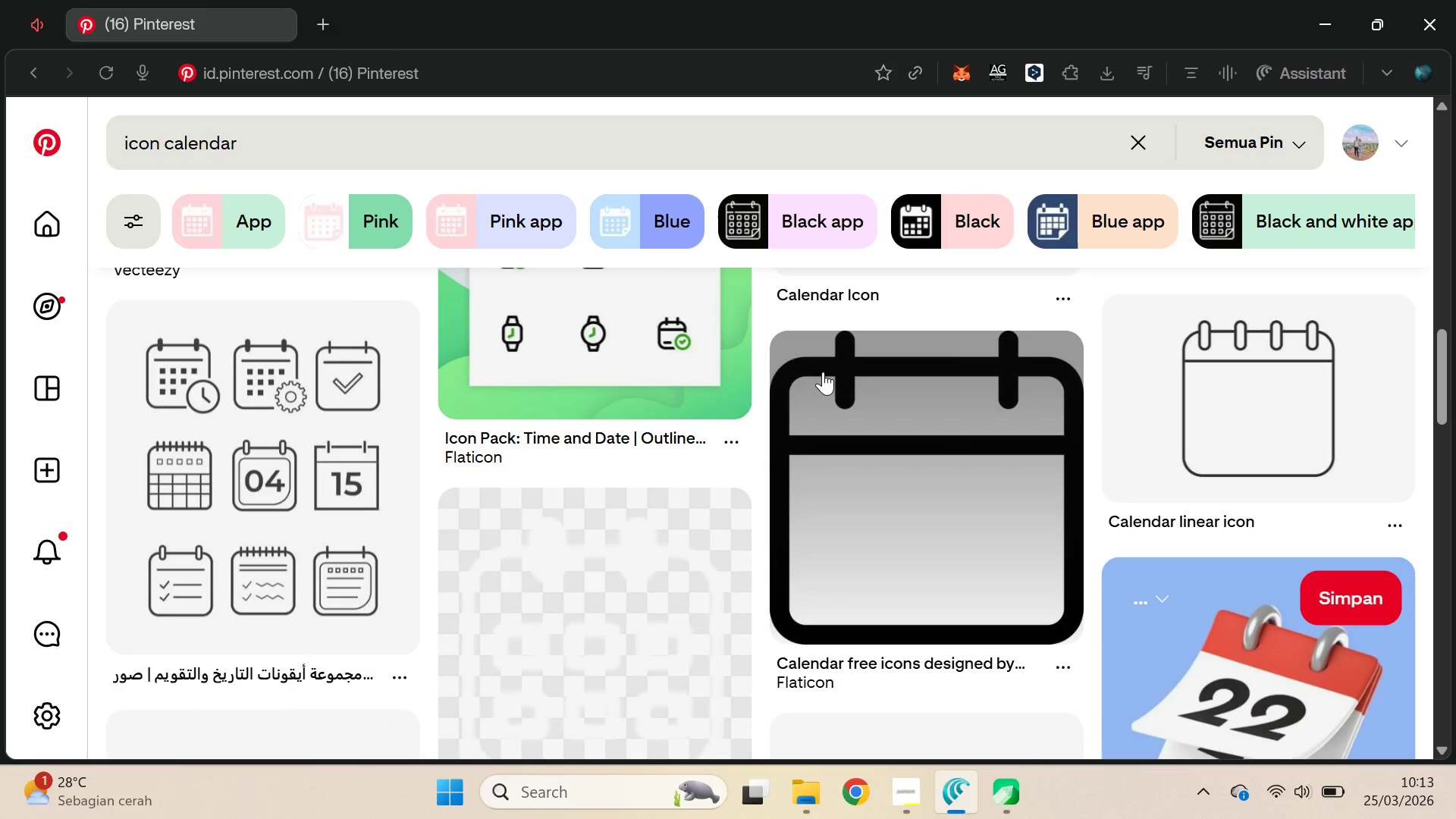 
key(Alt+Tab)
 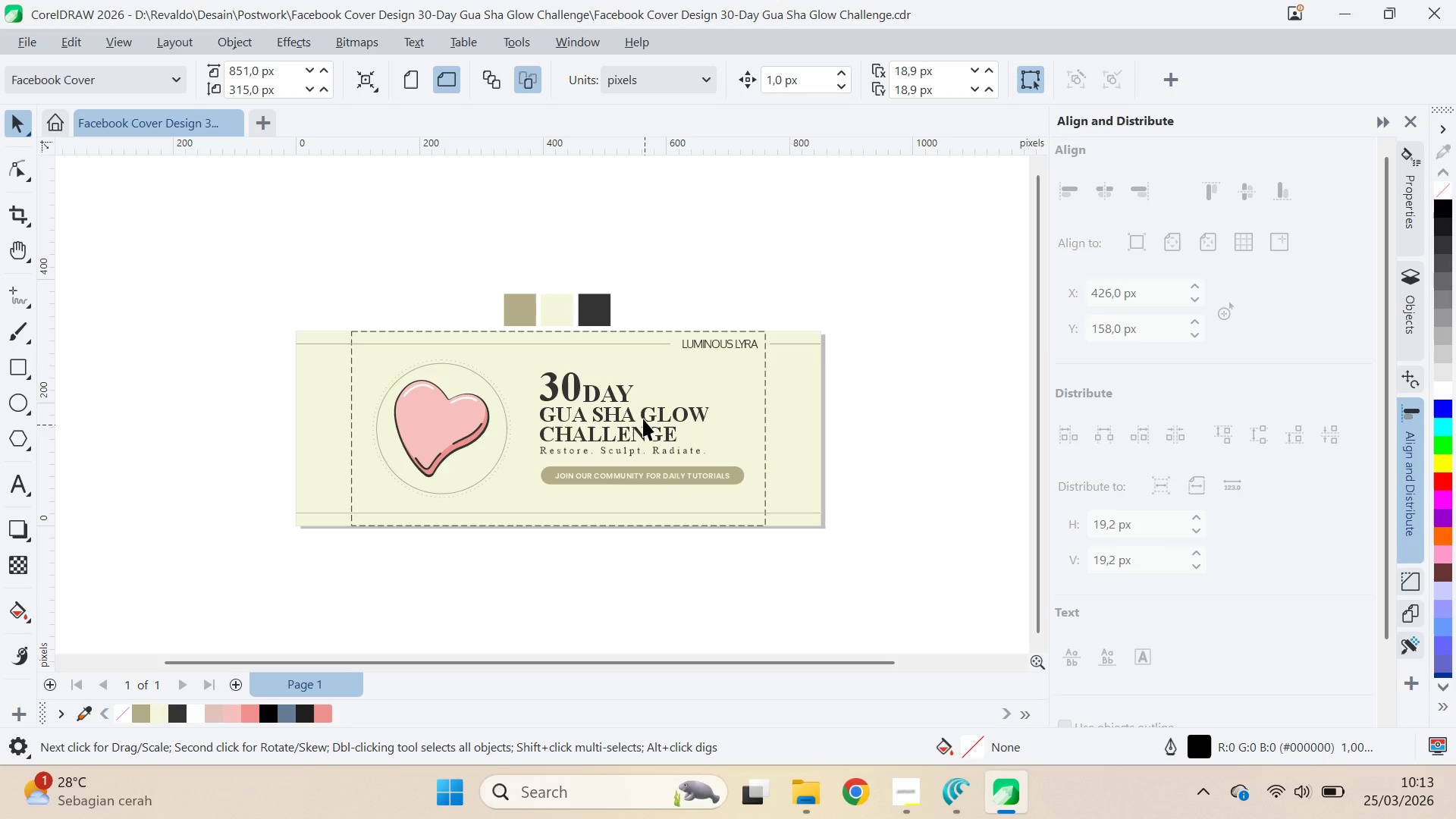 
scroll: coordinate [629, 406], scroll_direction: up, amount: 5.0
 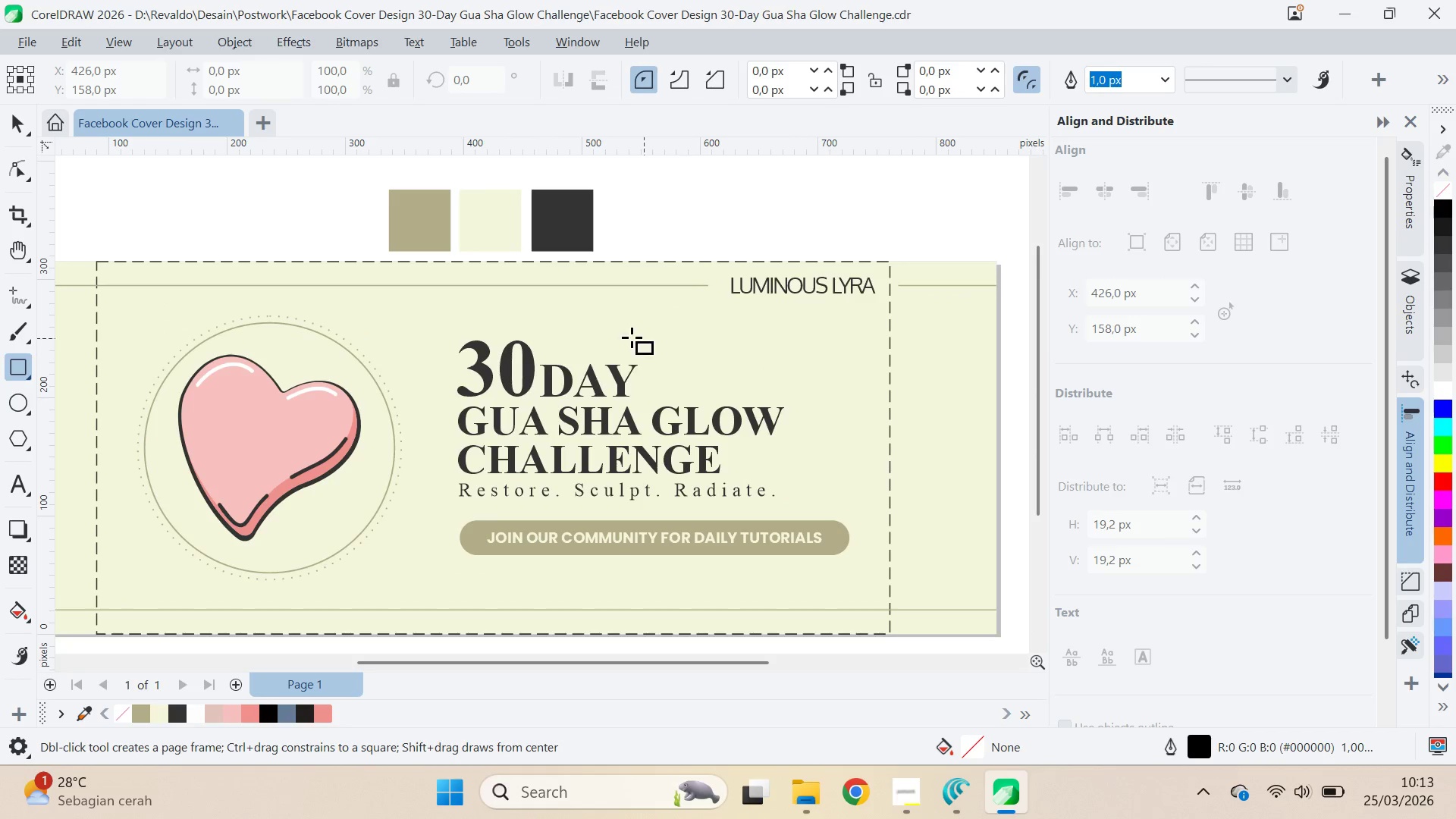 
left_click_drag(start_coordinate=[588, 346], to_coordinate=[672, 424])
 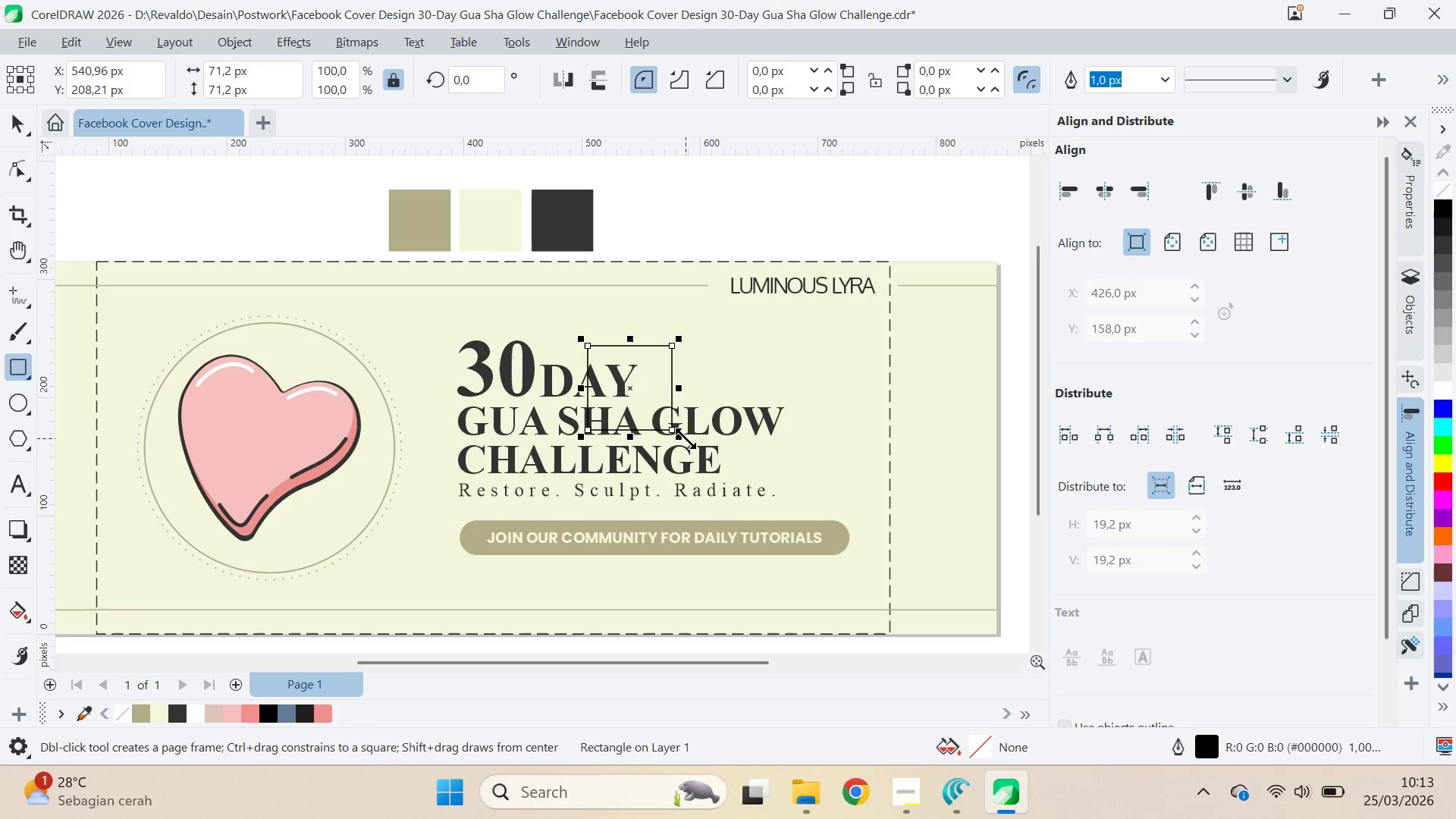 
hold_key(key=ControlLeft, duration=1.5)
 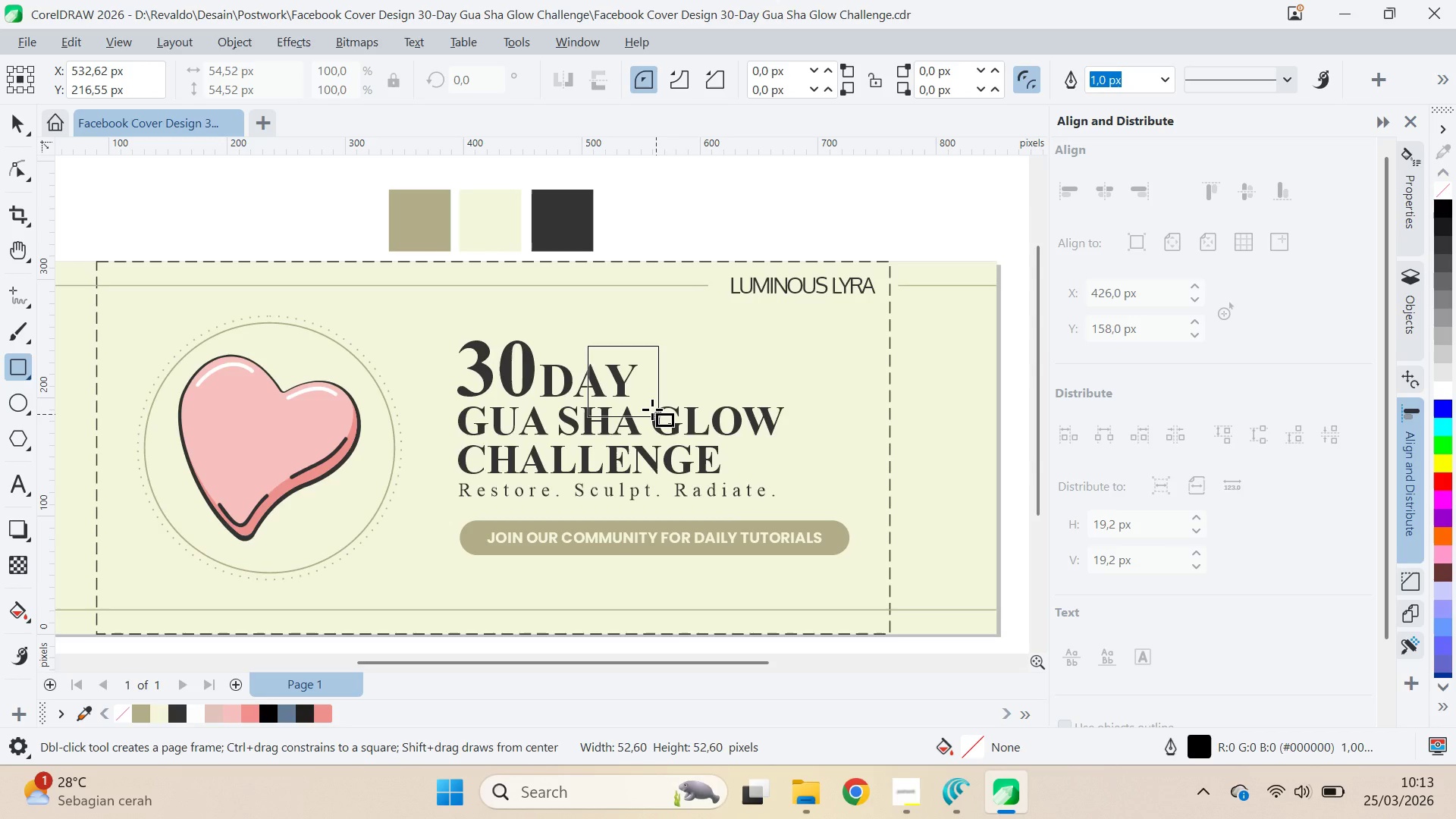 
hold_key(key=ControlLeft, duration=0.77)
 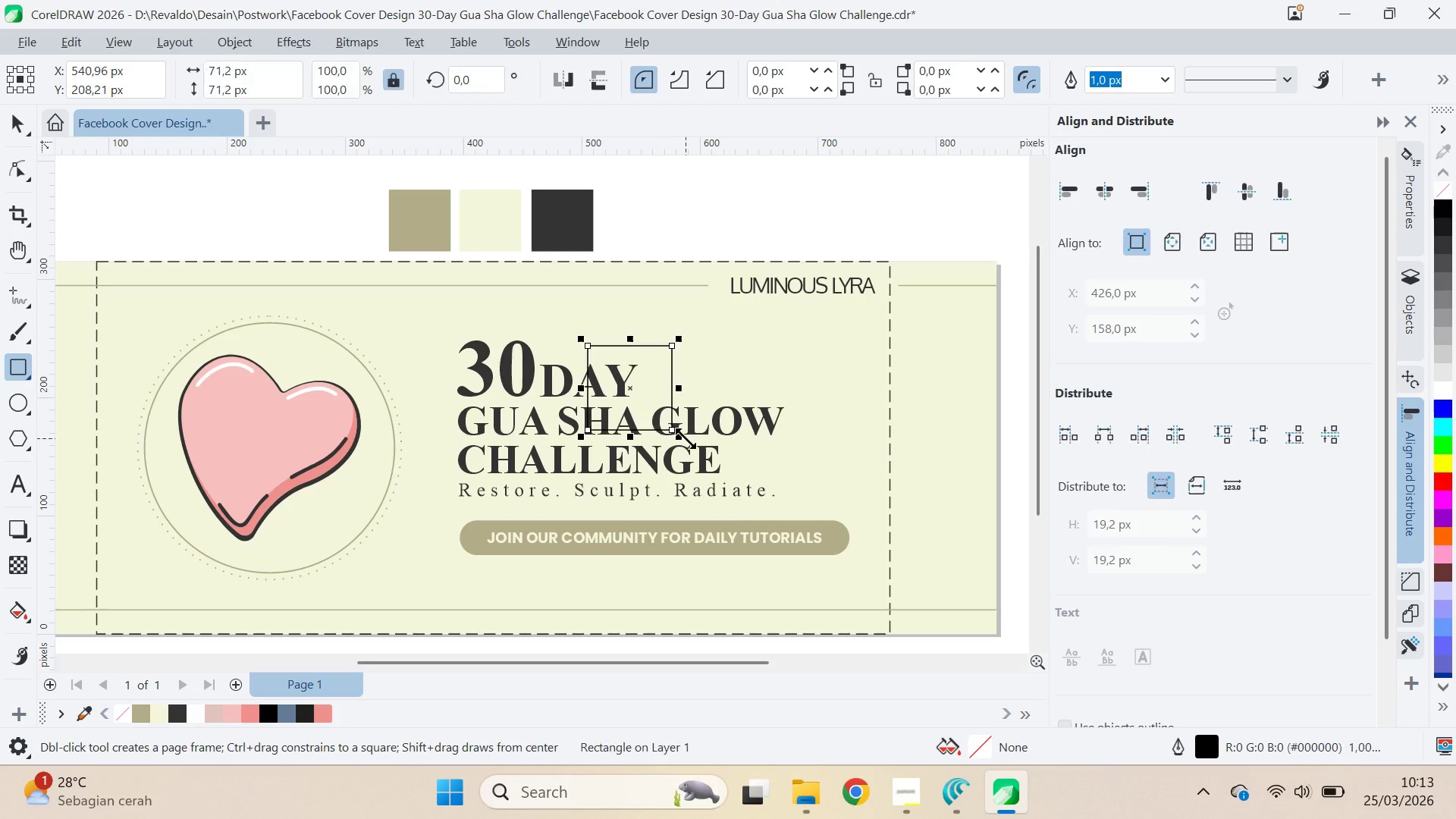 
type(va)
 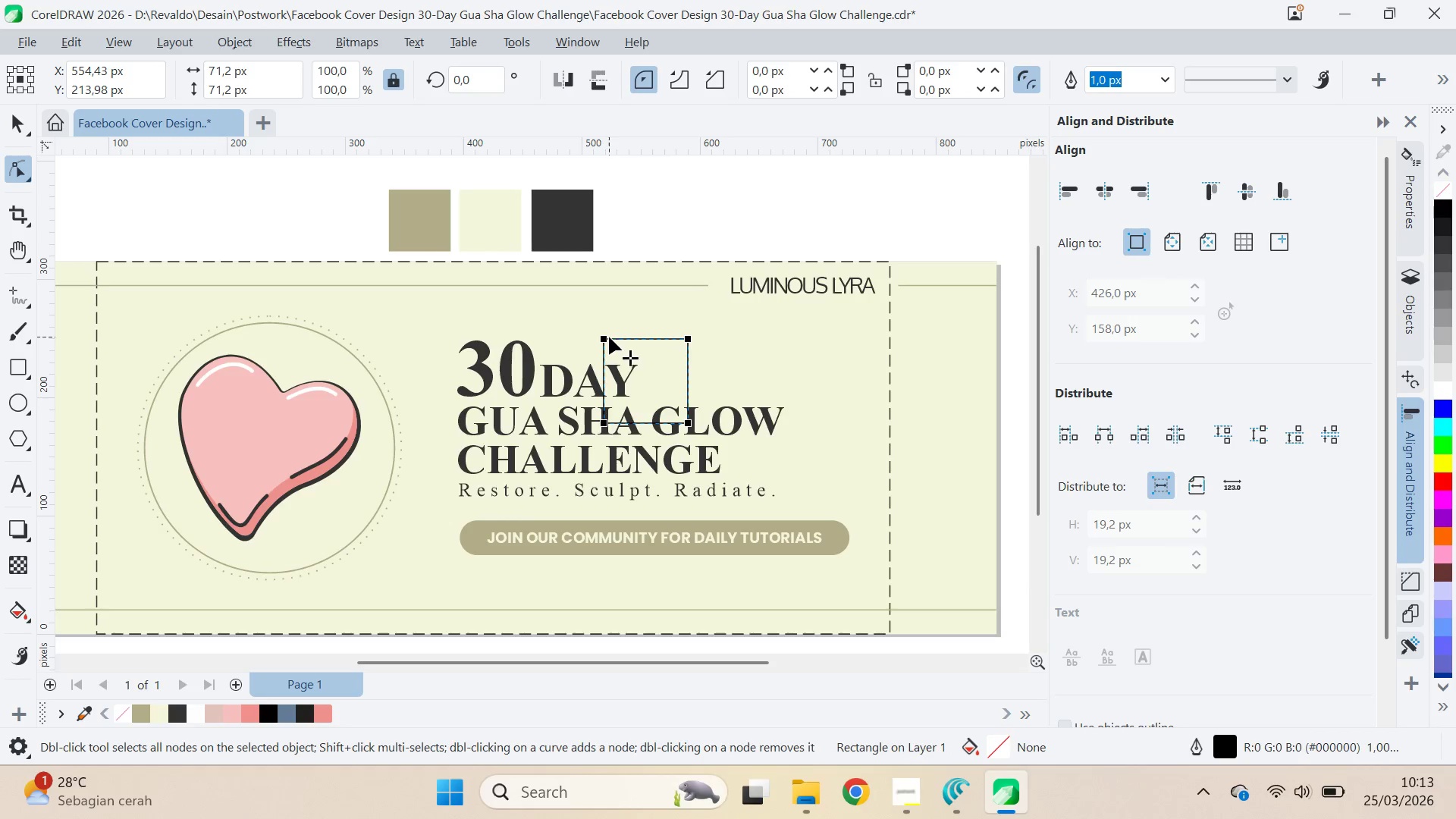 
left_click_drag(start_coordinate=[642, 391], to_coordinate=[658, 384])
 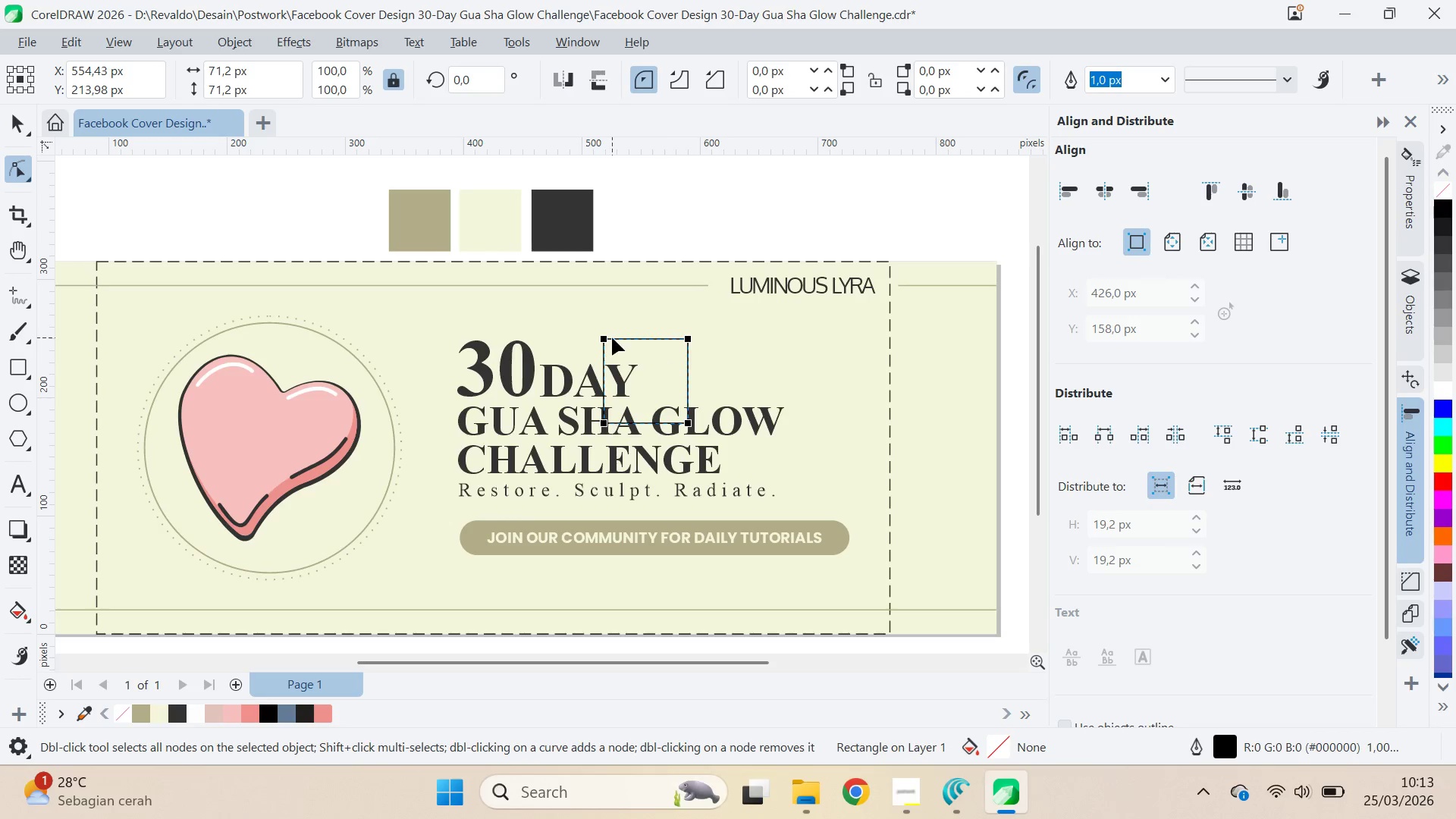 
left_click_drag(start_coordinate=[608, 337], to_coordinate=[613, 338])
 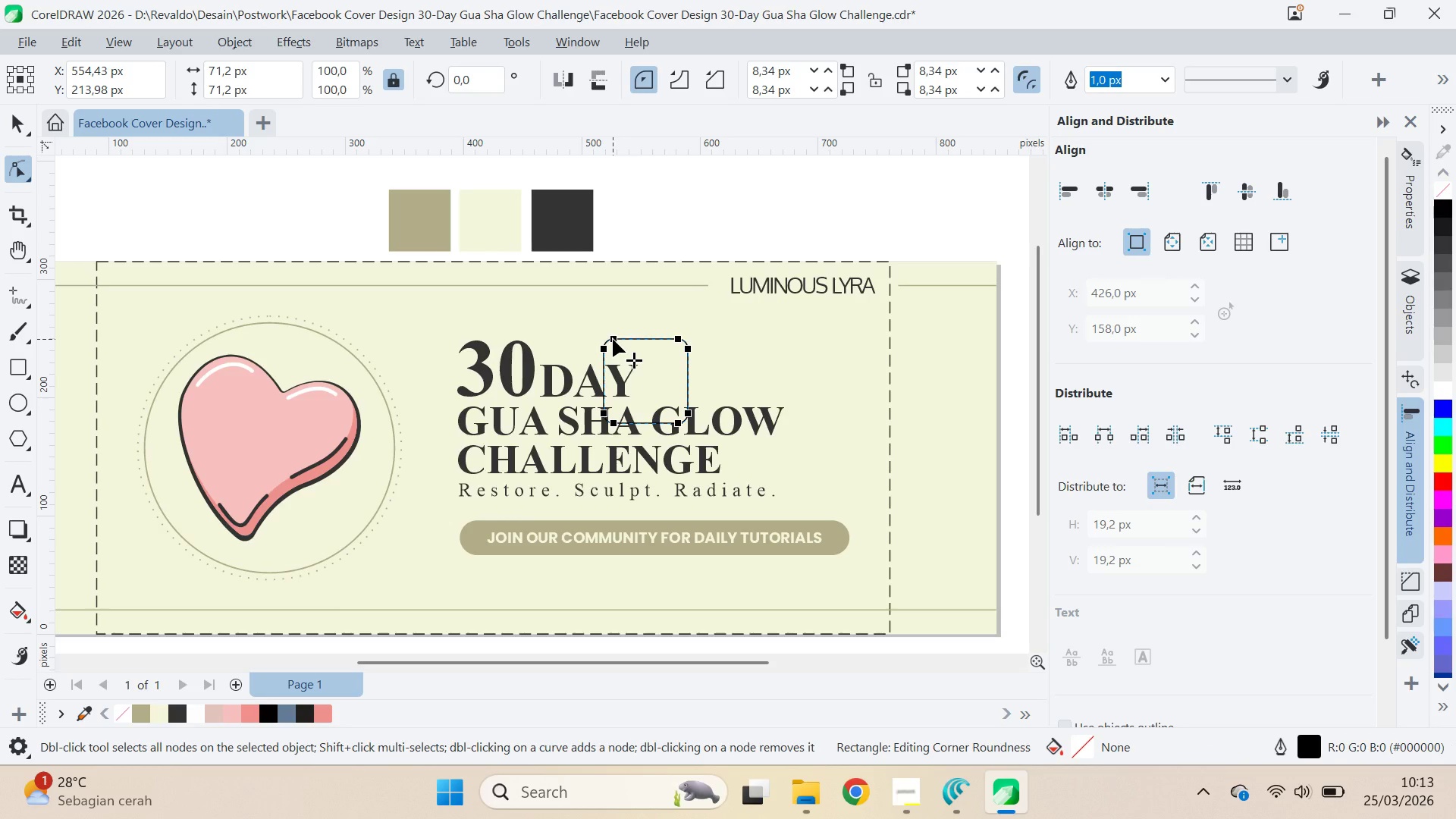 
key(V)
 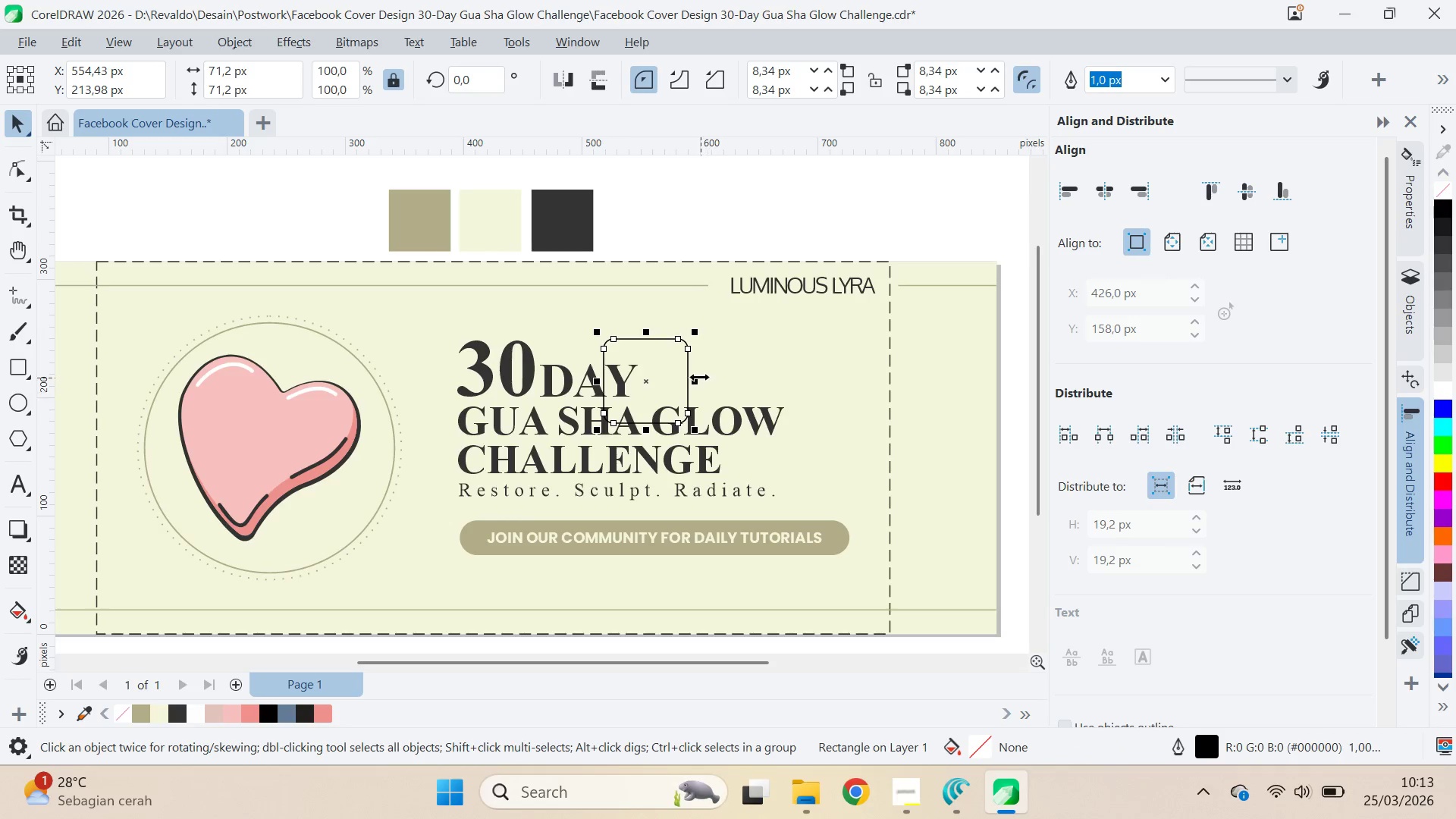 
key(Q)
 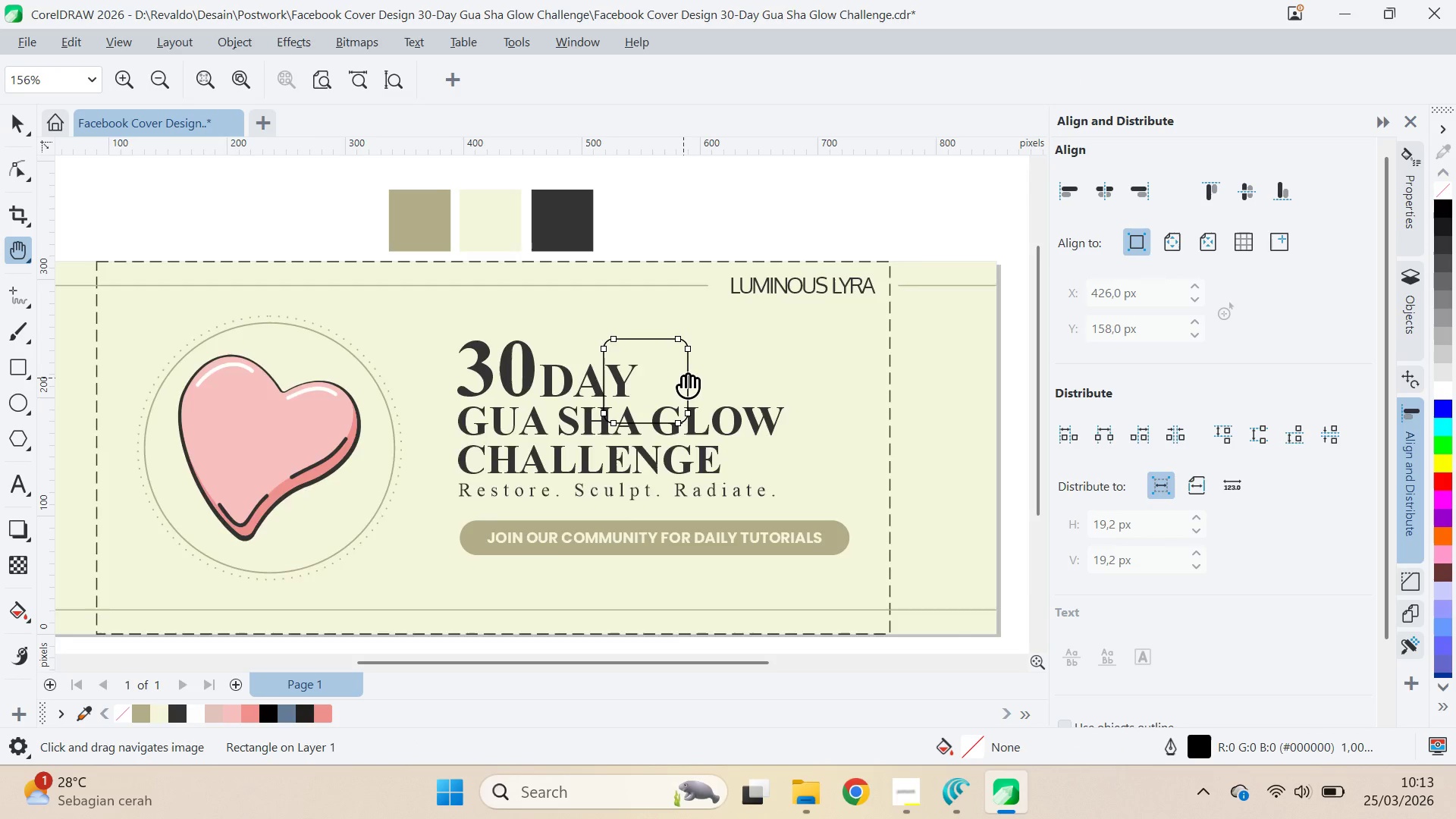 
scroll: coordinate [683, 377], scroll_direction: up, amount: 5.0
 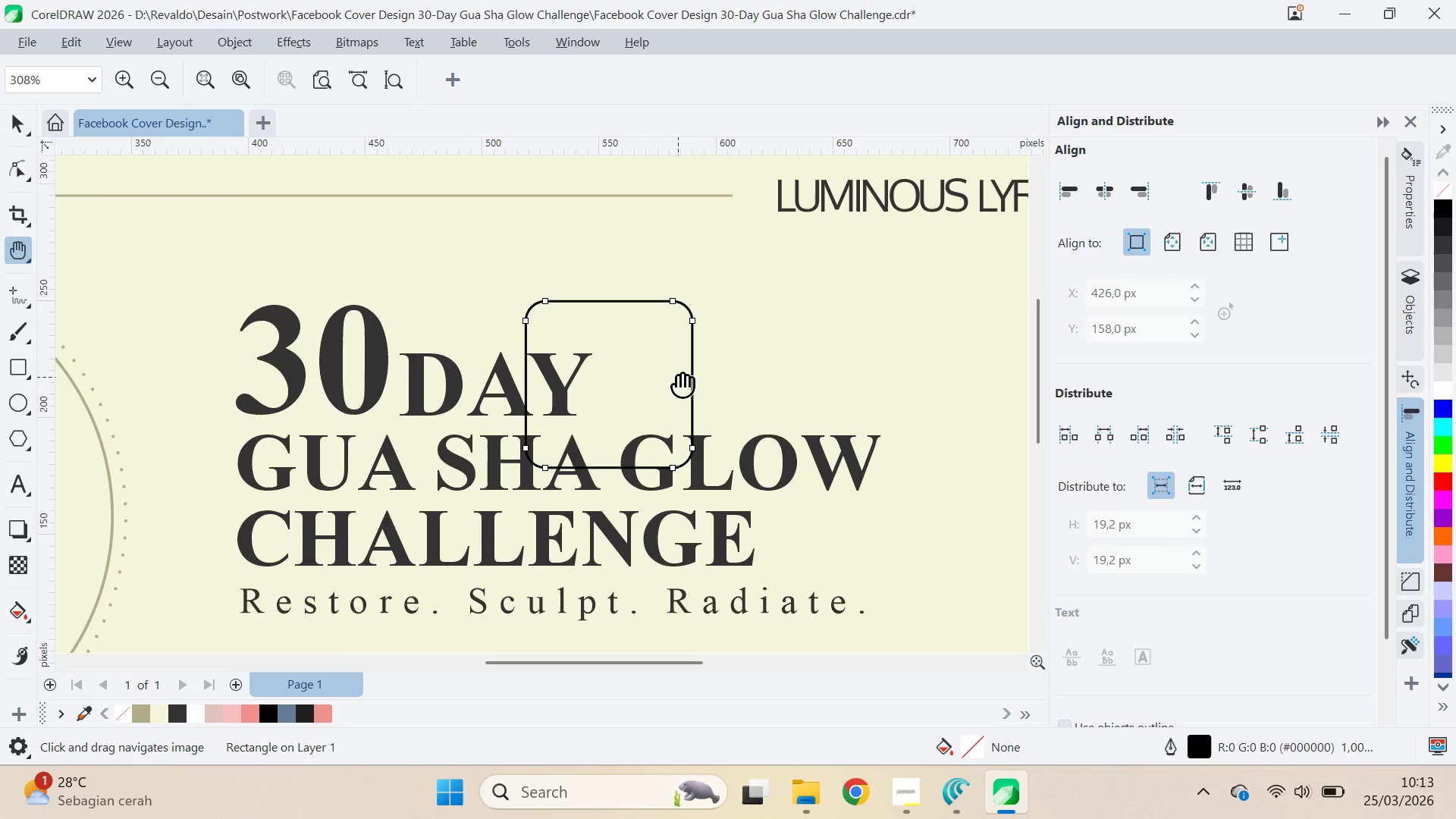 
type(vv)
 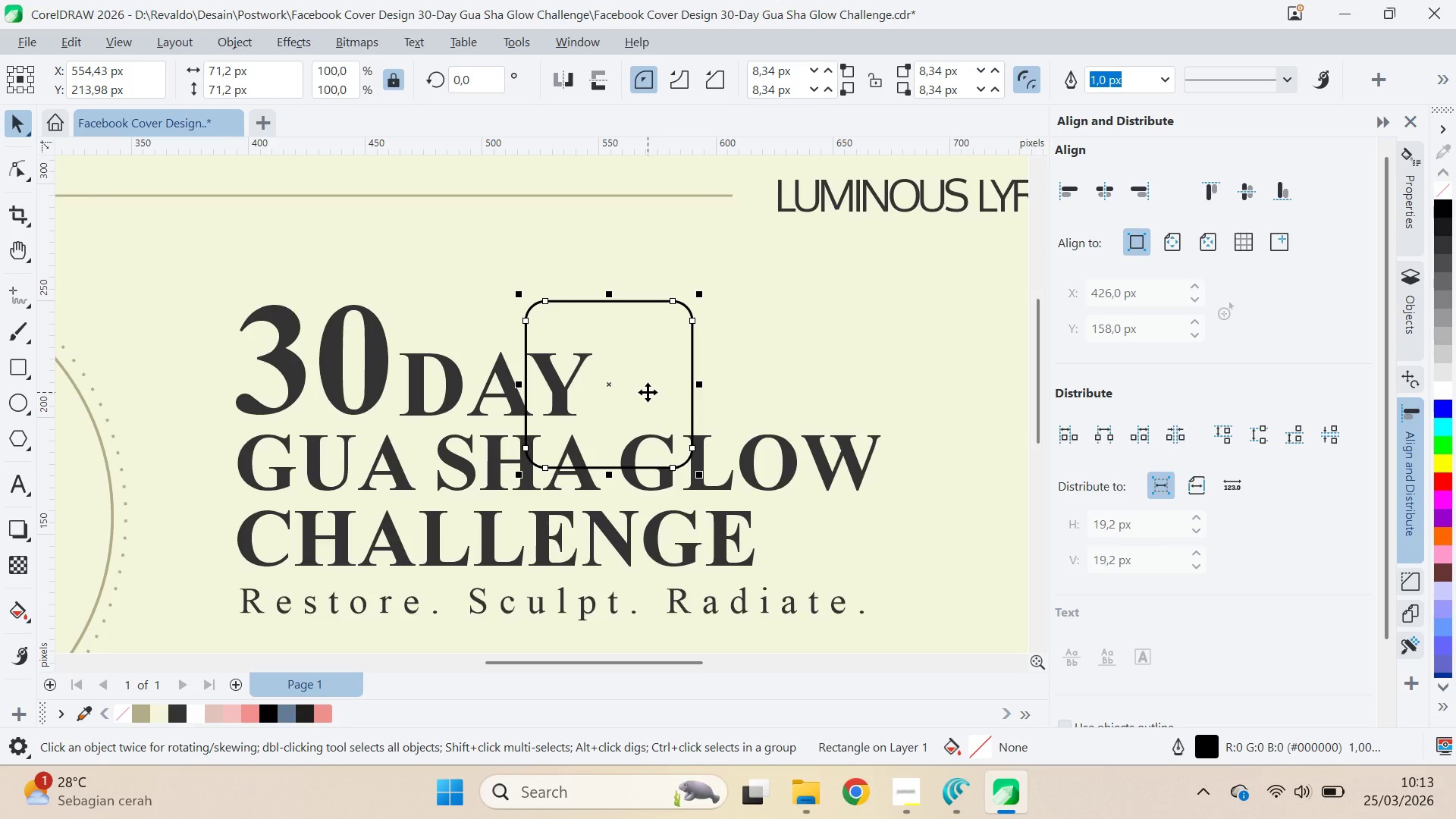 
left_click_drag(start_coordinate=[648, 392], to_coordinate=[676, 375])
 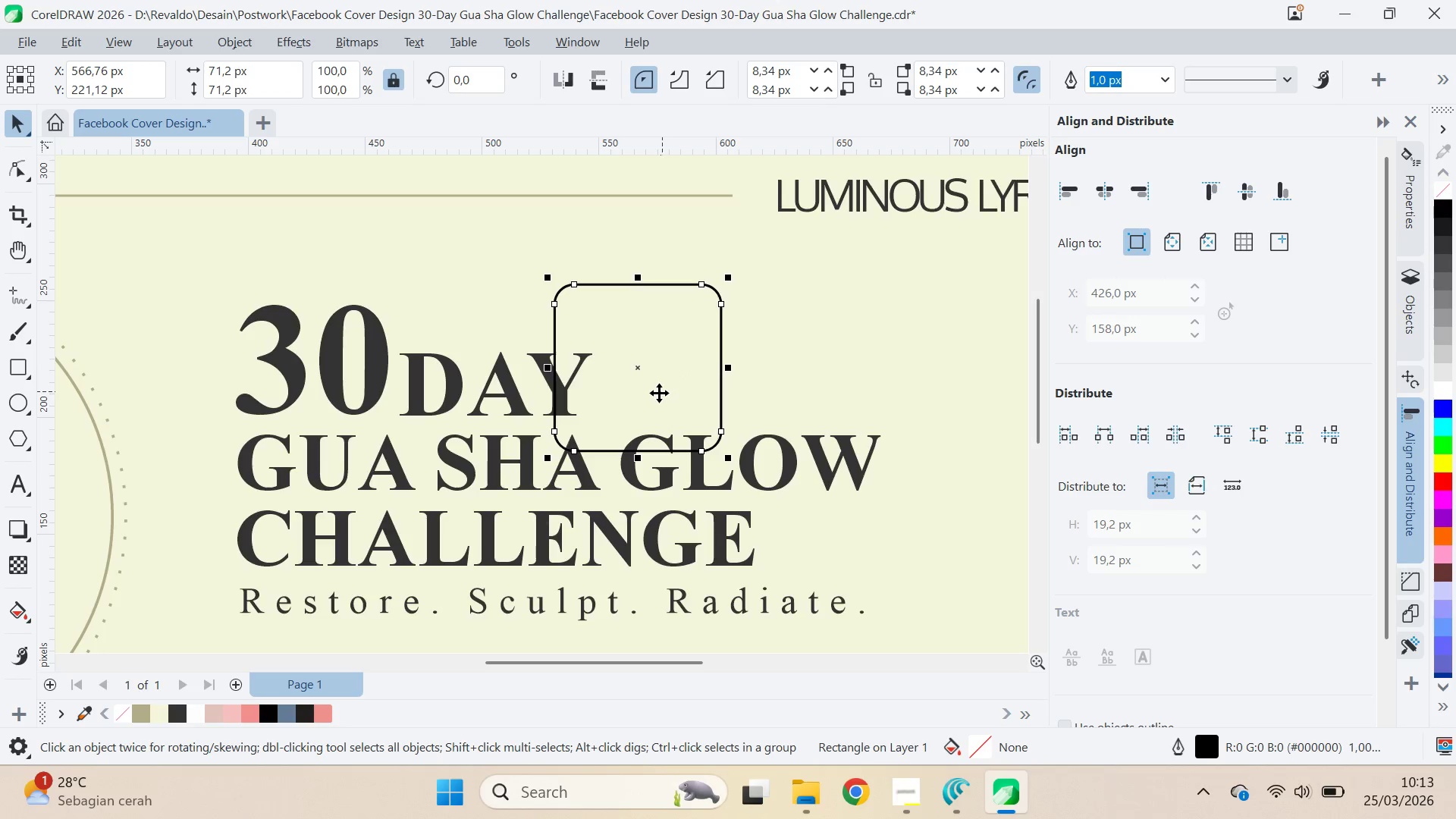 
key(A)
 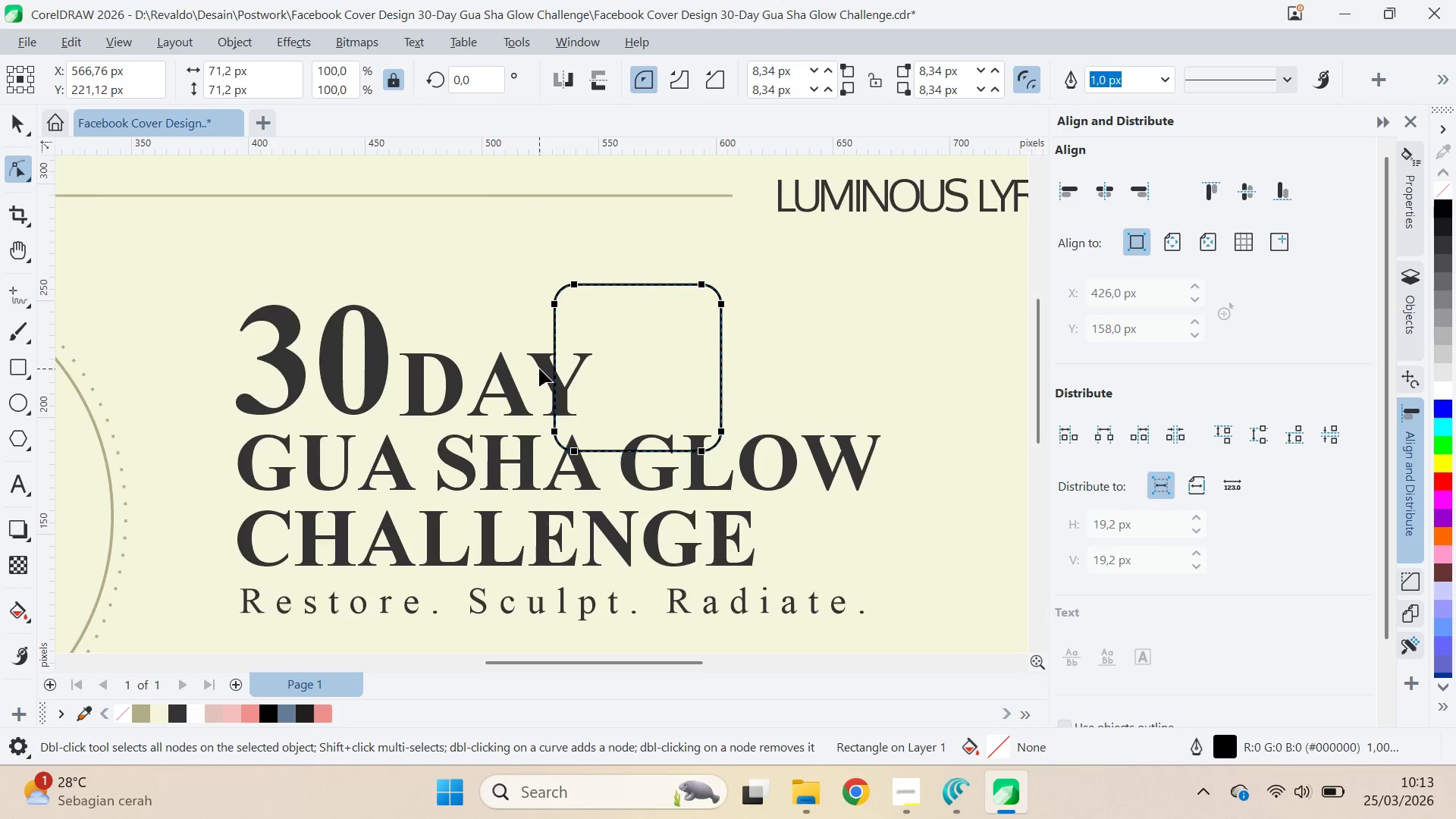 
hold_key(key=ControlLeft, duration=1.5)
 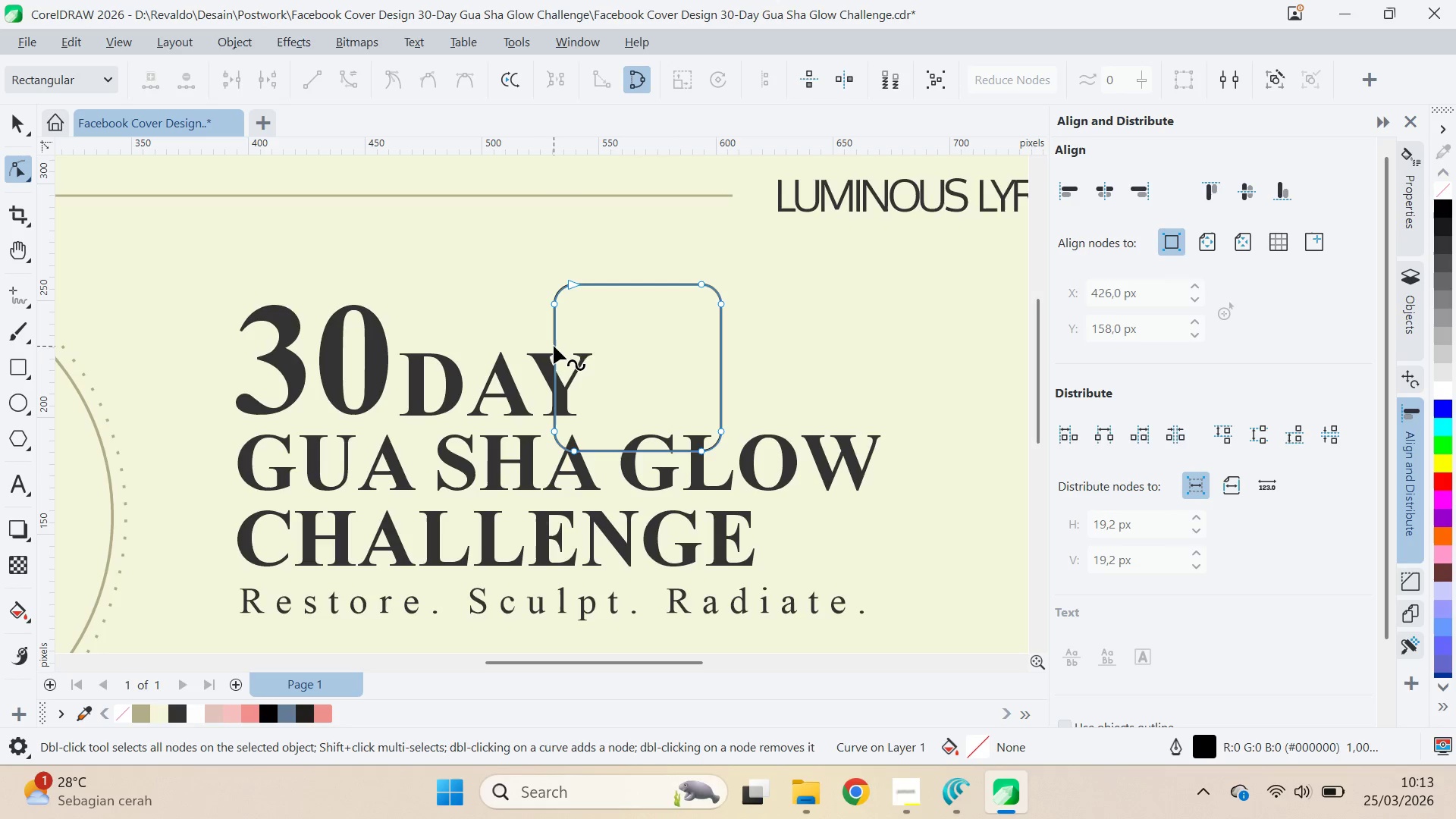 
key(Control+Q)
 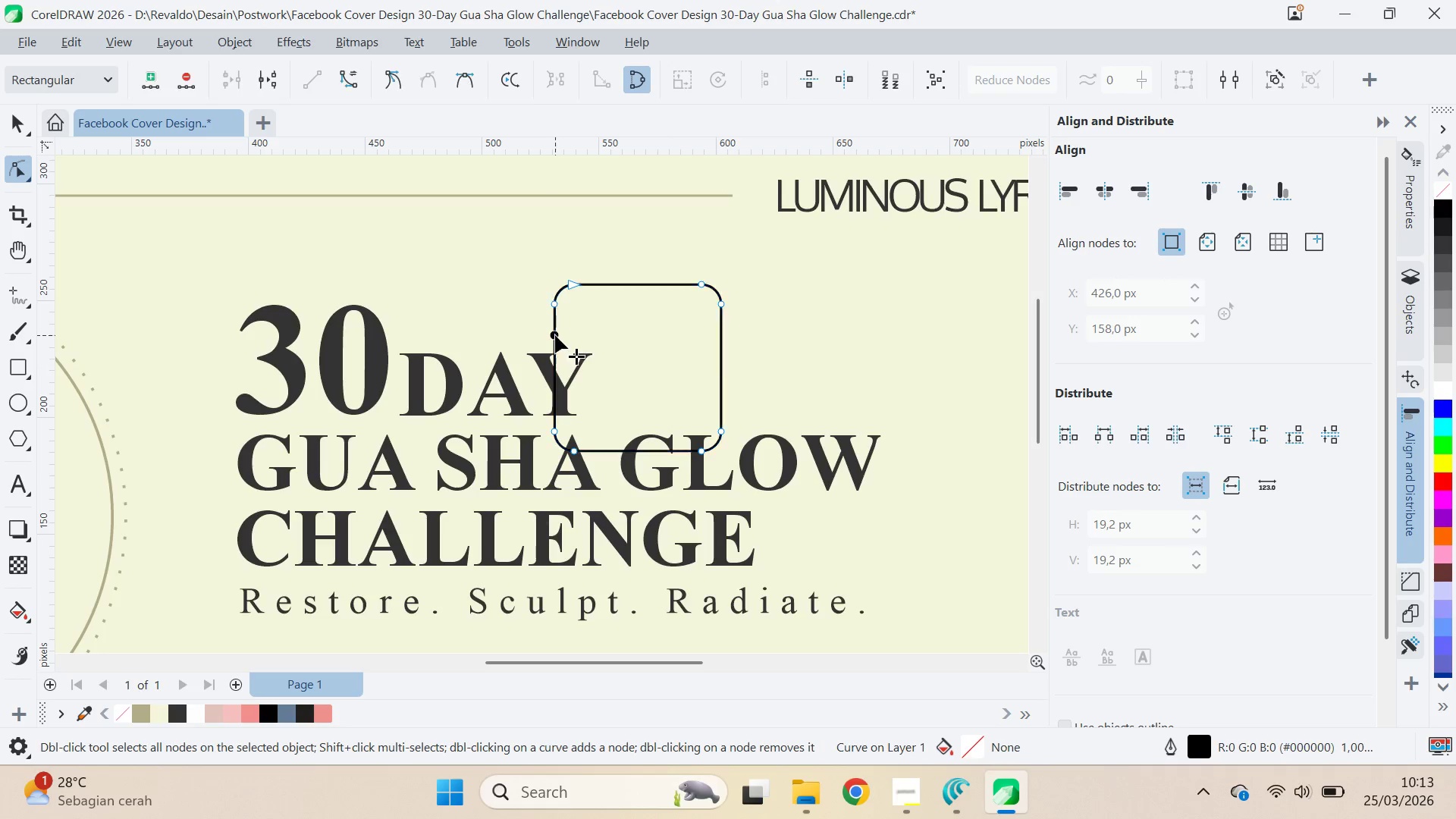 
double_click([555, 335])
 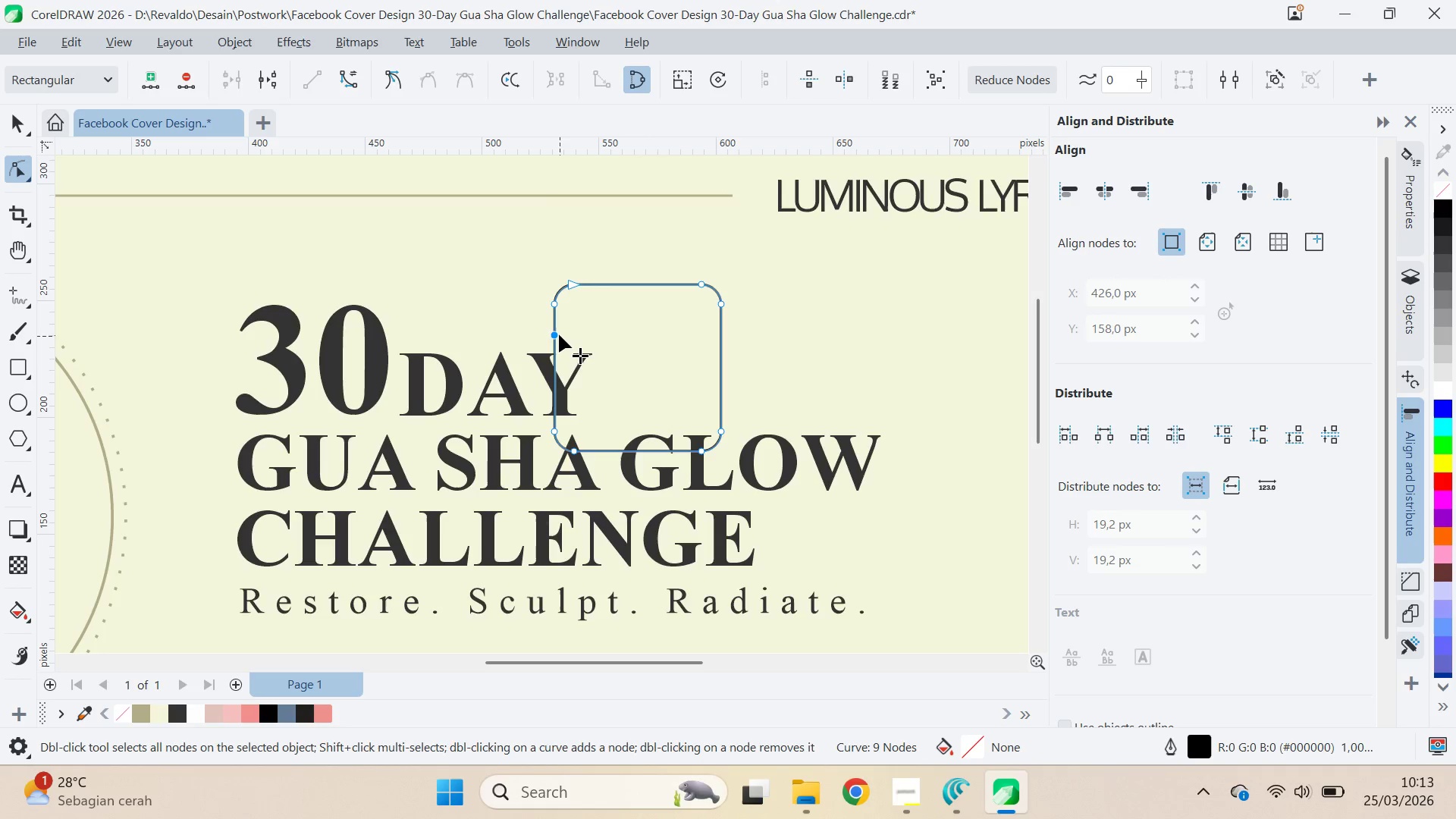 
left_click_drag(start_coordinate=[554, 334], to_coordinate=[554, 329])
 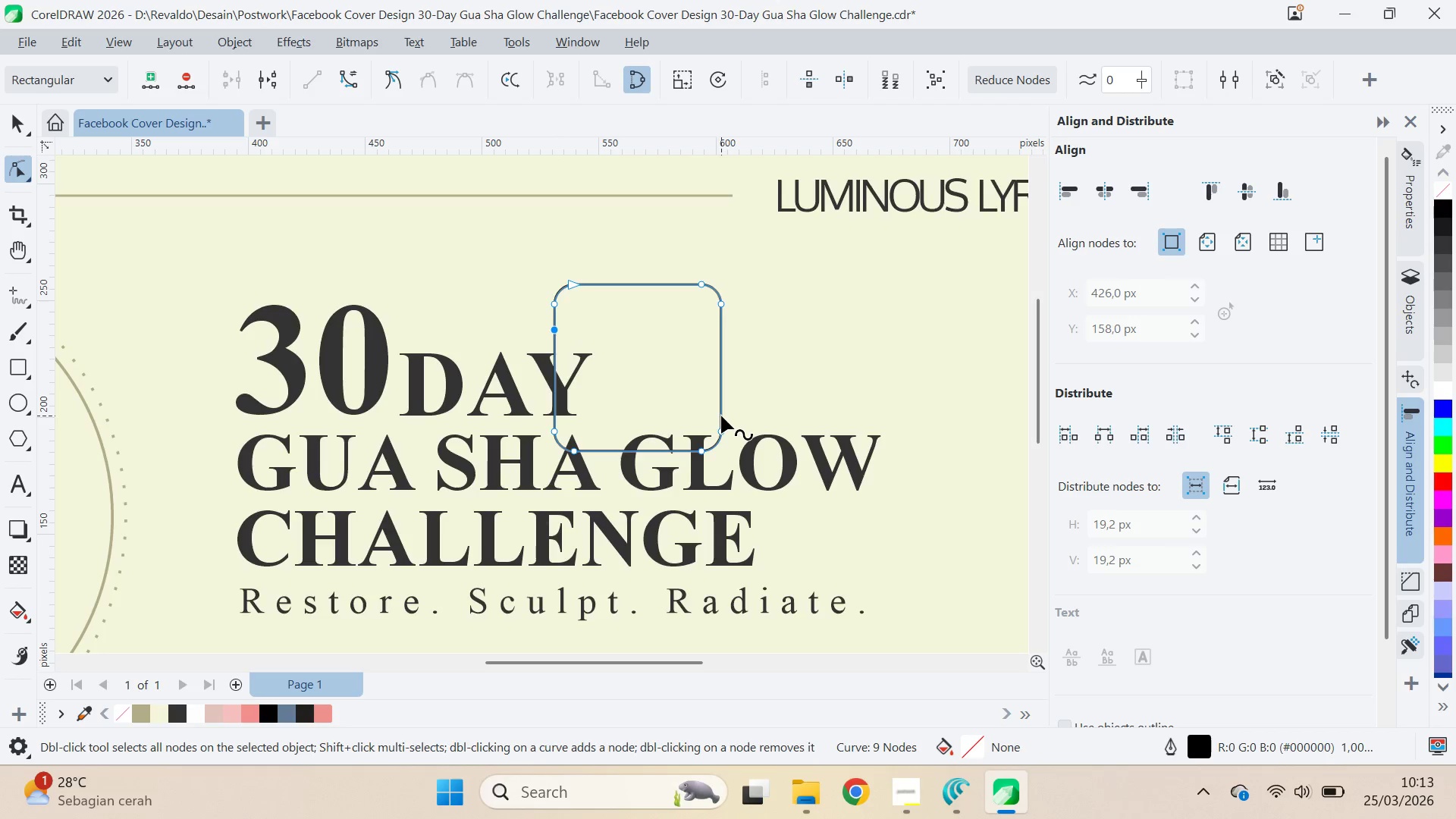 
double_click([722, 416])
 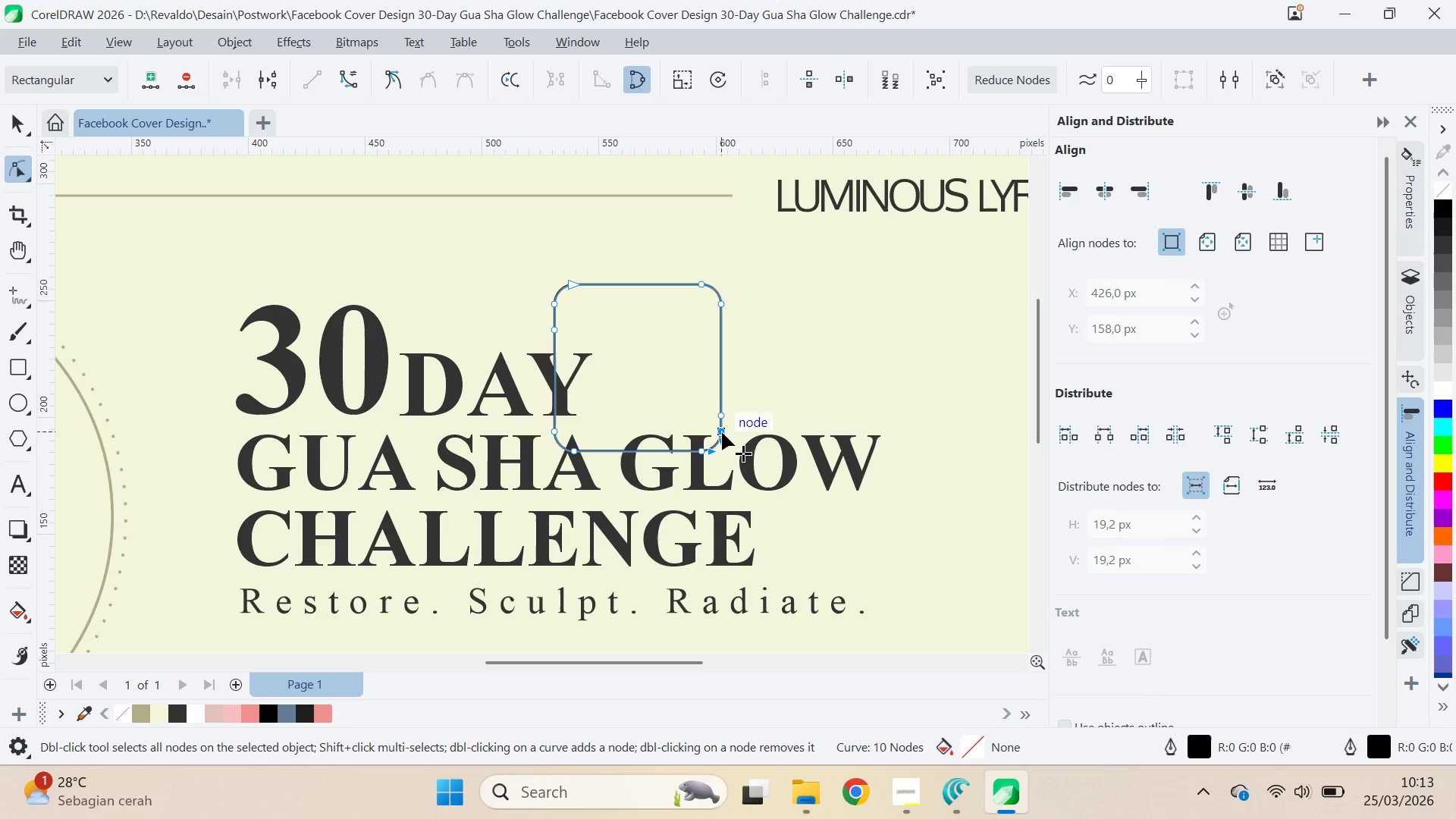 
double_click([722, 432])
 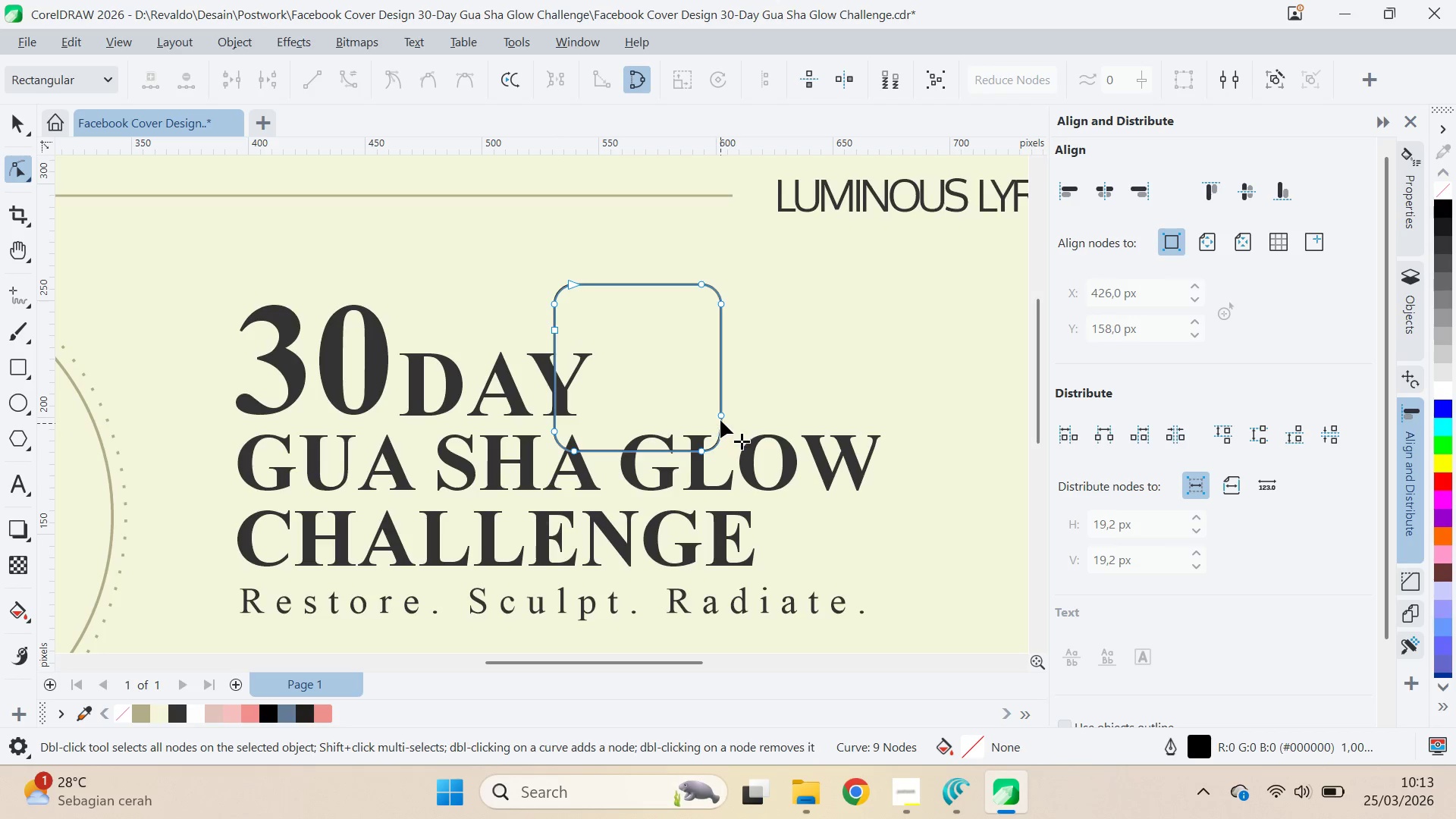 
left_click([720, 414])
 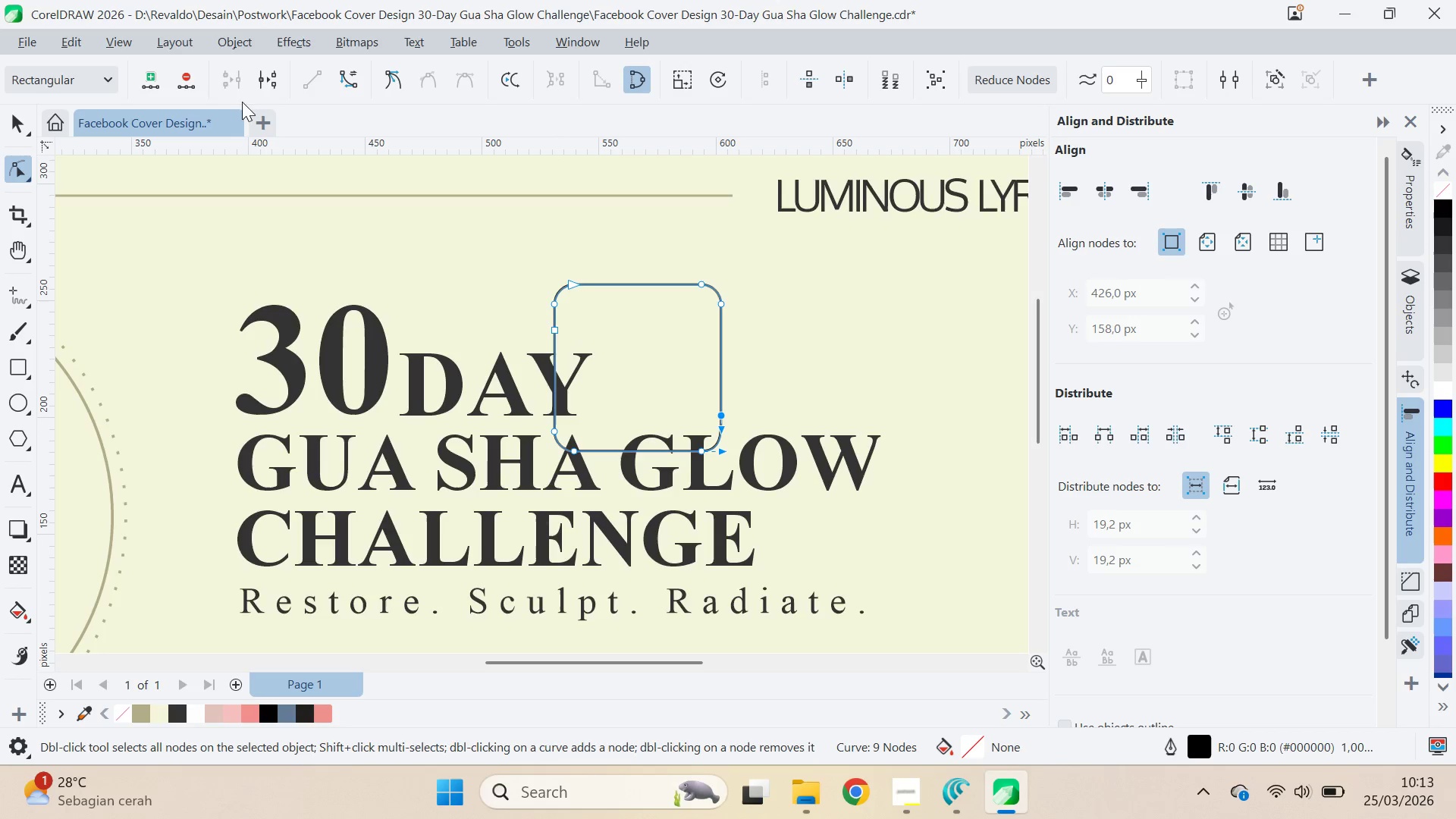 
left_click([275, 77])
 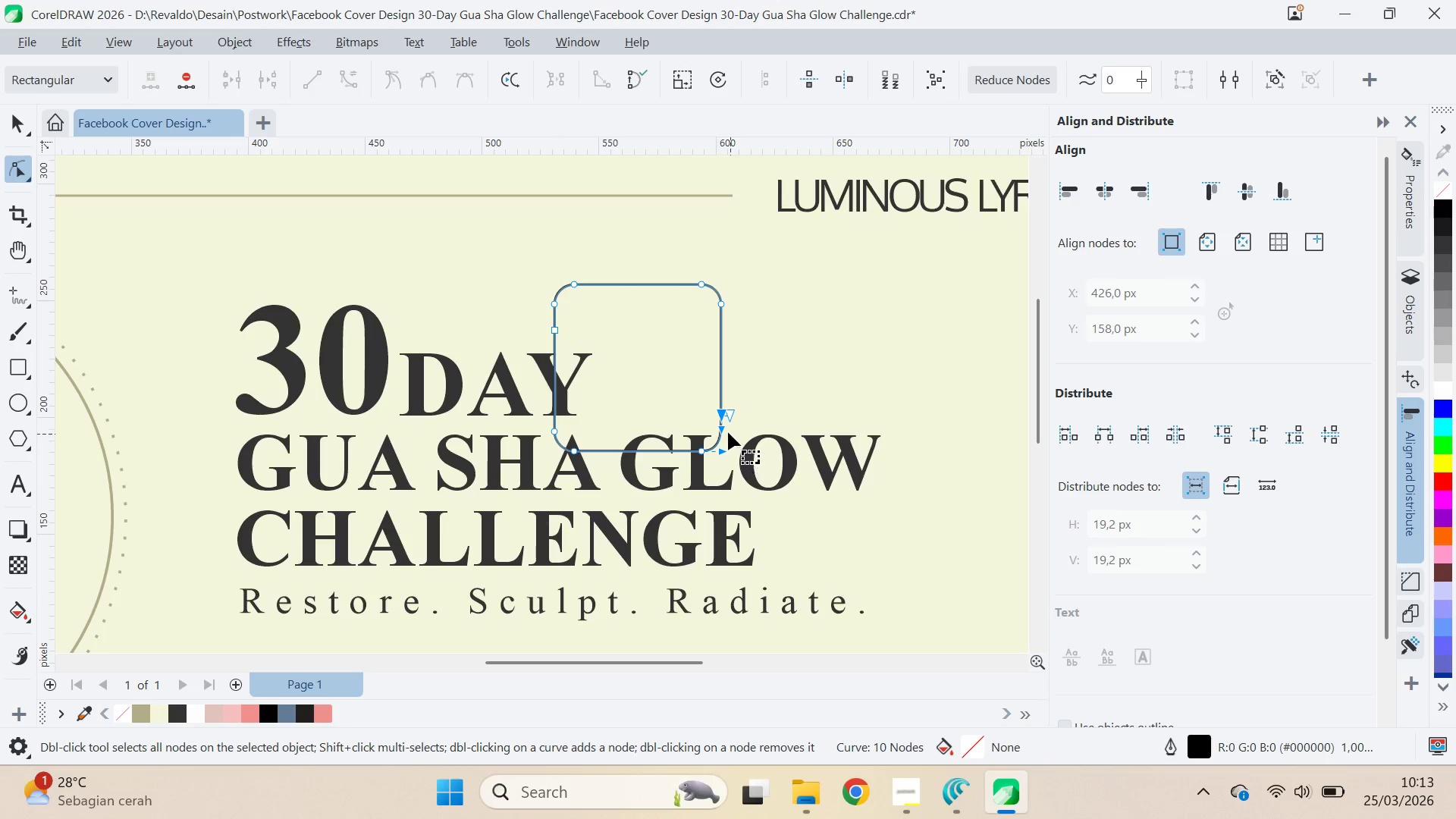 
left_click([716, 430])
 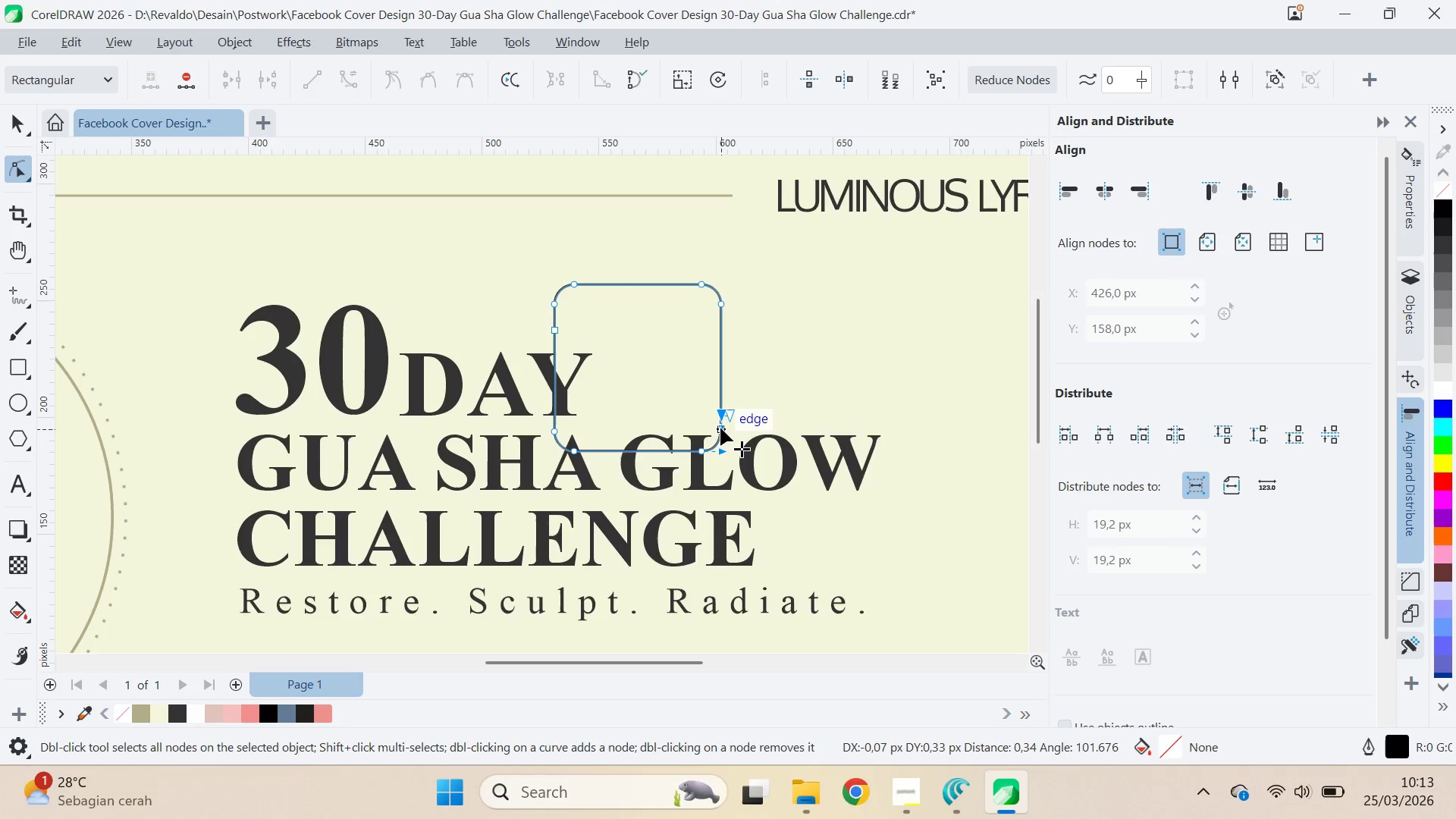 
triple_click([720, 428])
 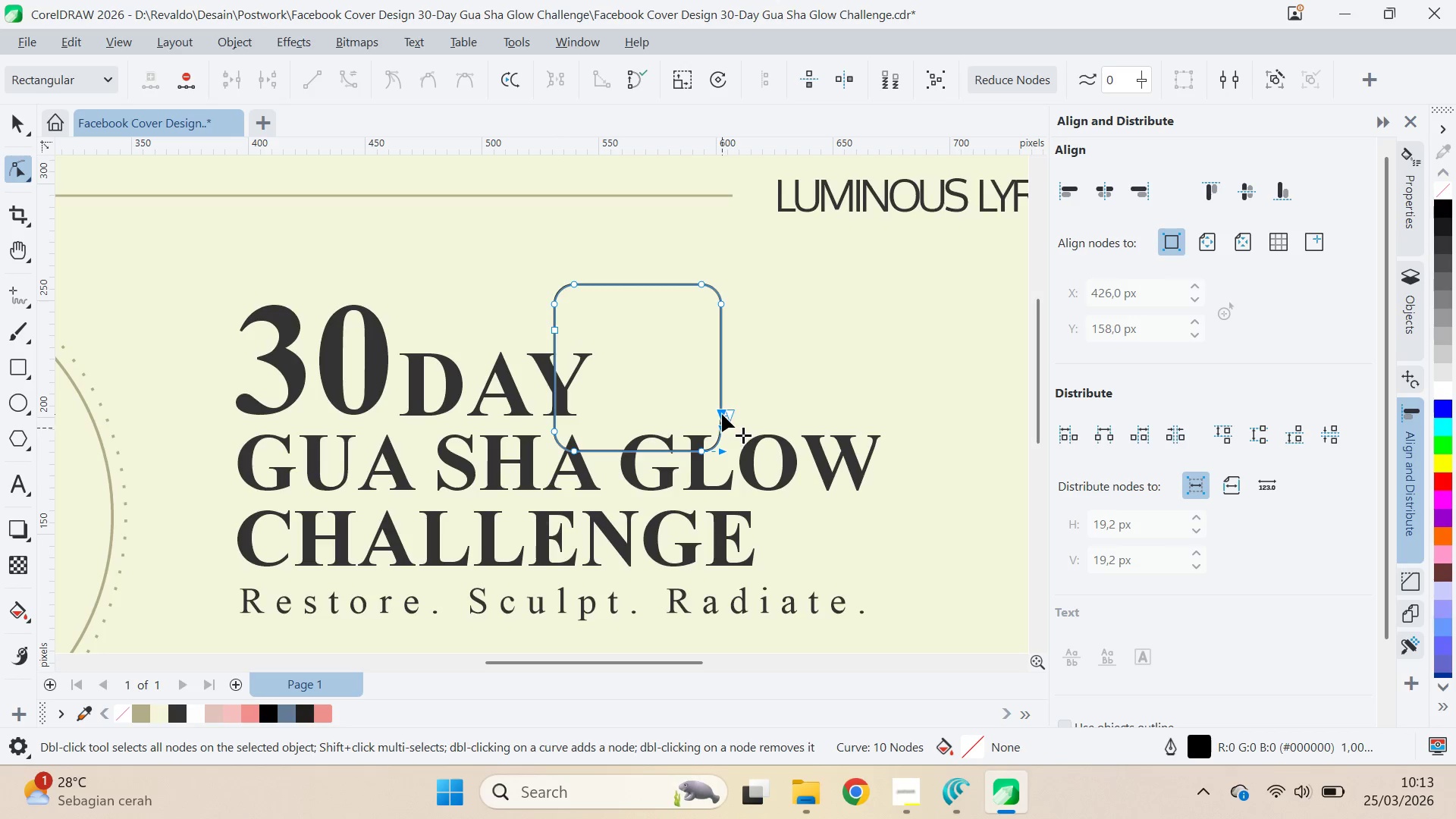 
double_click([722, 414])
 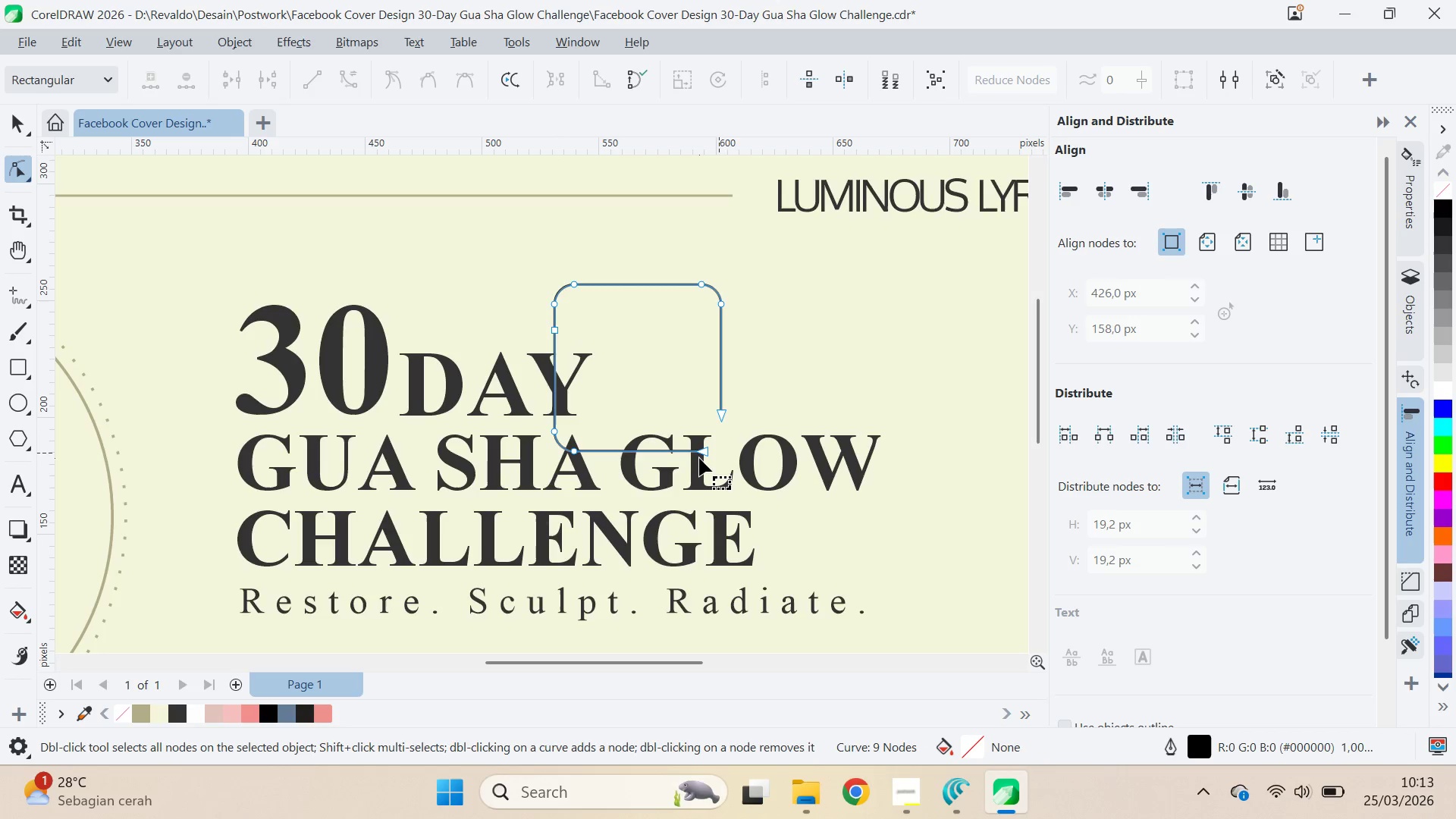 
left_click([699, 459])
 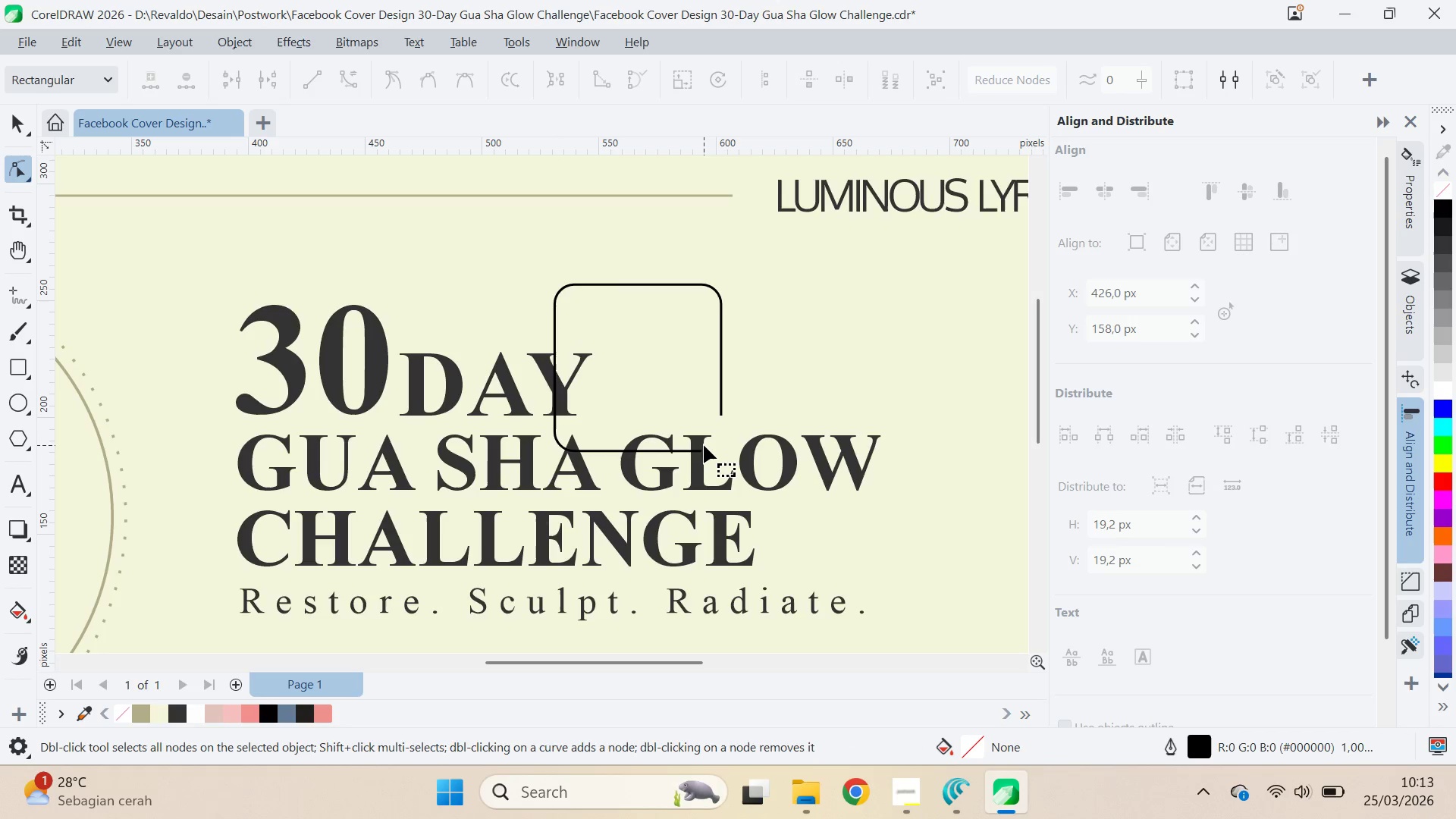 
double_click([701, 450])
 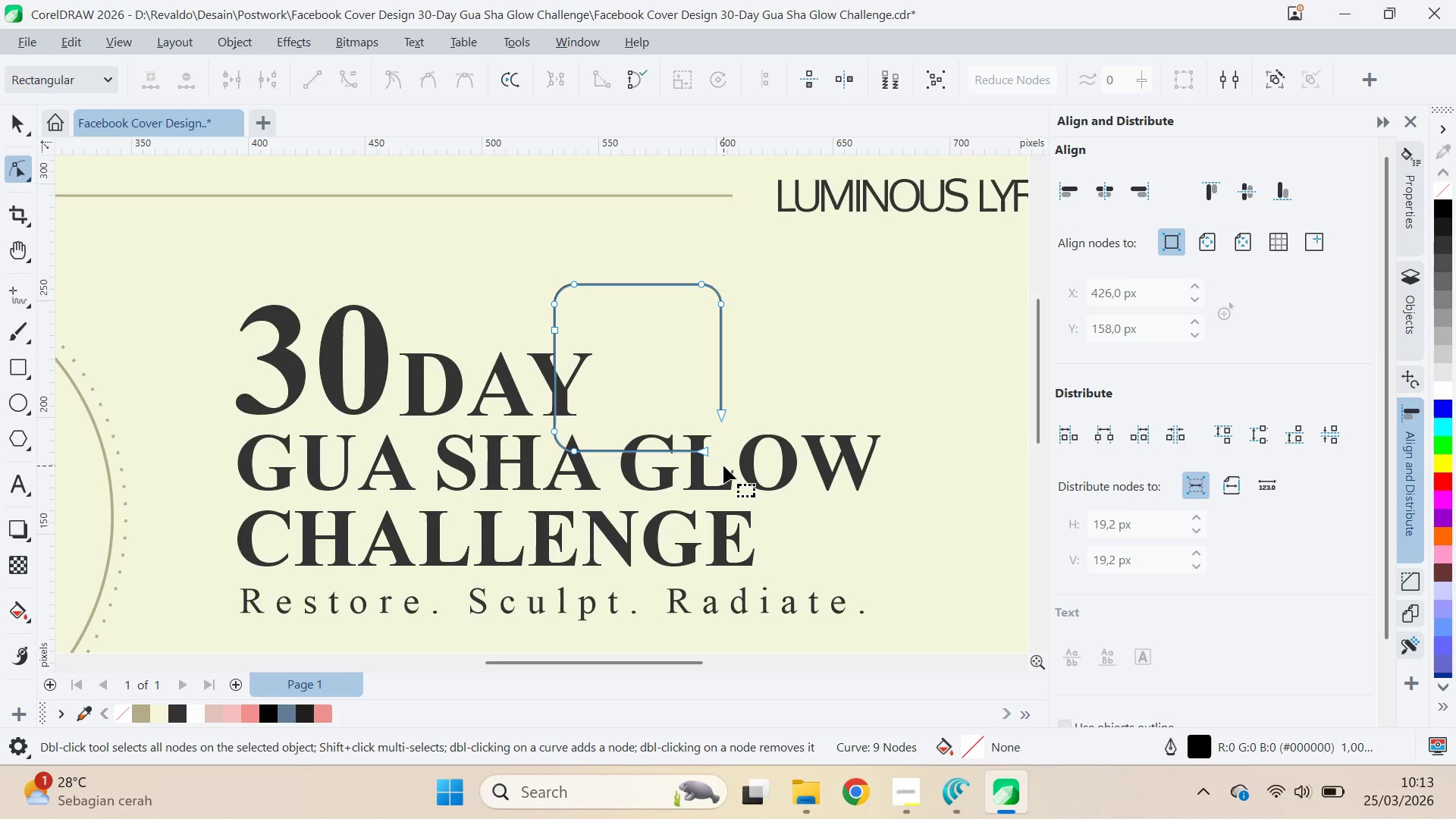 
left_click_drag(start_coordinate=[723, 466], to_coordinate=[621, 462])
 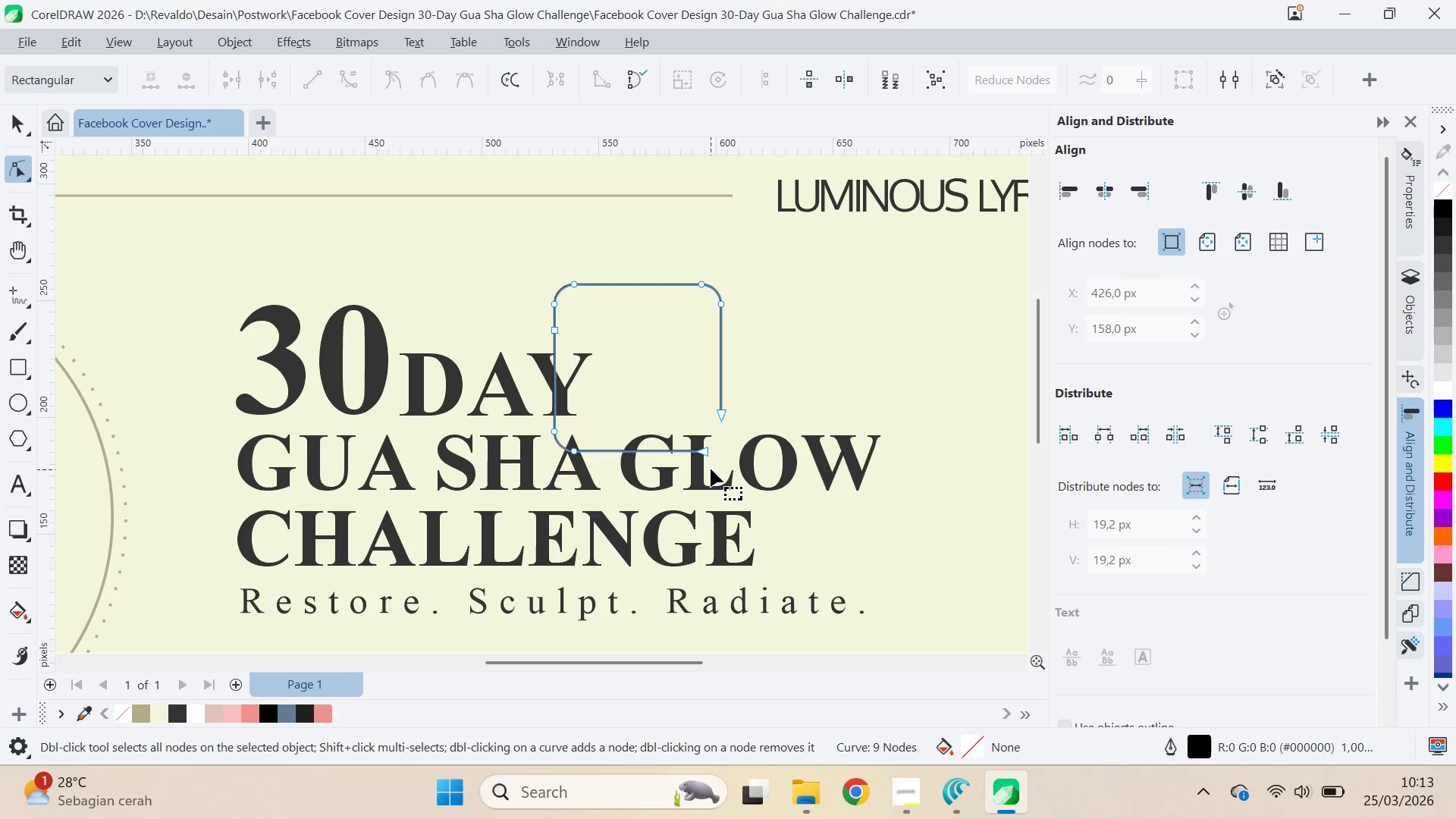 
left_click_drag(start_coordinate=[711, 469], to_coordinate=[527, 340])
 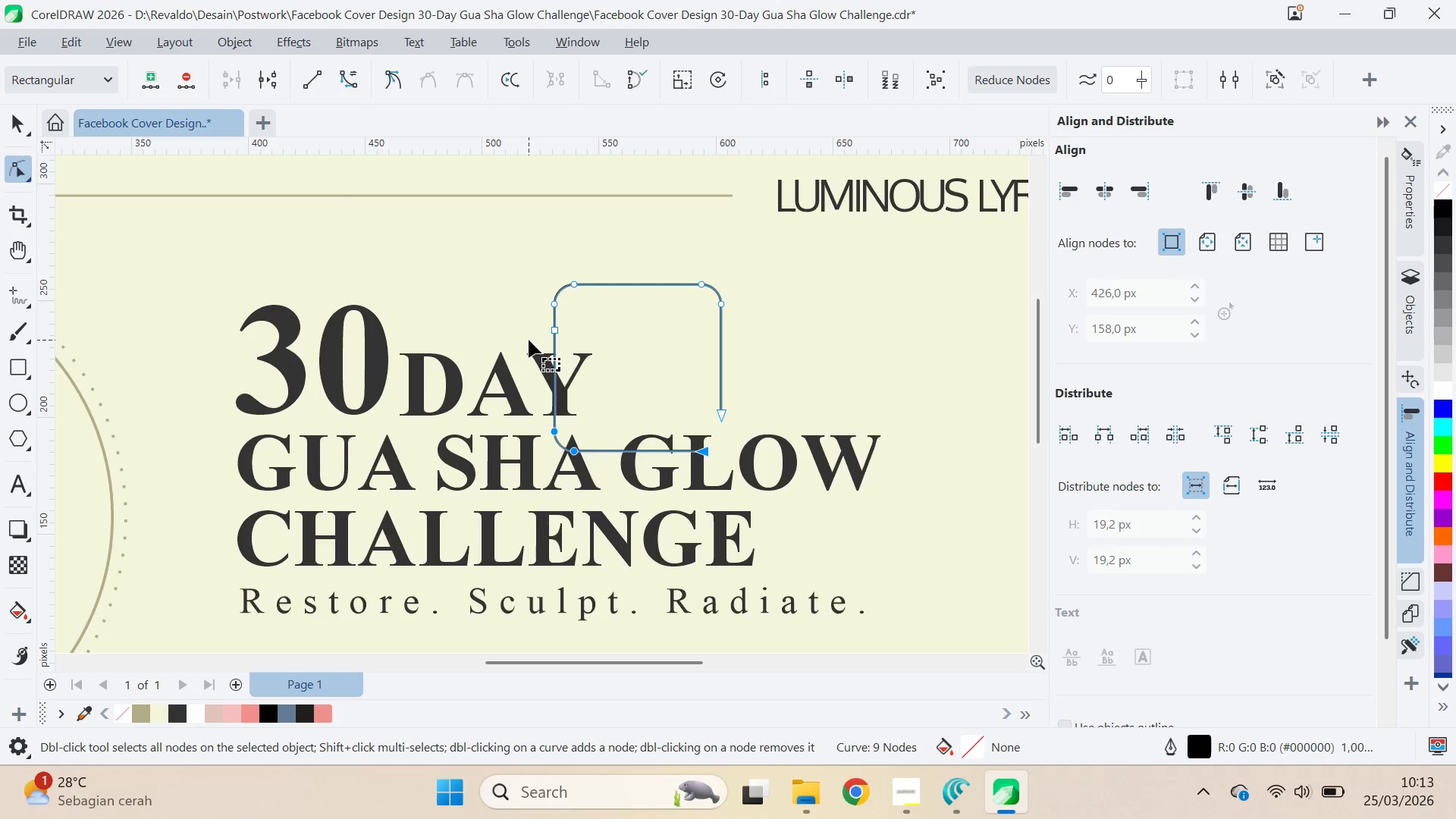 
key(Delete)
 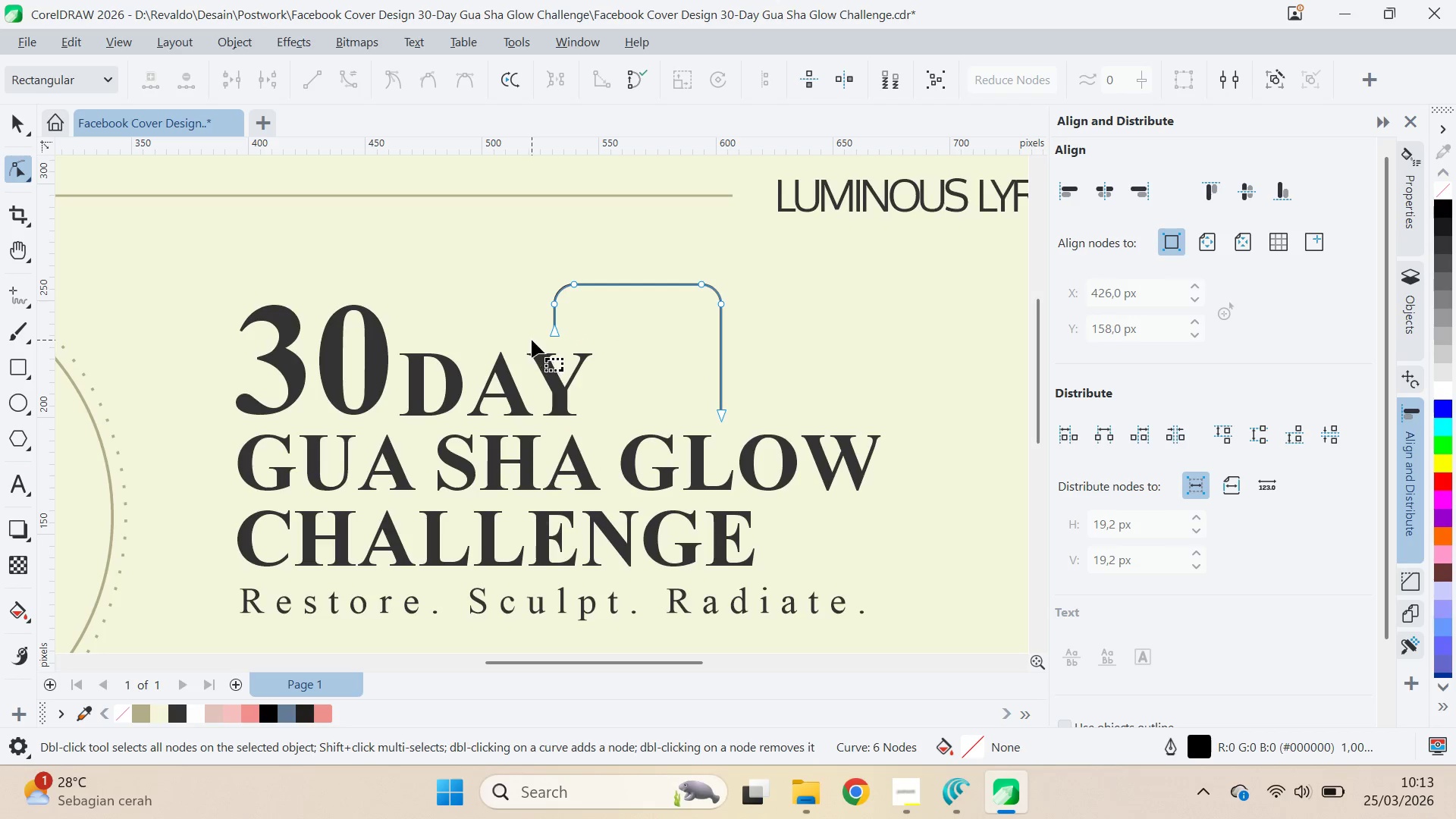 
key(Backspace)
 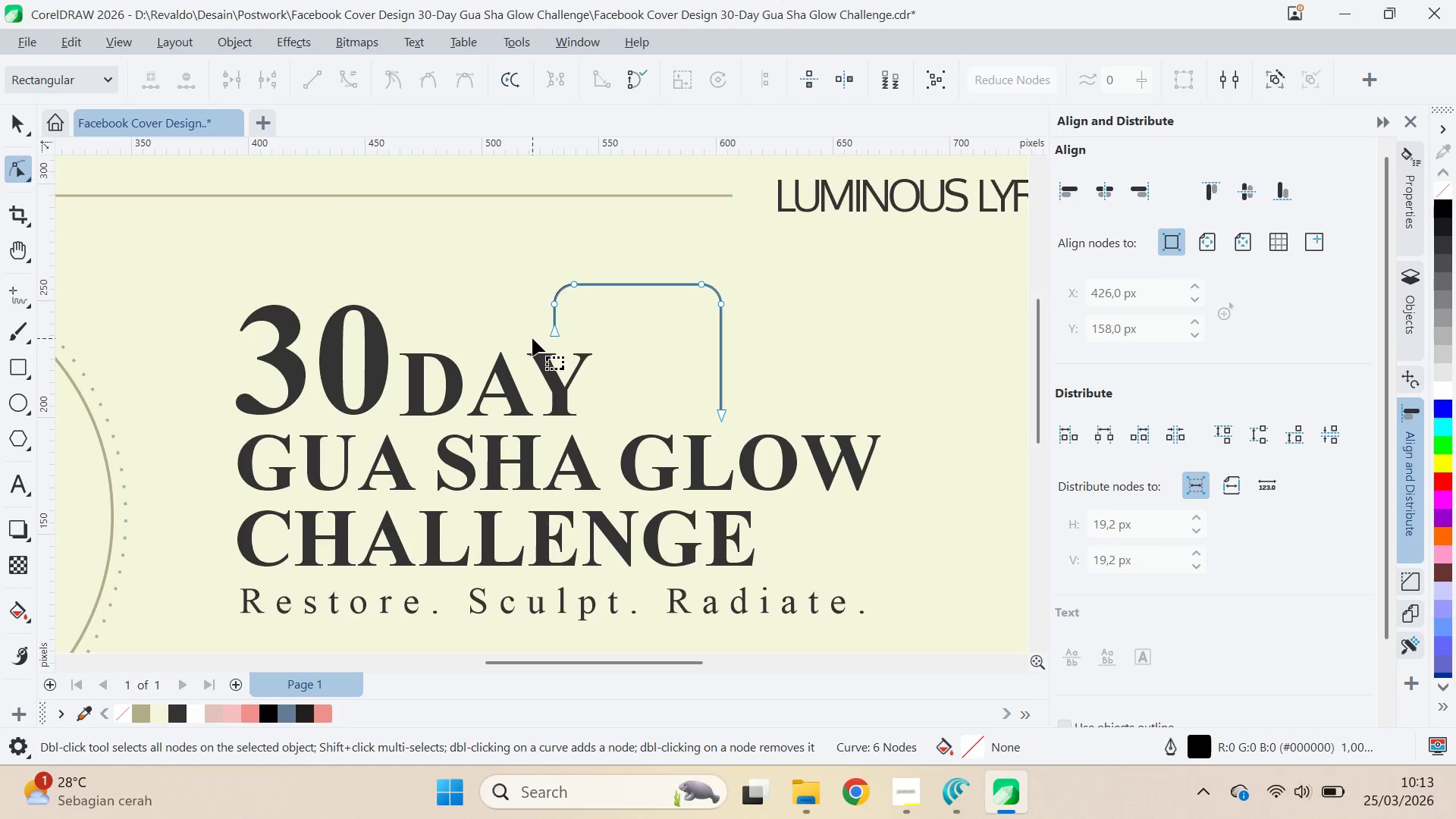 
key(V)
 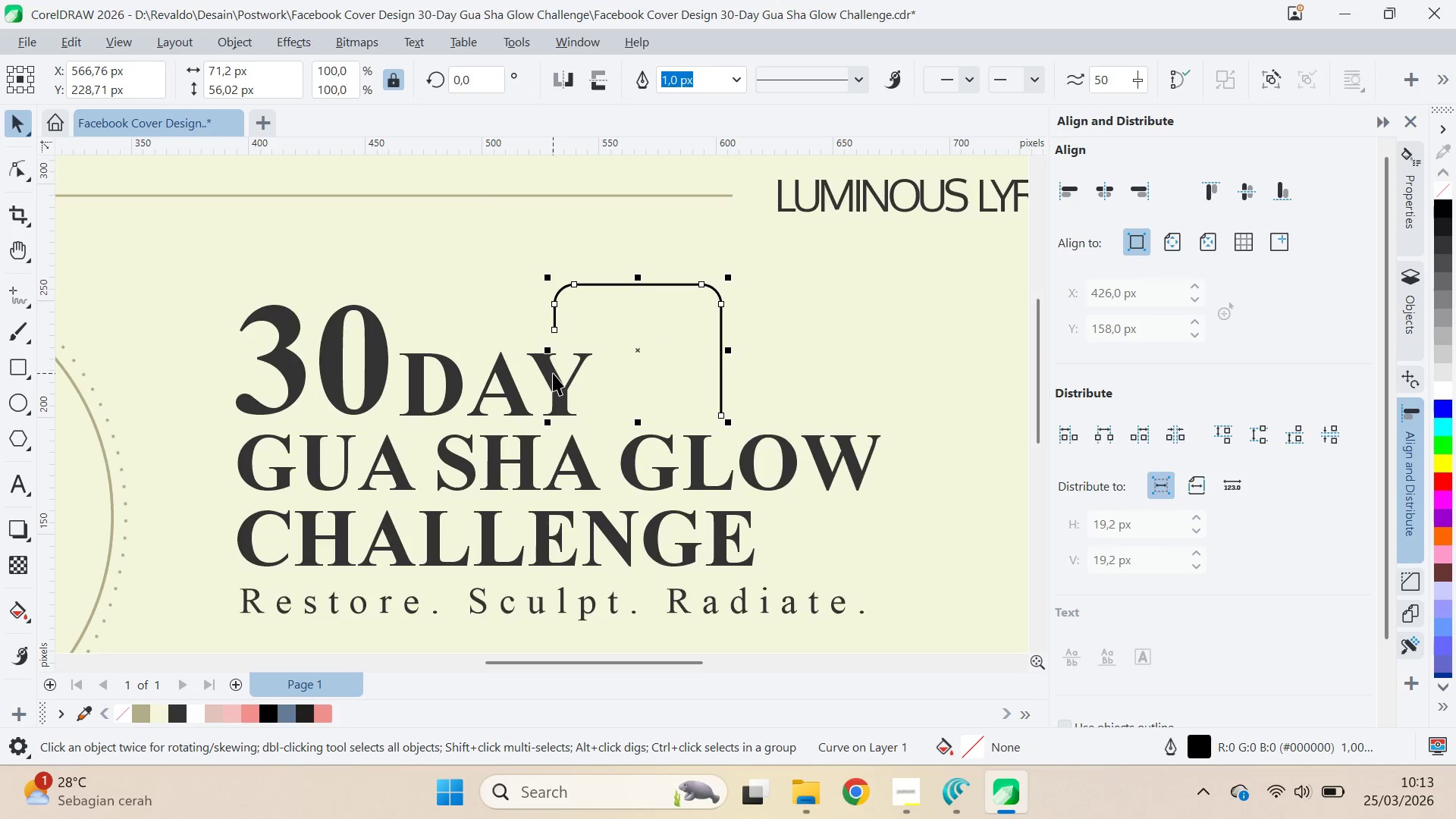 
key(Alt+AltLeft)
 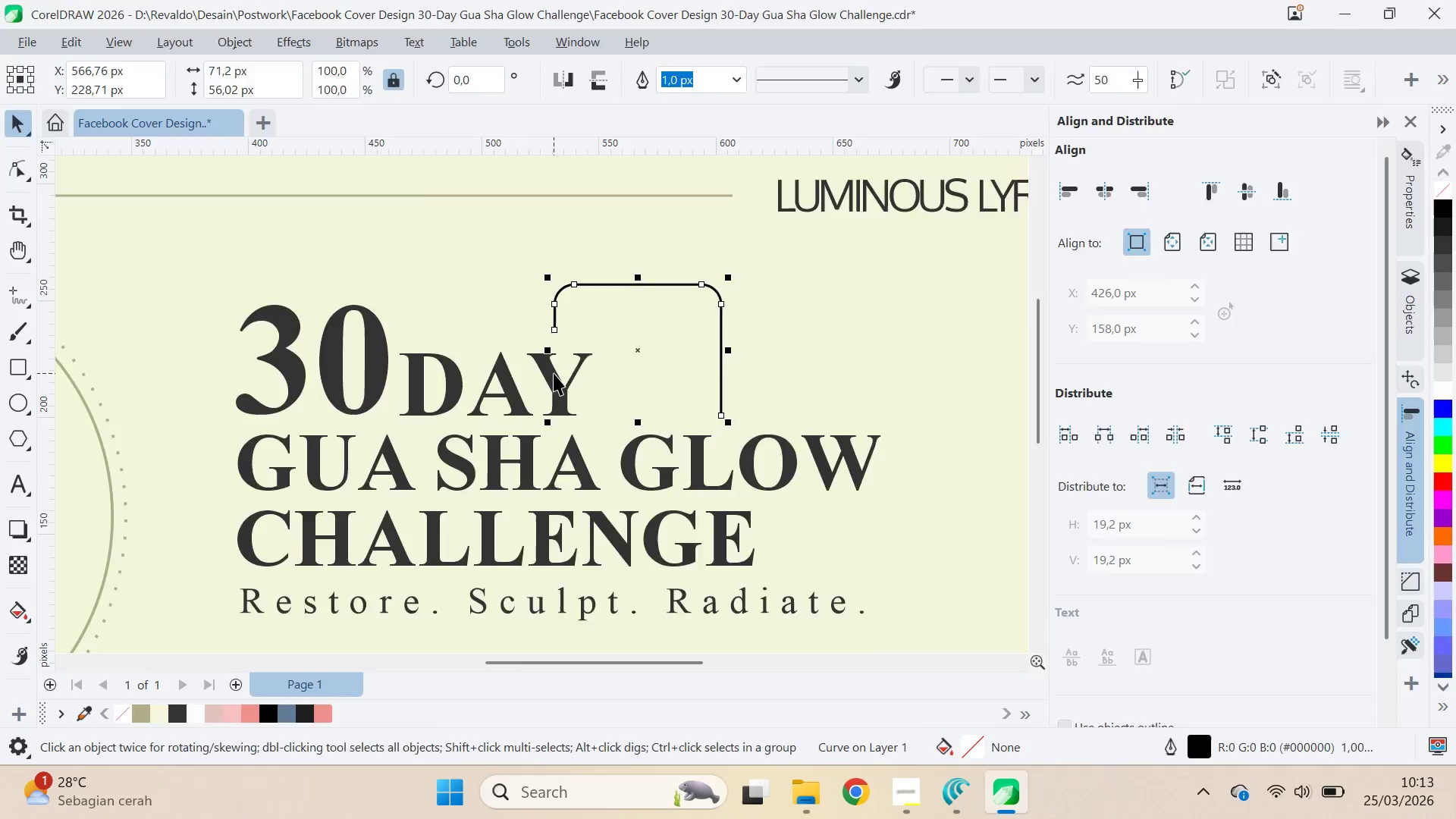 
key(Alt+Tab)
 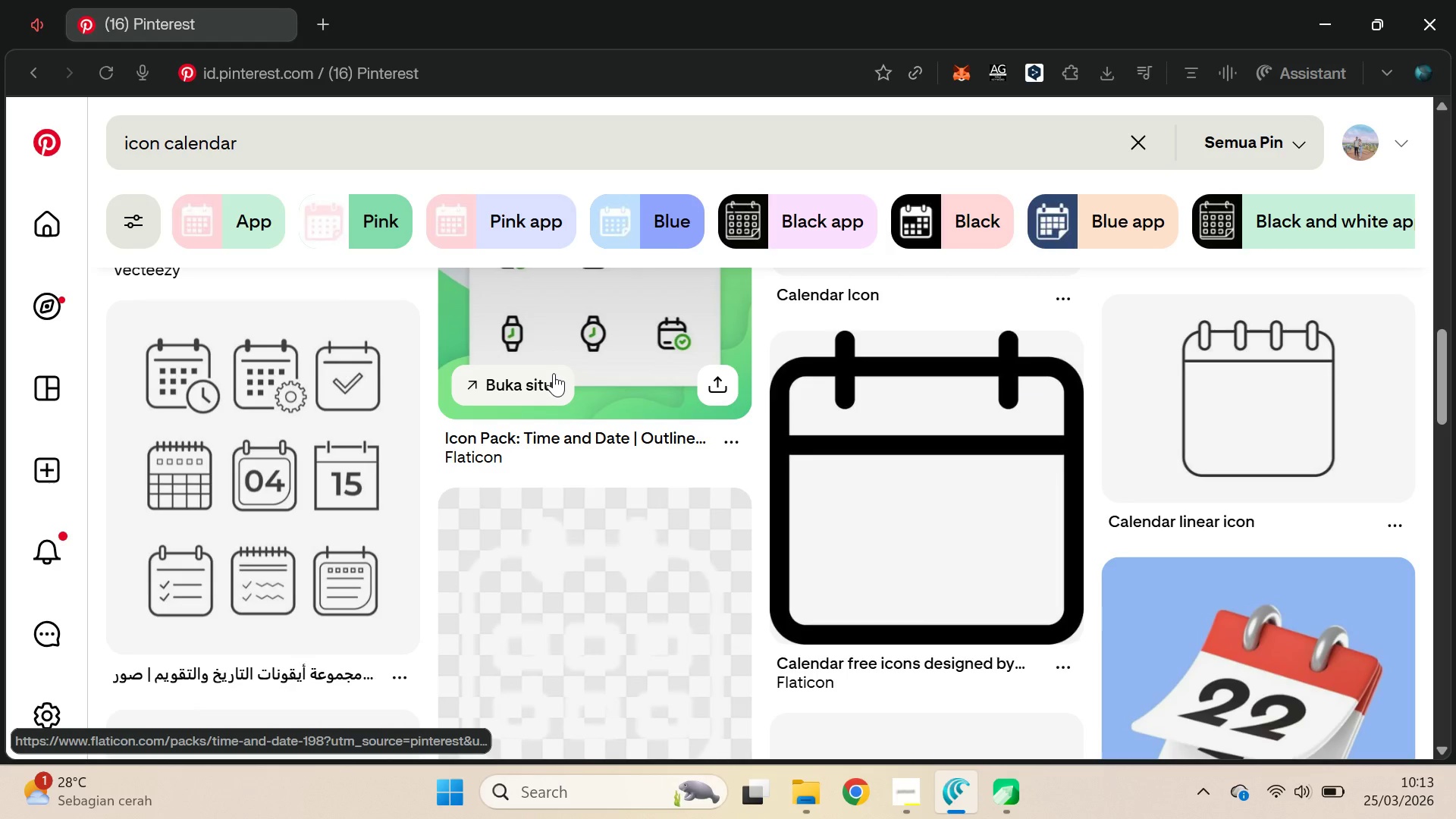 
key(Alt+AltLeft)
 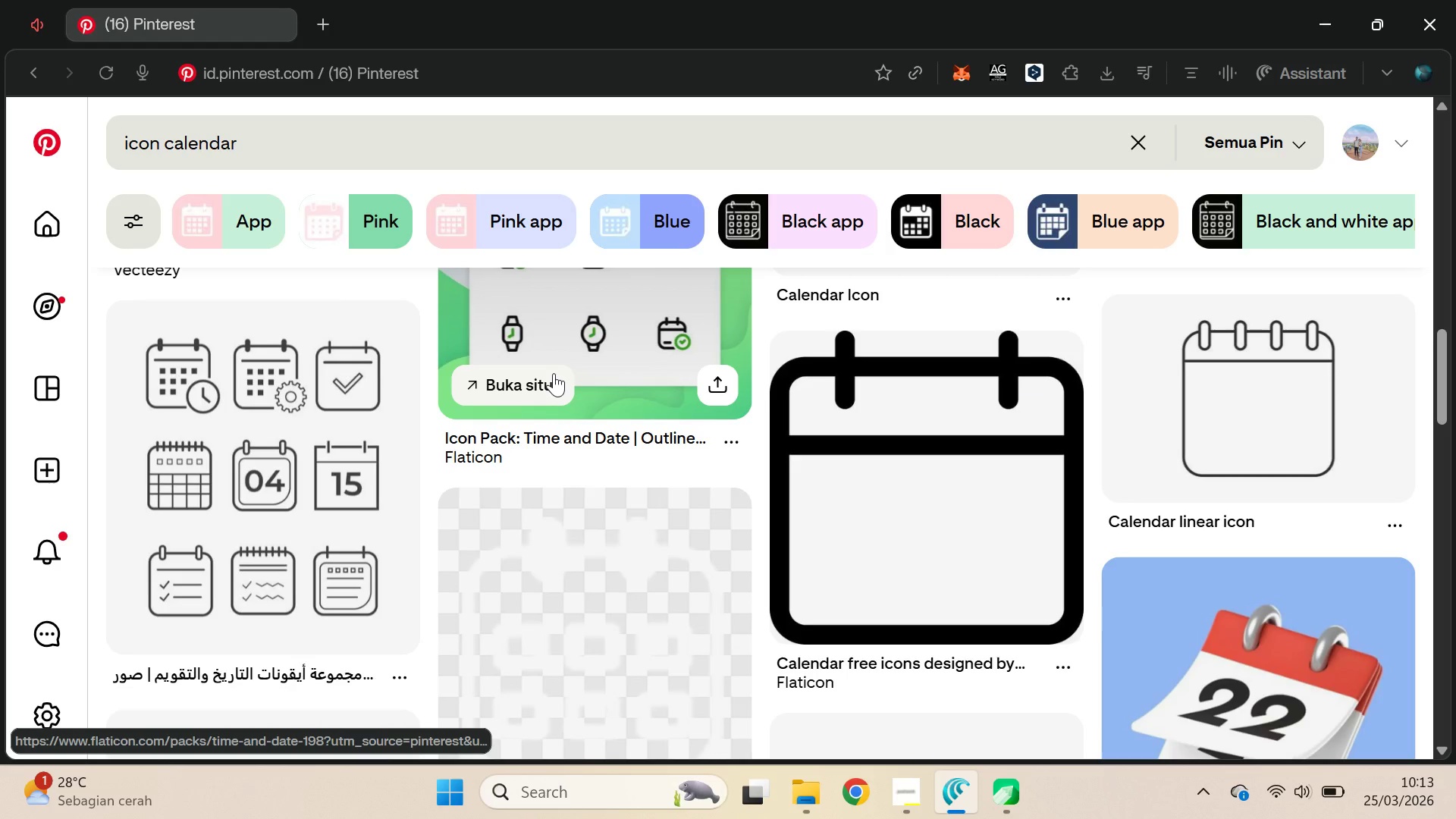 
key(Alt+Tab)
 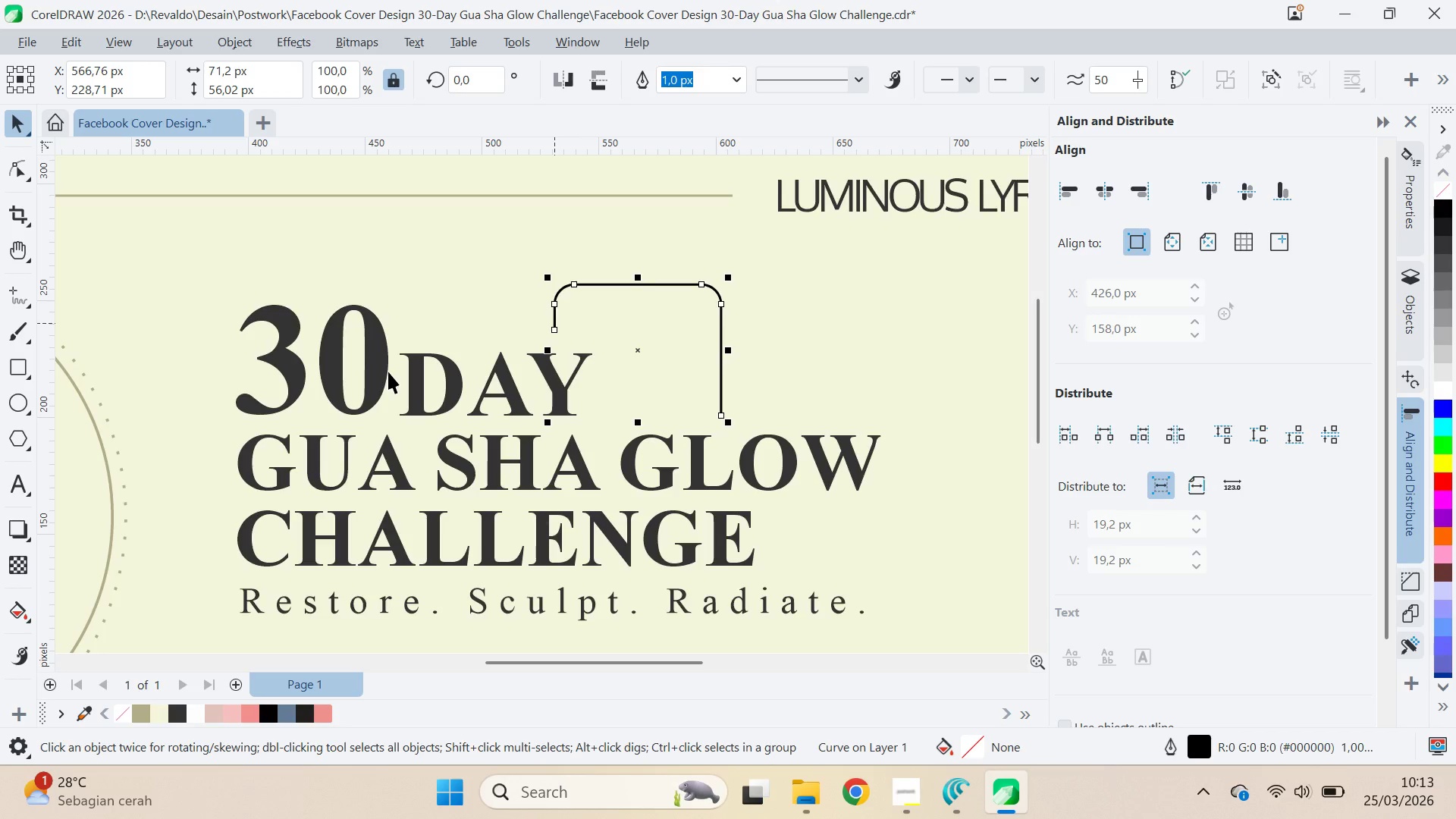 
key(A)
 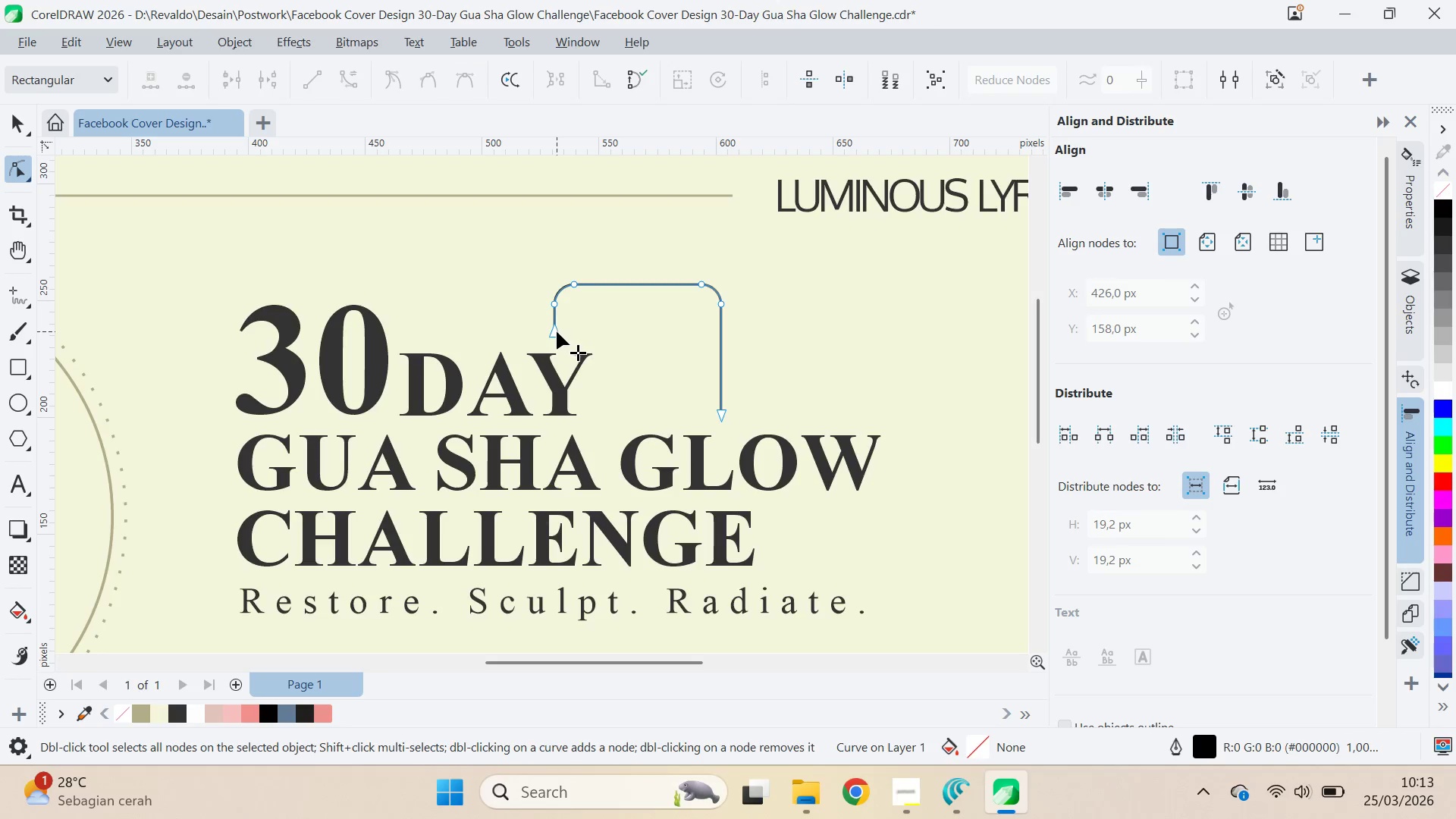 
left_click_drag(start_coordinate=[557, 331], to_coordinate=[557, 340])
 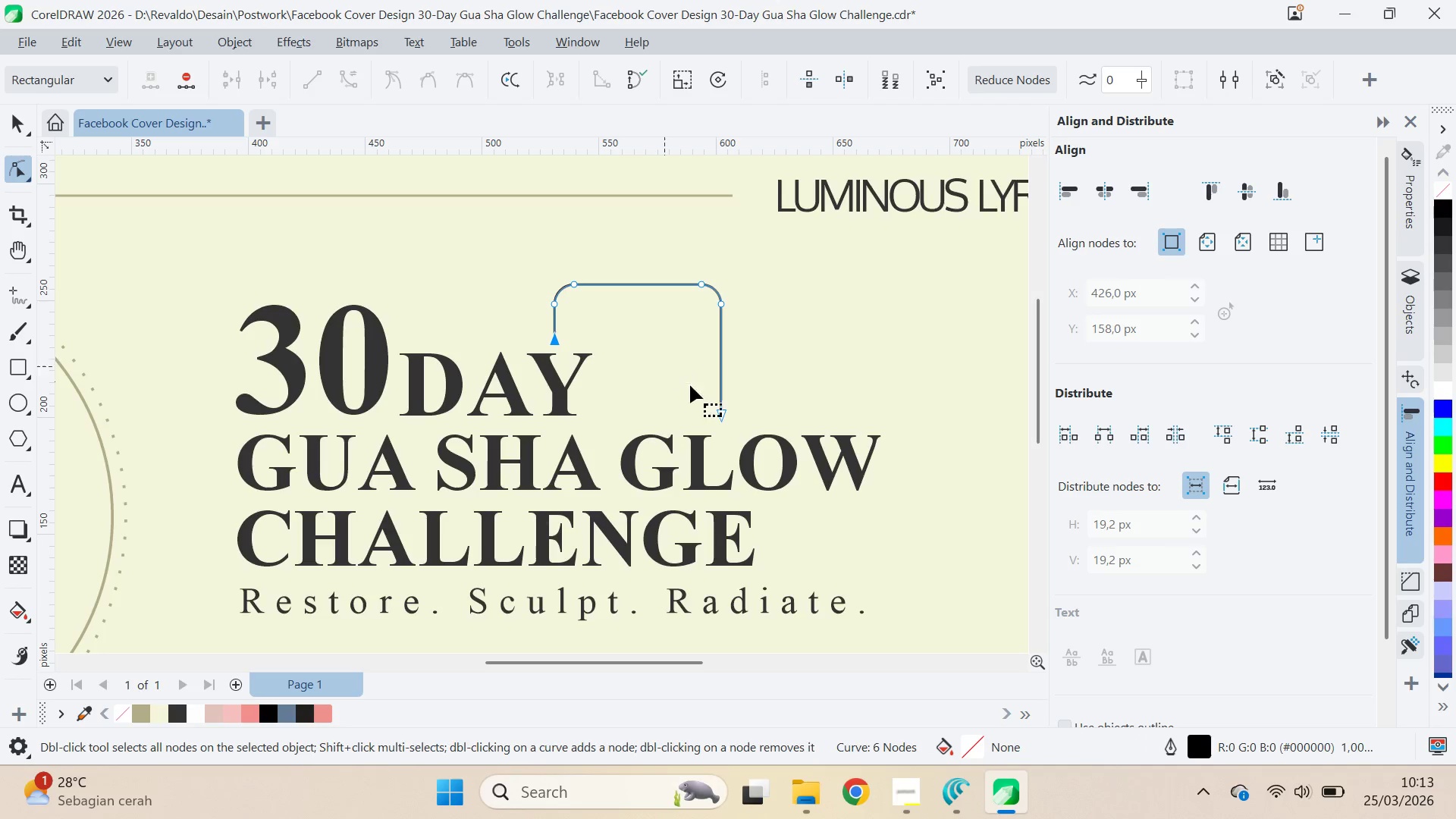 
hold_key(key=ShiftLeft, duration=1.51)
 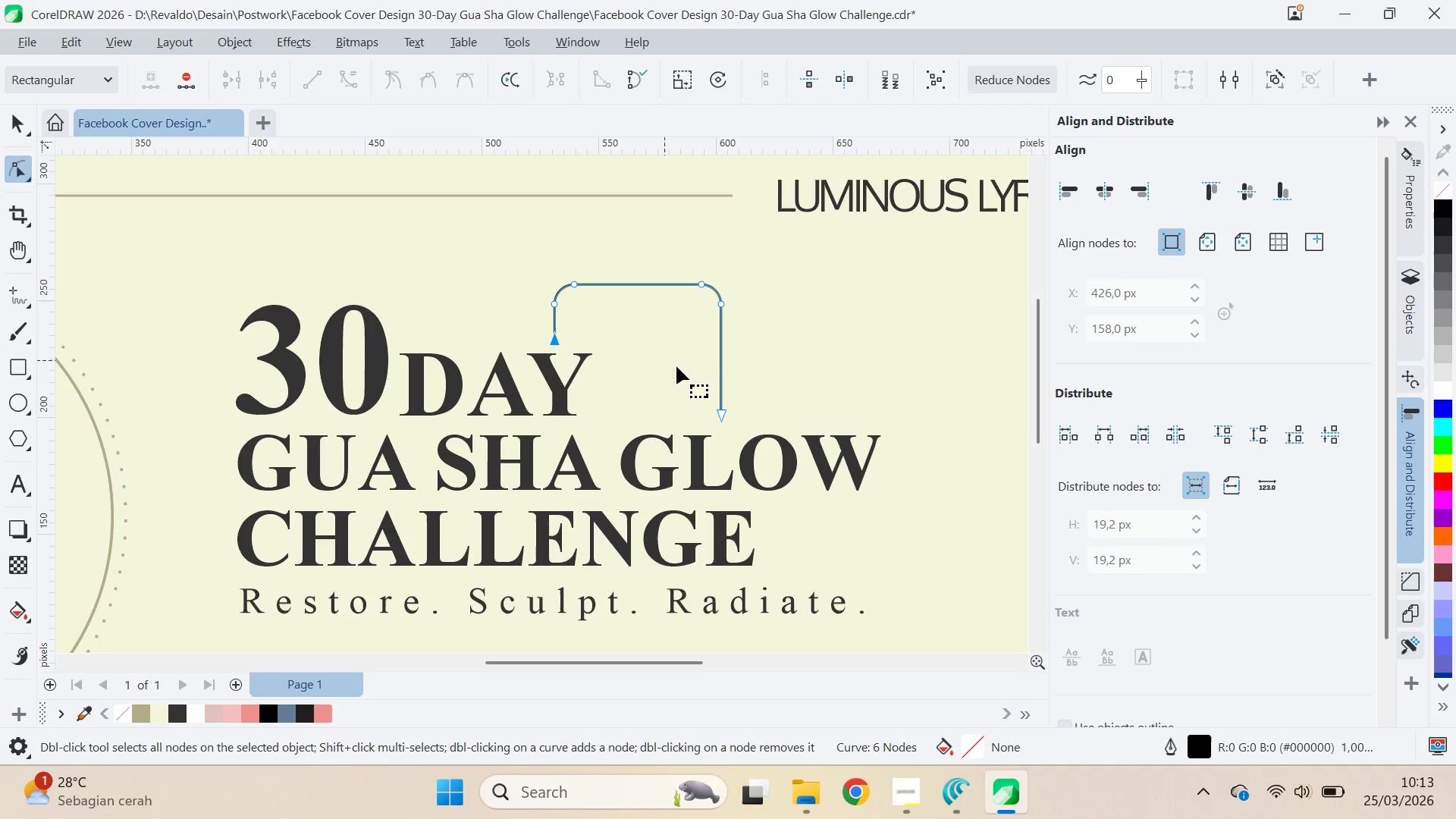 
key(Shift+ShiftLeft)
 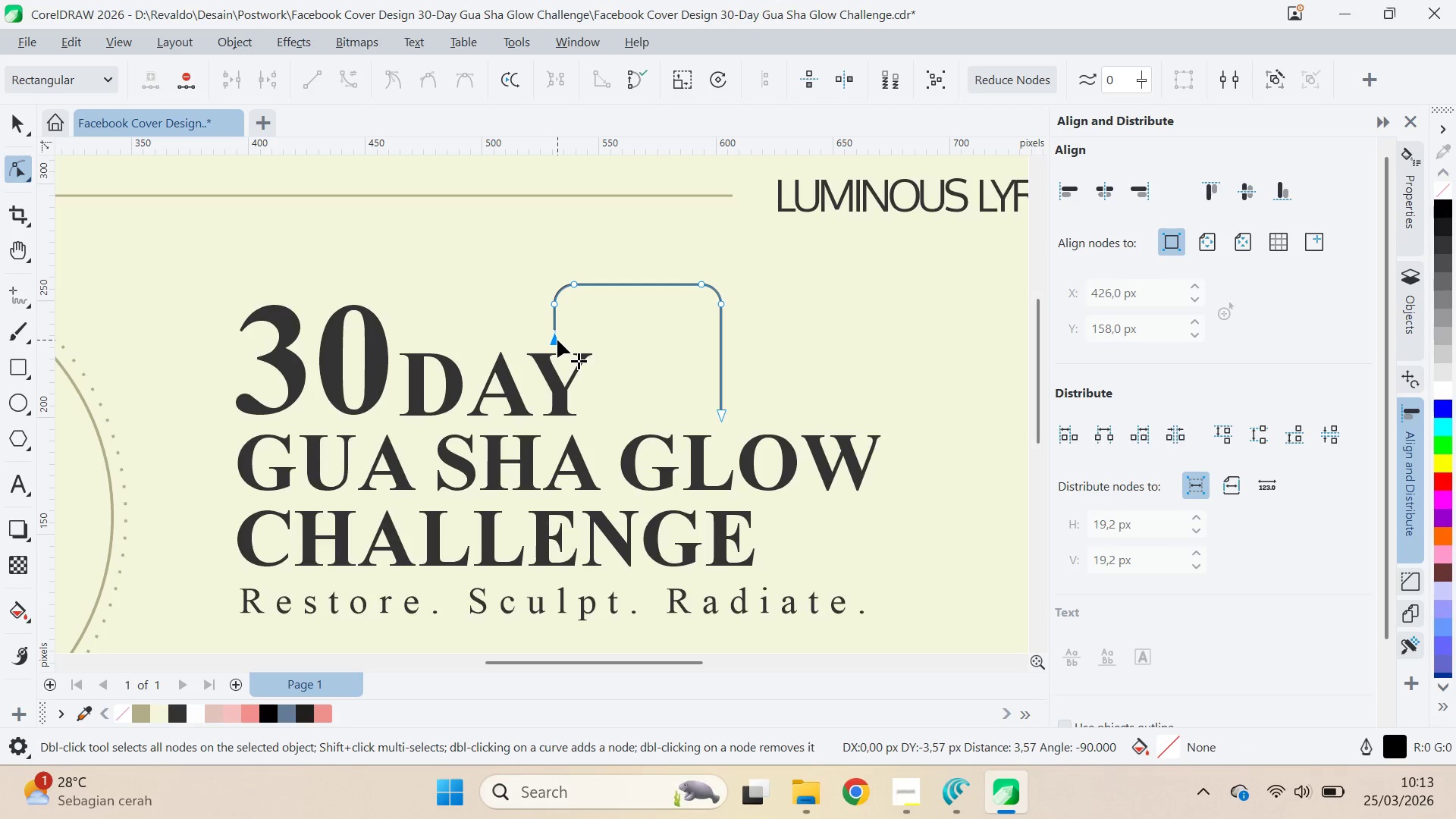 
key(Shift+ShiftLeft)
 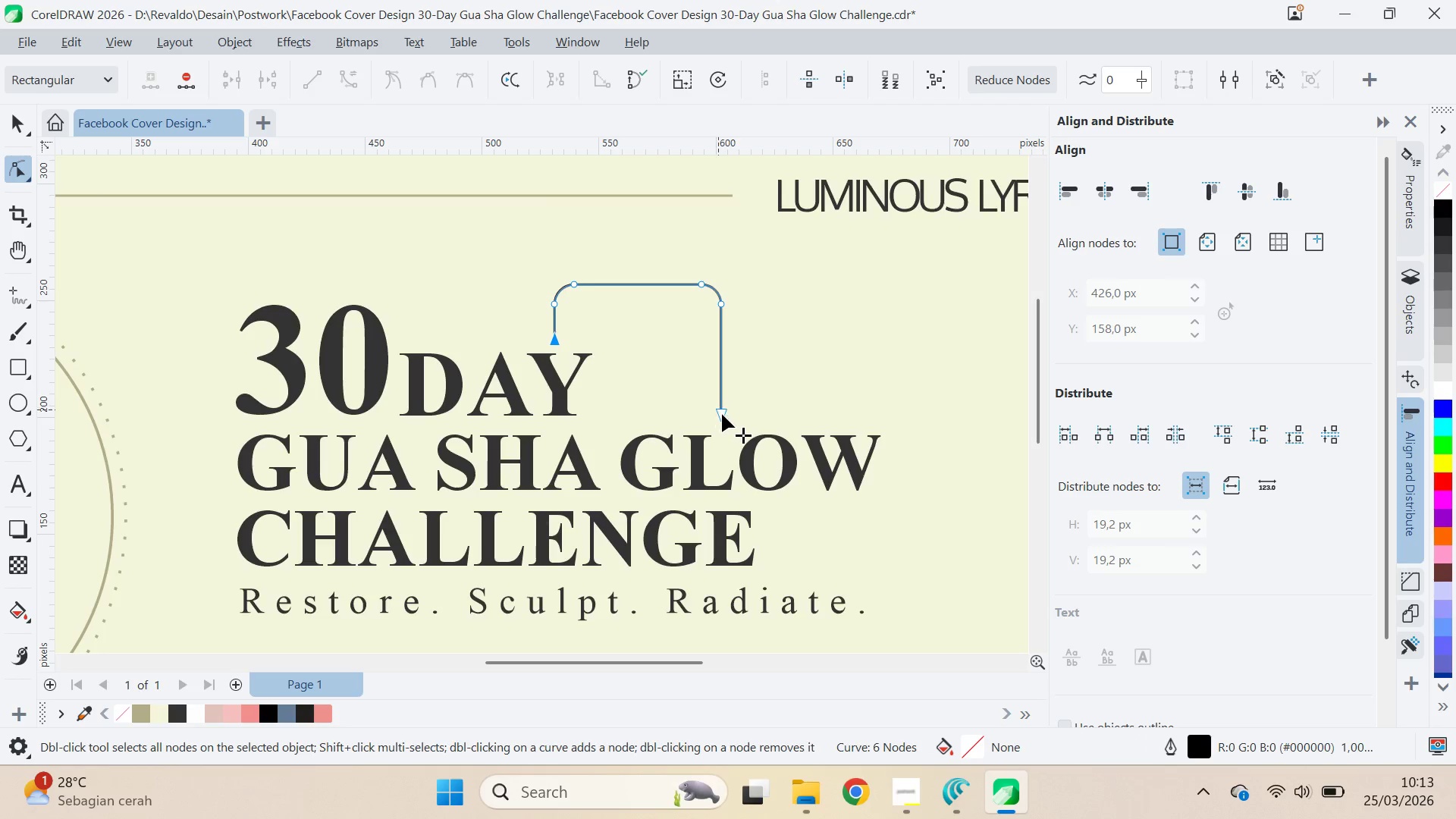 
hold_key(key=ShiftLeft, duration=0.61)
 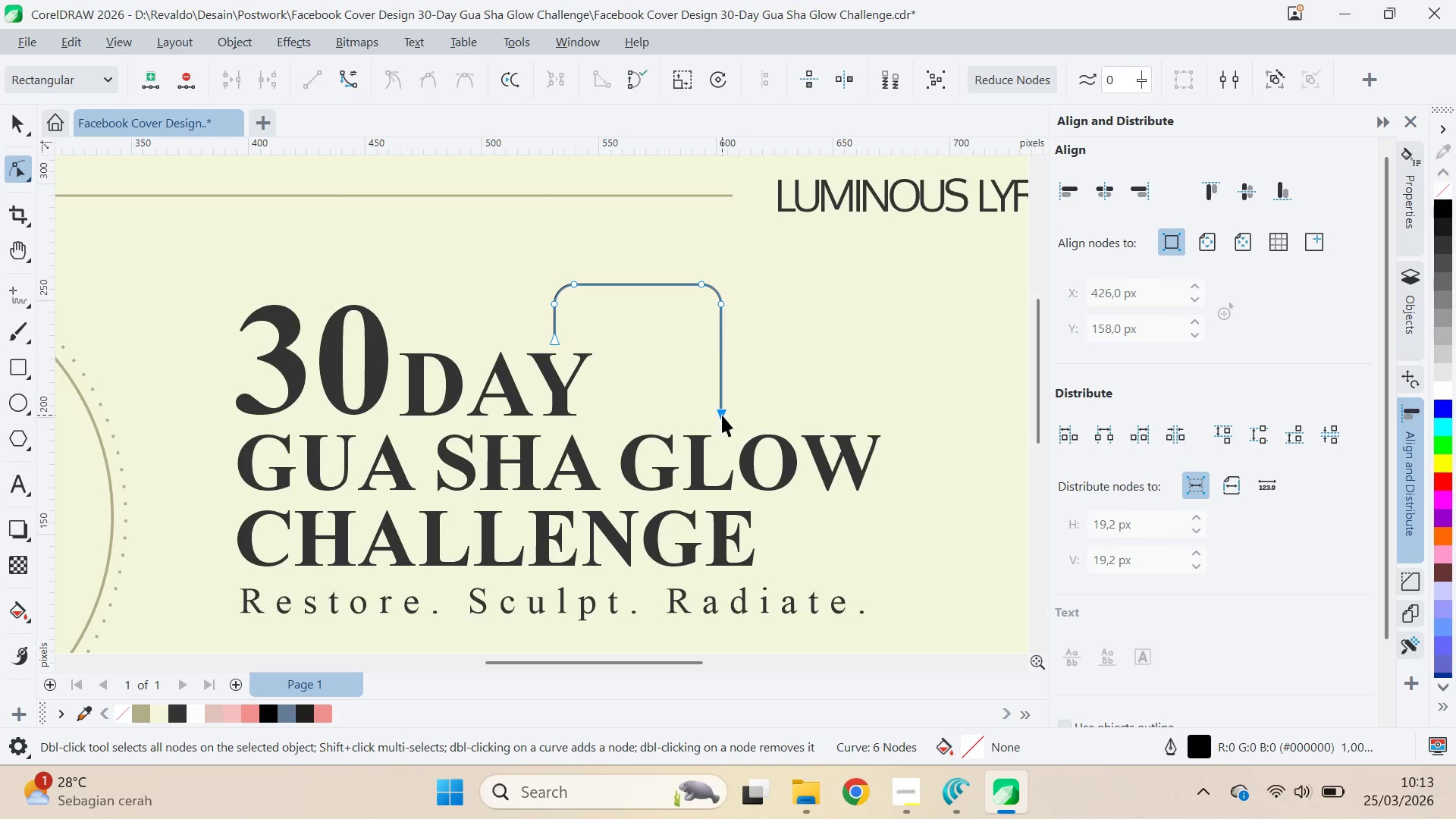 
key(V)
 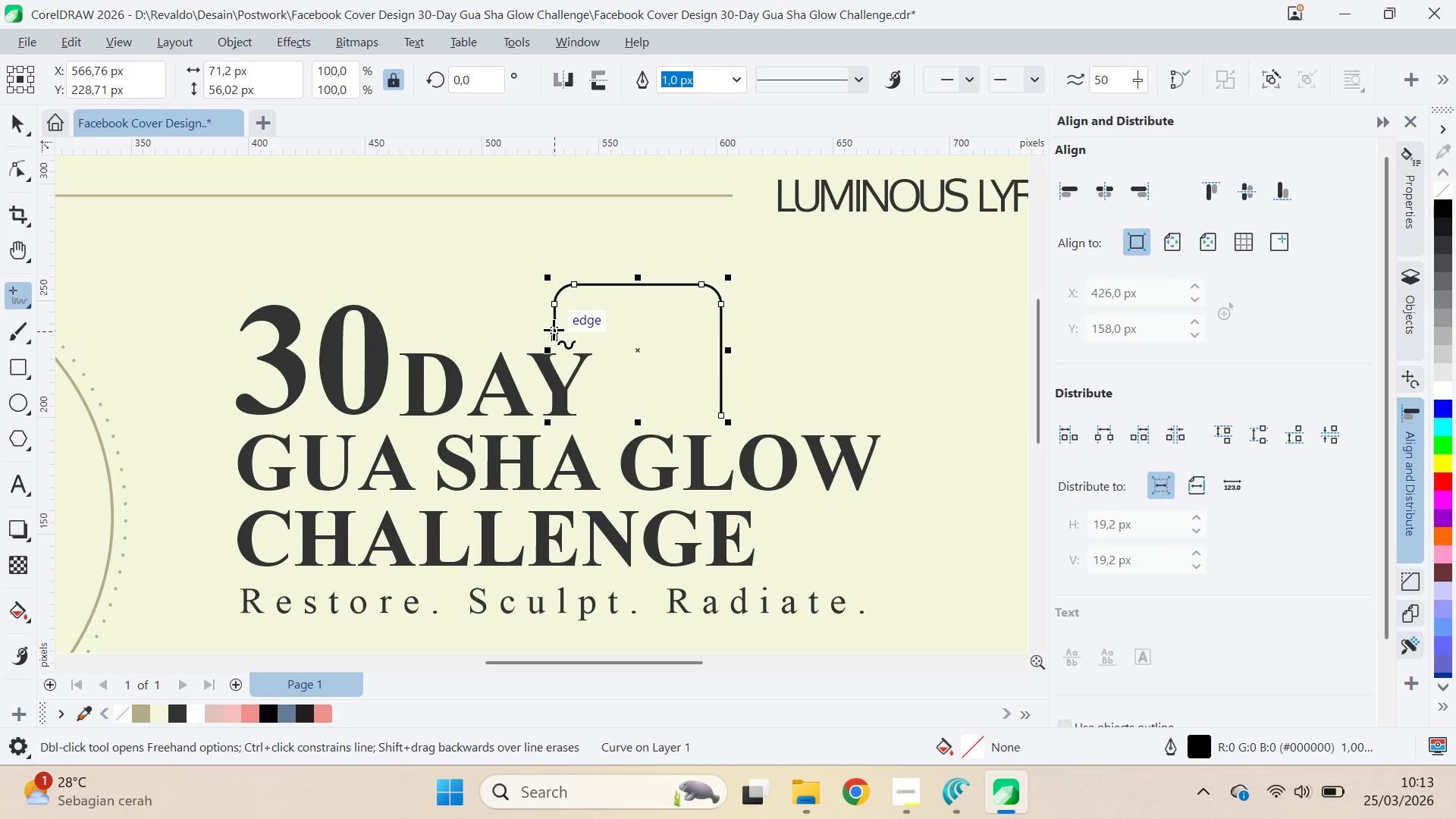 
left_click([555, 327])
 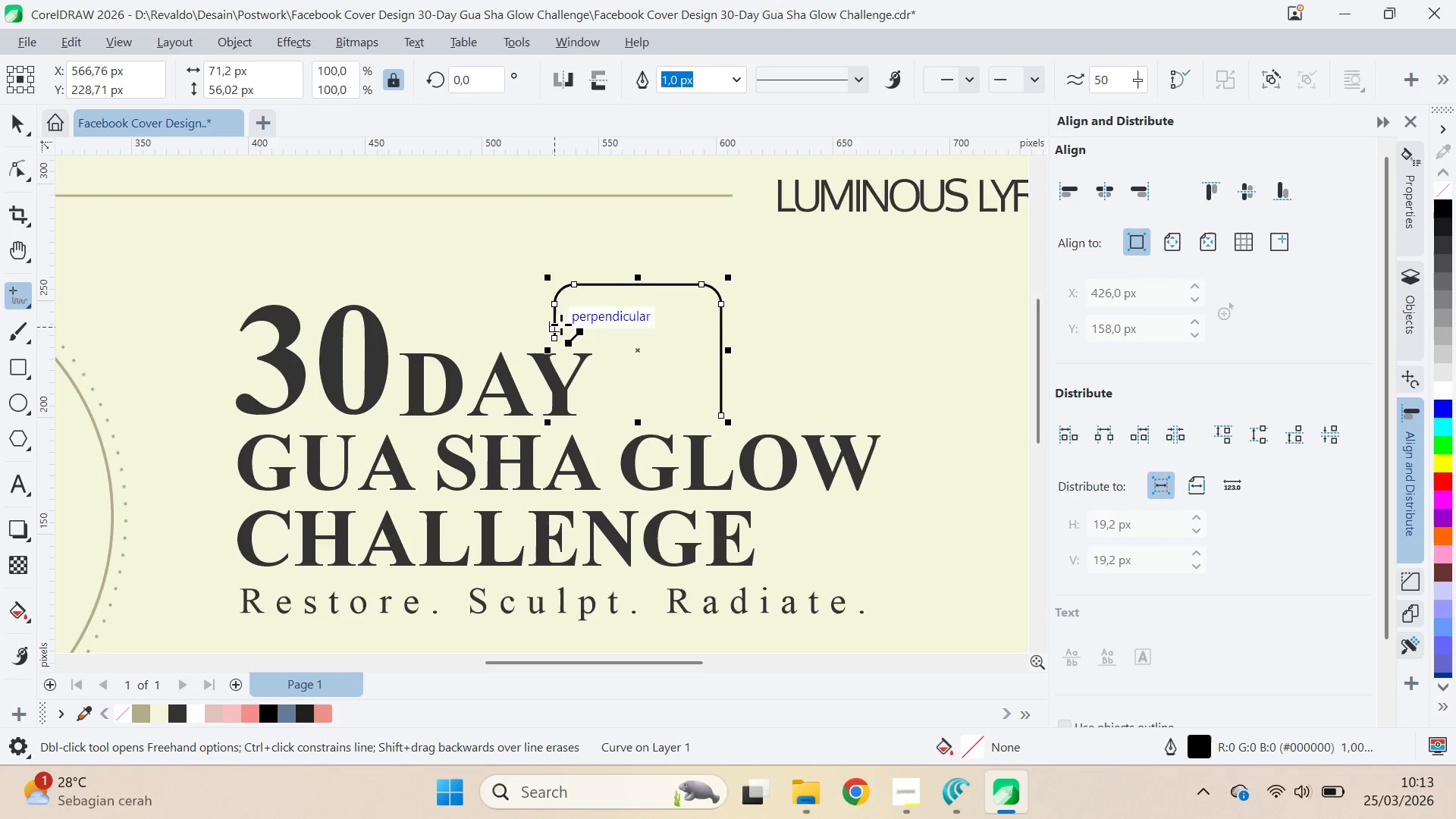 
hold_key(key=ShiftLeft, duration=0.97)
 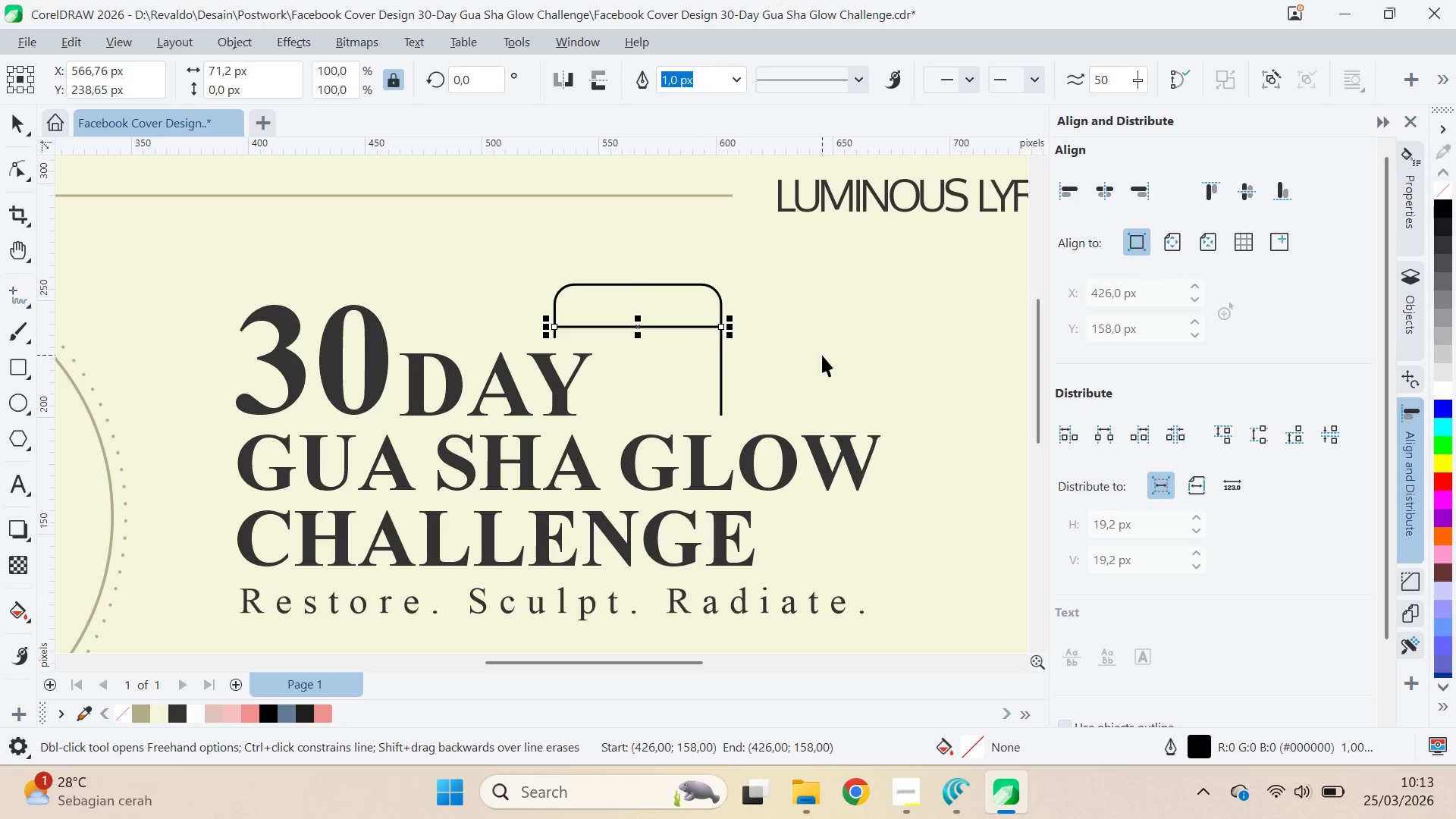 
key(V)
 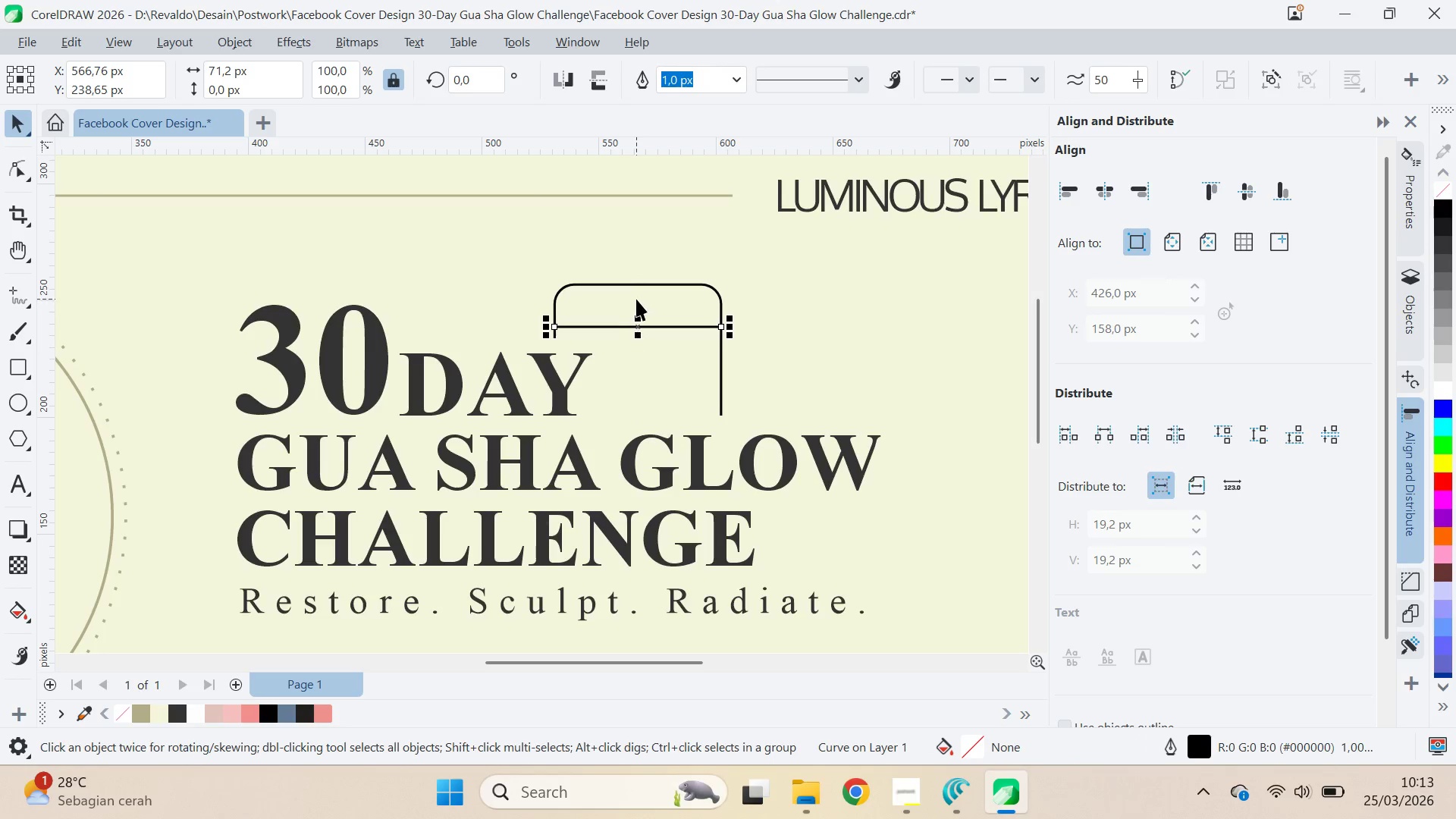 
key(Alt+AltLeft)
 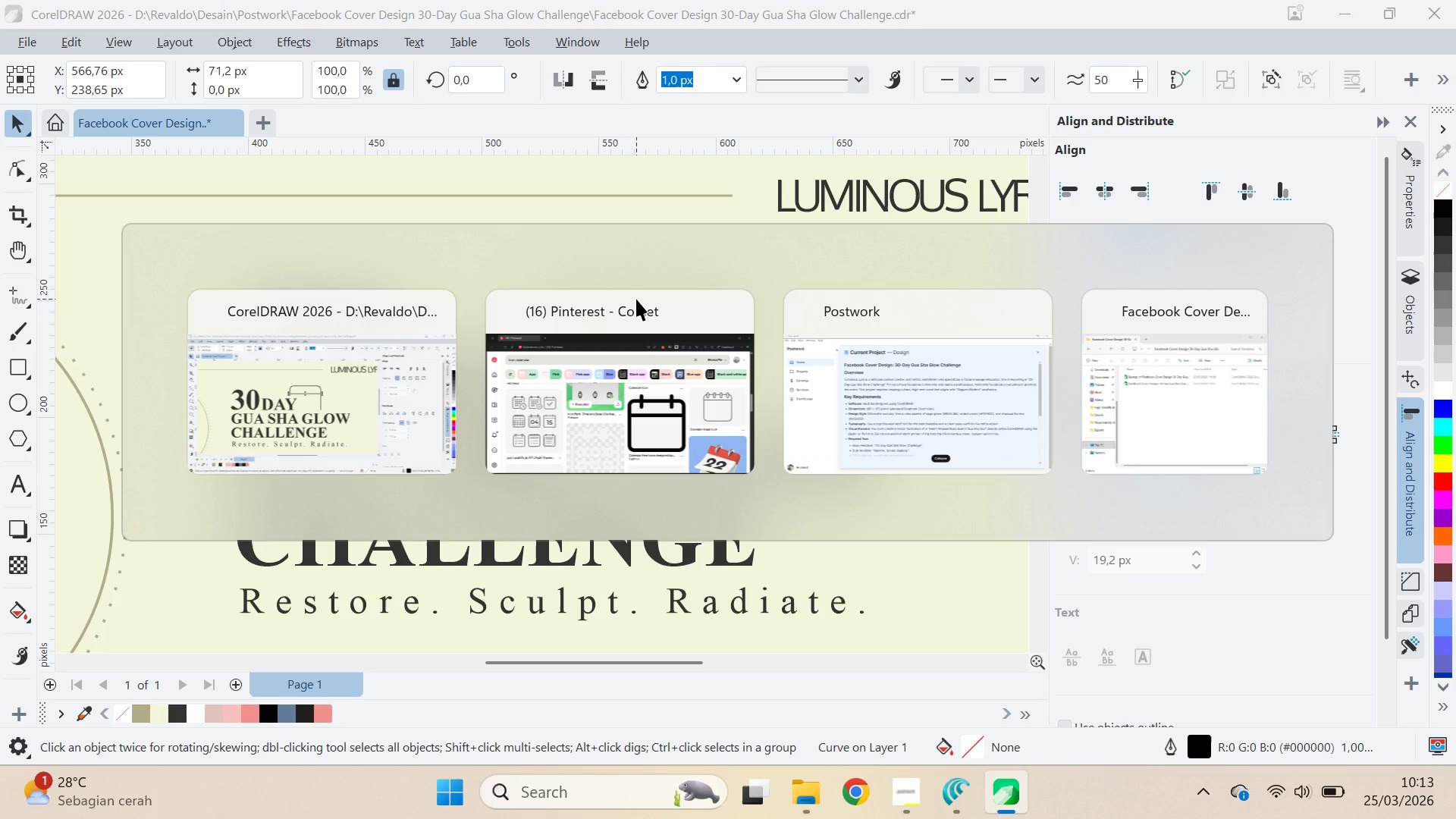 
key(Alt+Tab)
 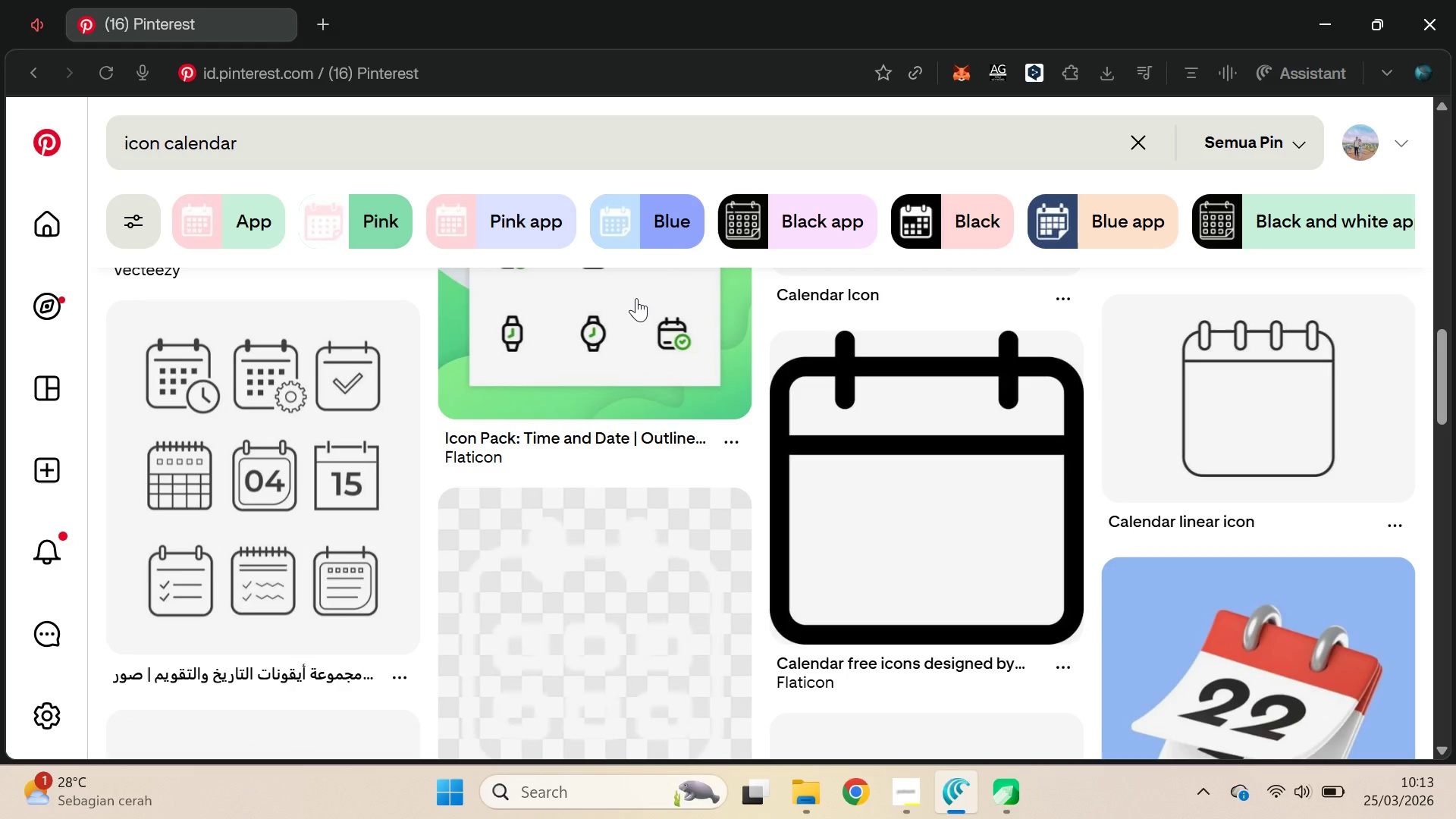 
key(Alt+AltLeft)
 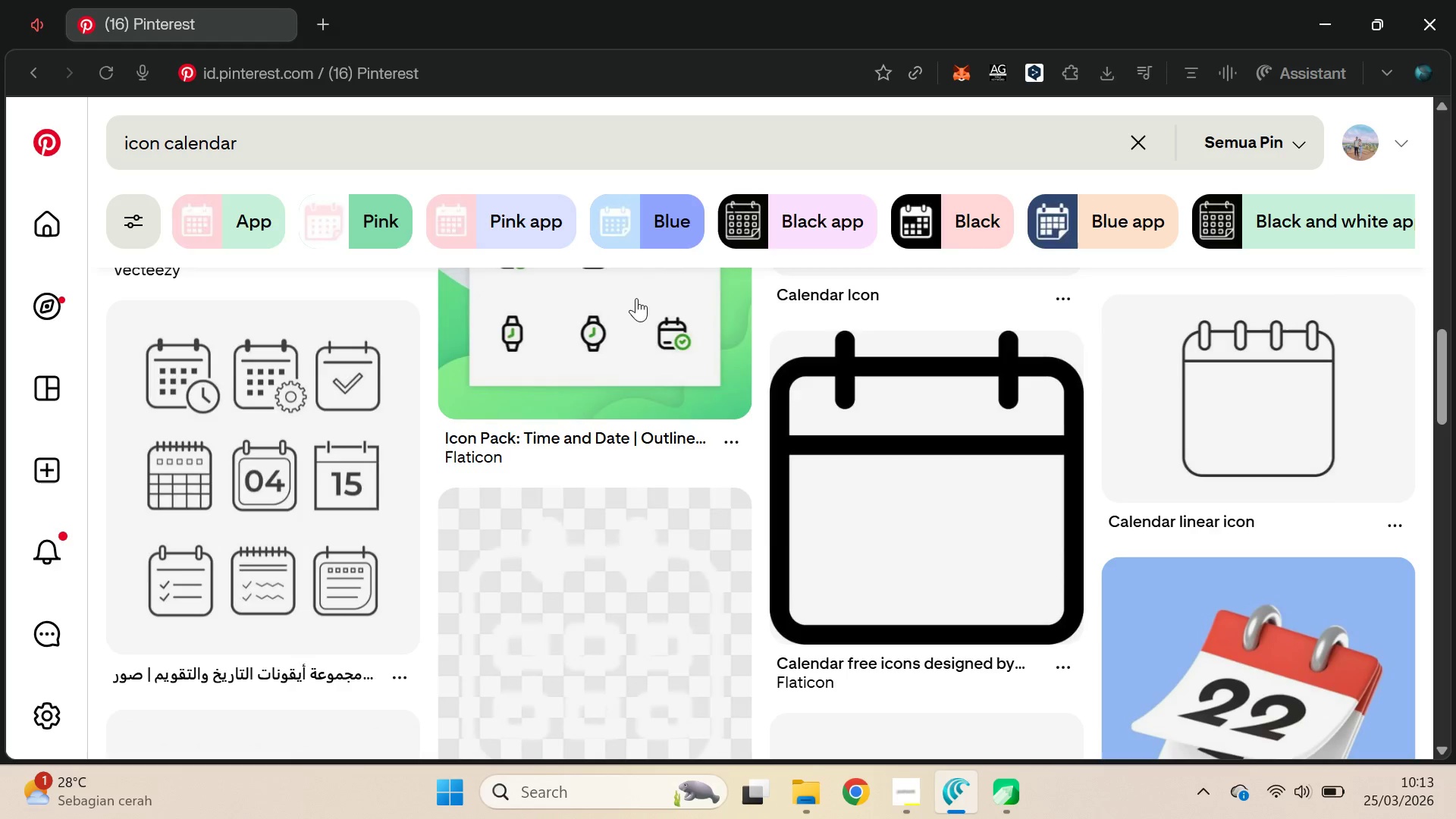 
key(Alt+Tab)
 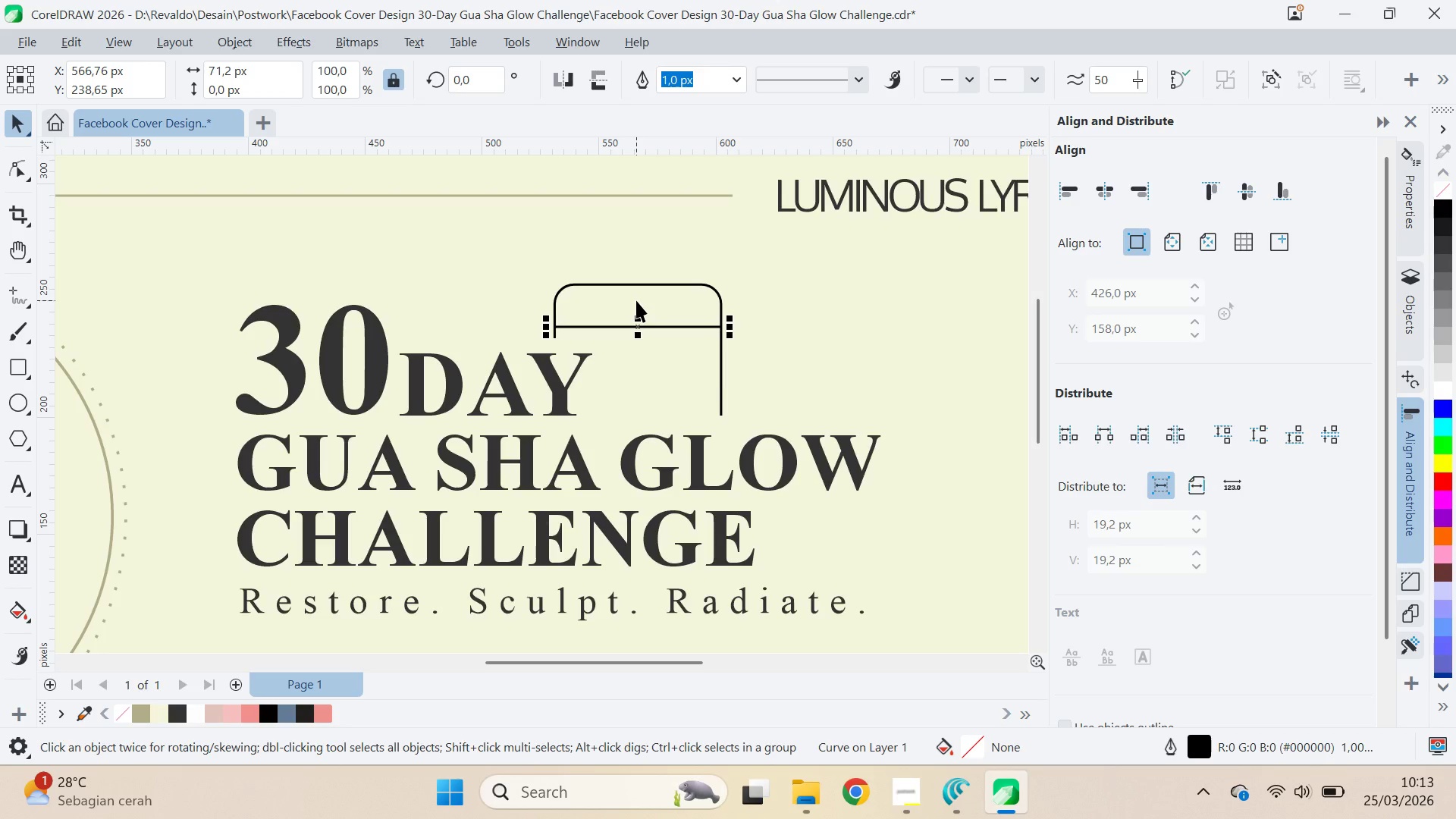 
wait(8.42)
 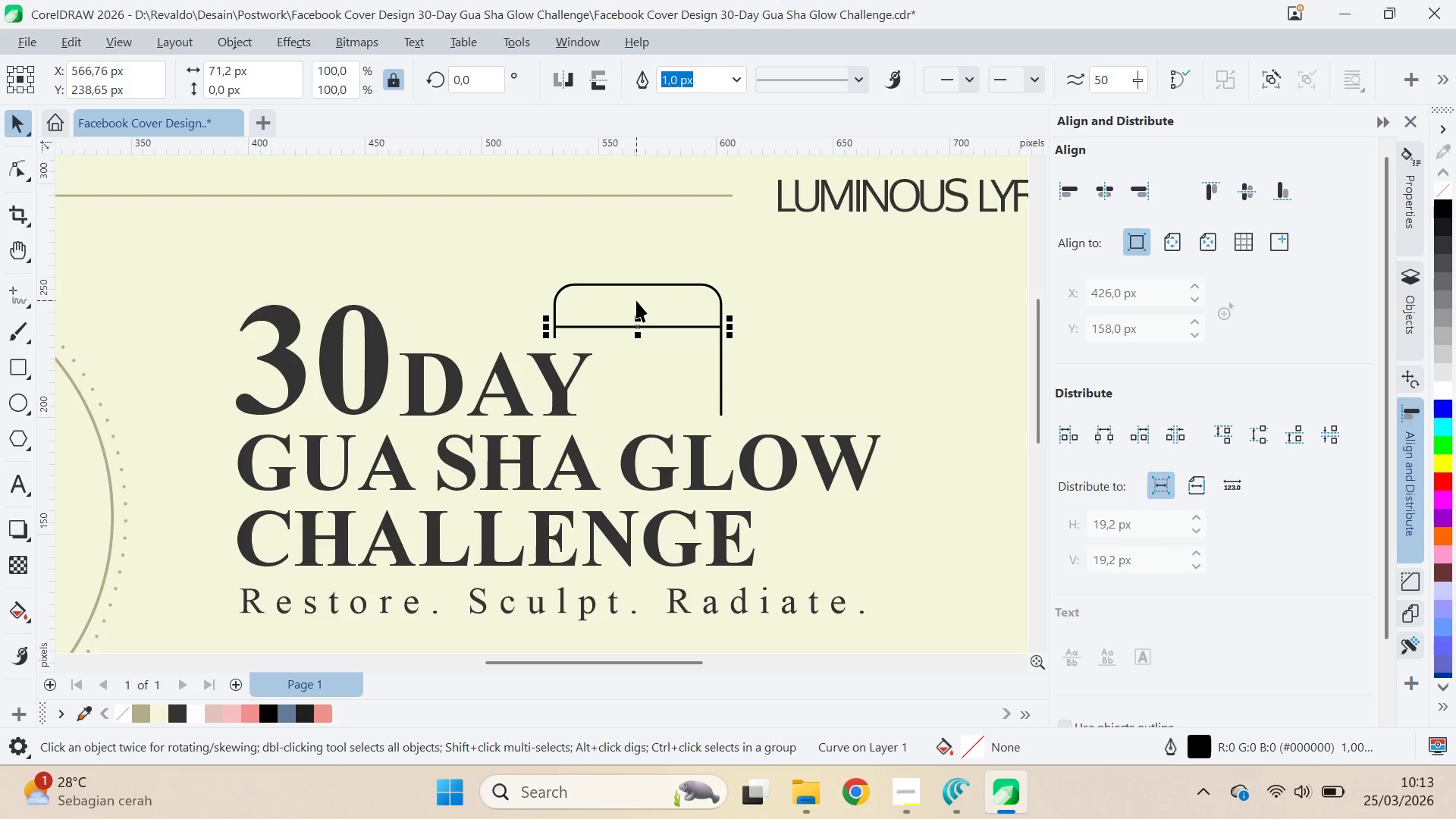 
left_click([14, 297])
 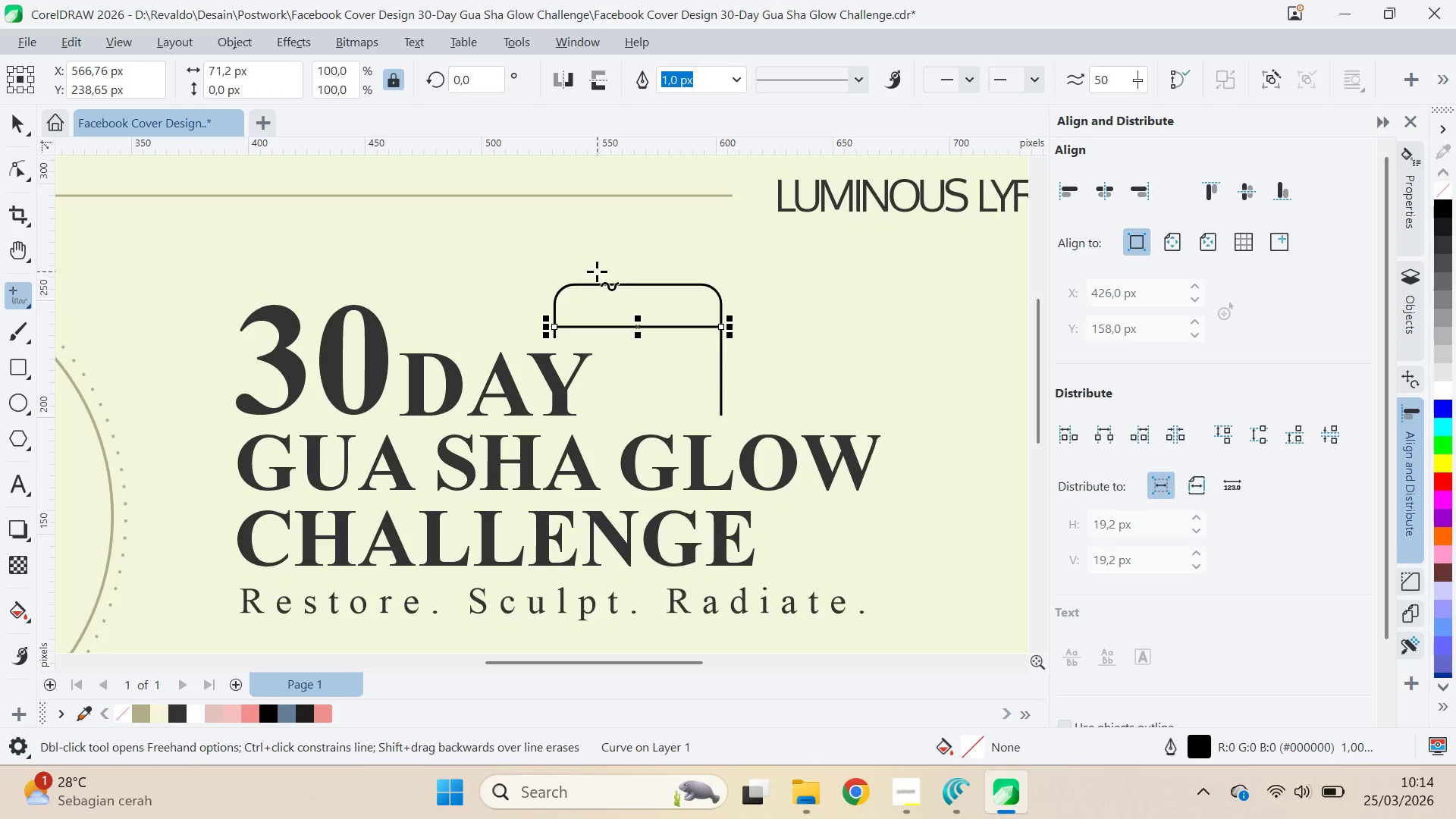 
left_click([598, 269])
 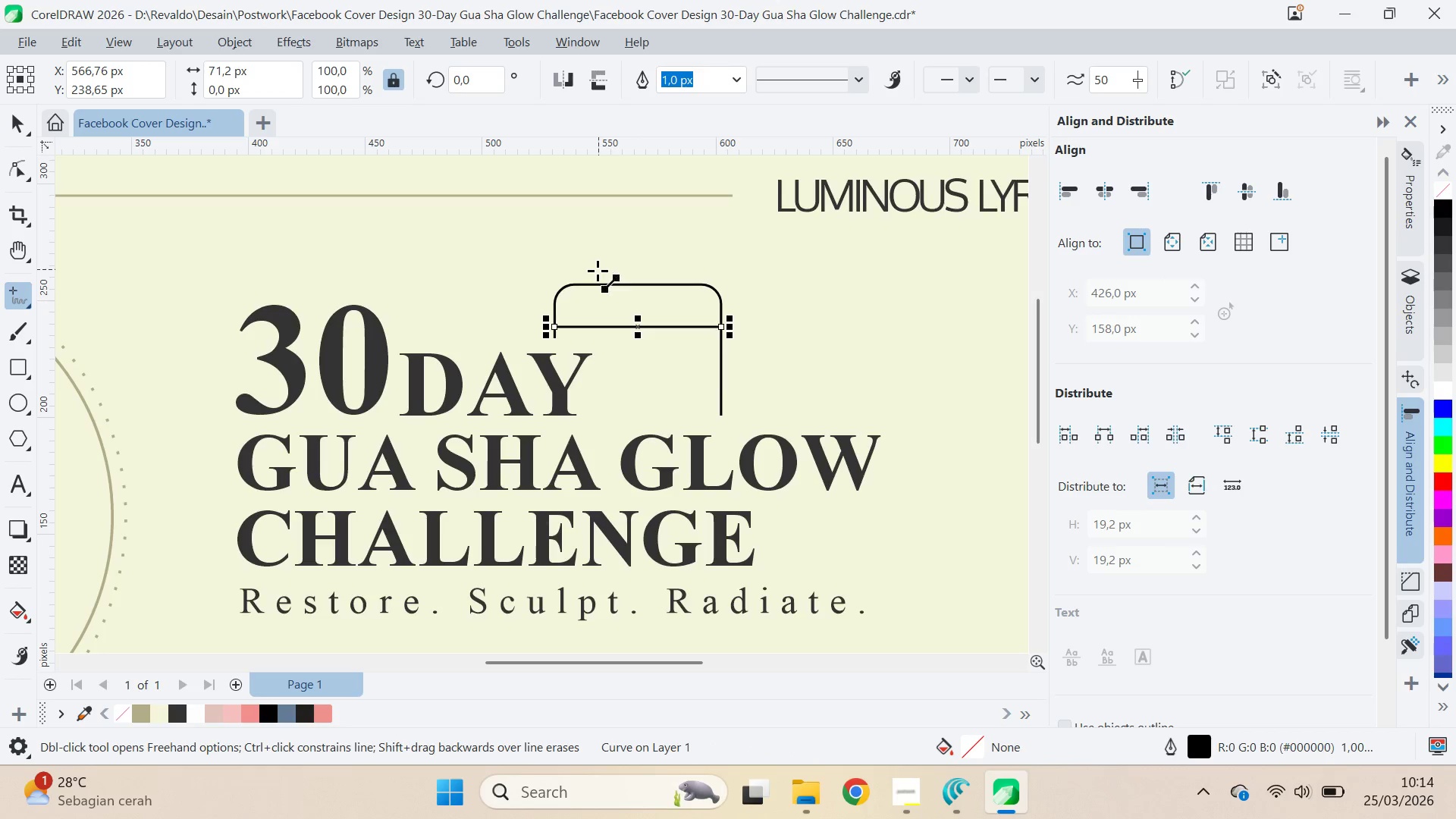 
hold_key(key=ShiftLeft, duration=0.77)
left_click([602, 298])
 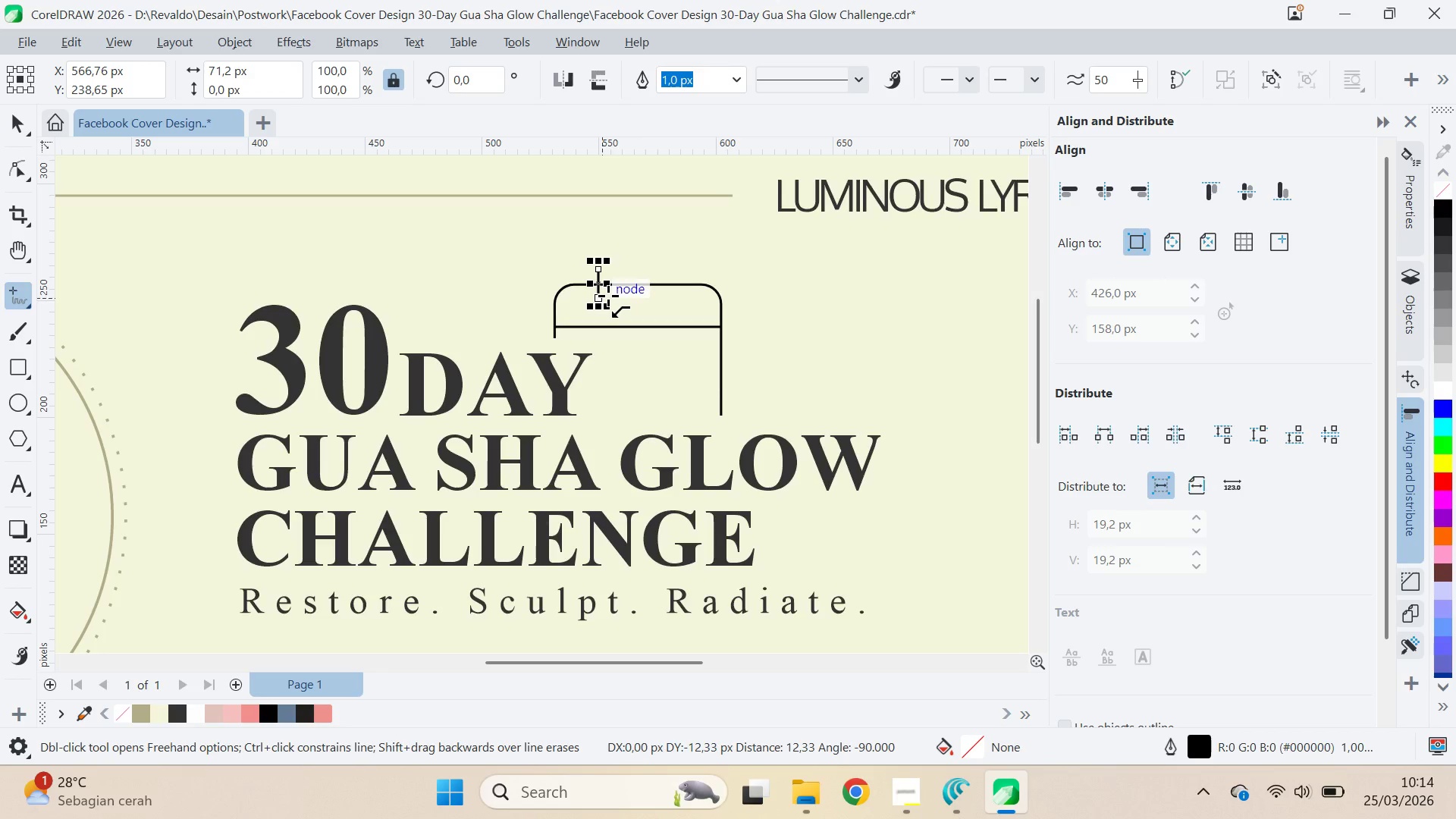 
hold_key(key=ShiftLeft, duration=9.22)
 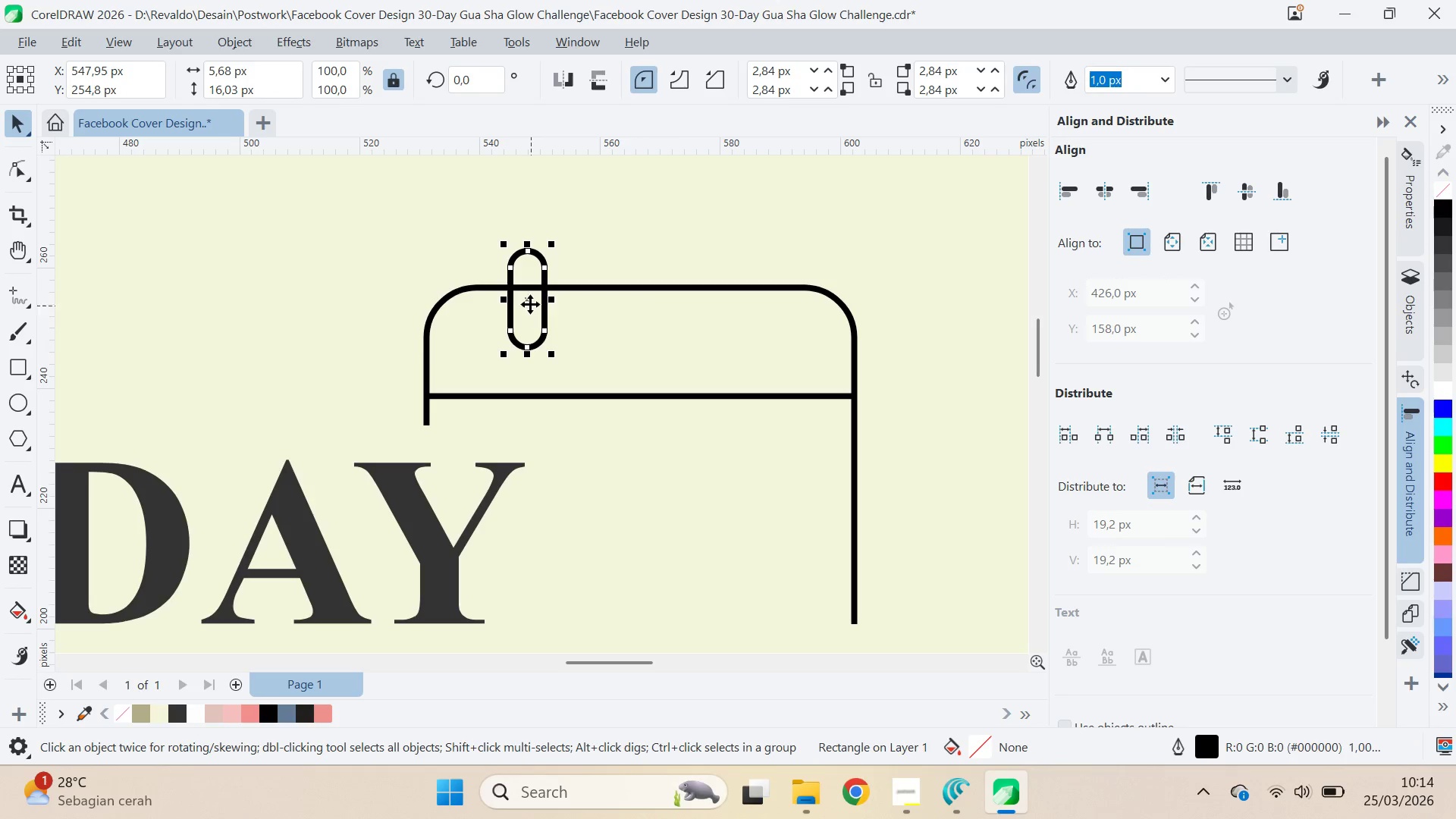 
key(V)
 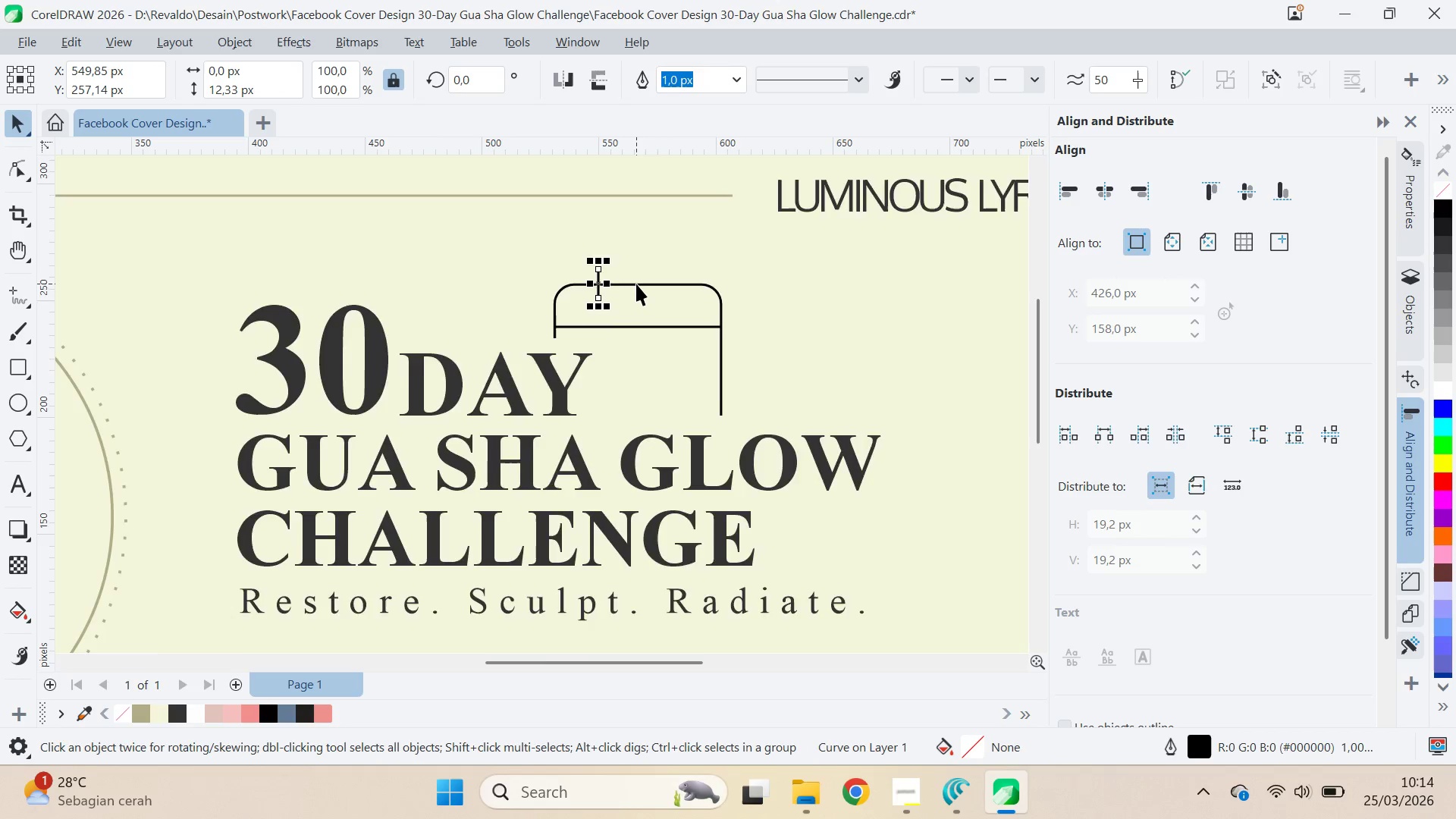 
scroll: coordinate [636, 282], scroll_direction: up, amount: 7.0
 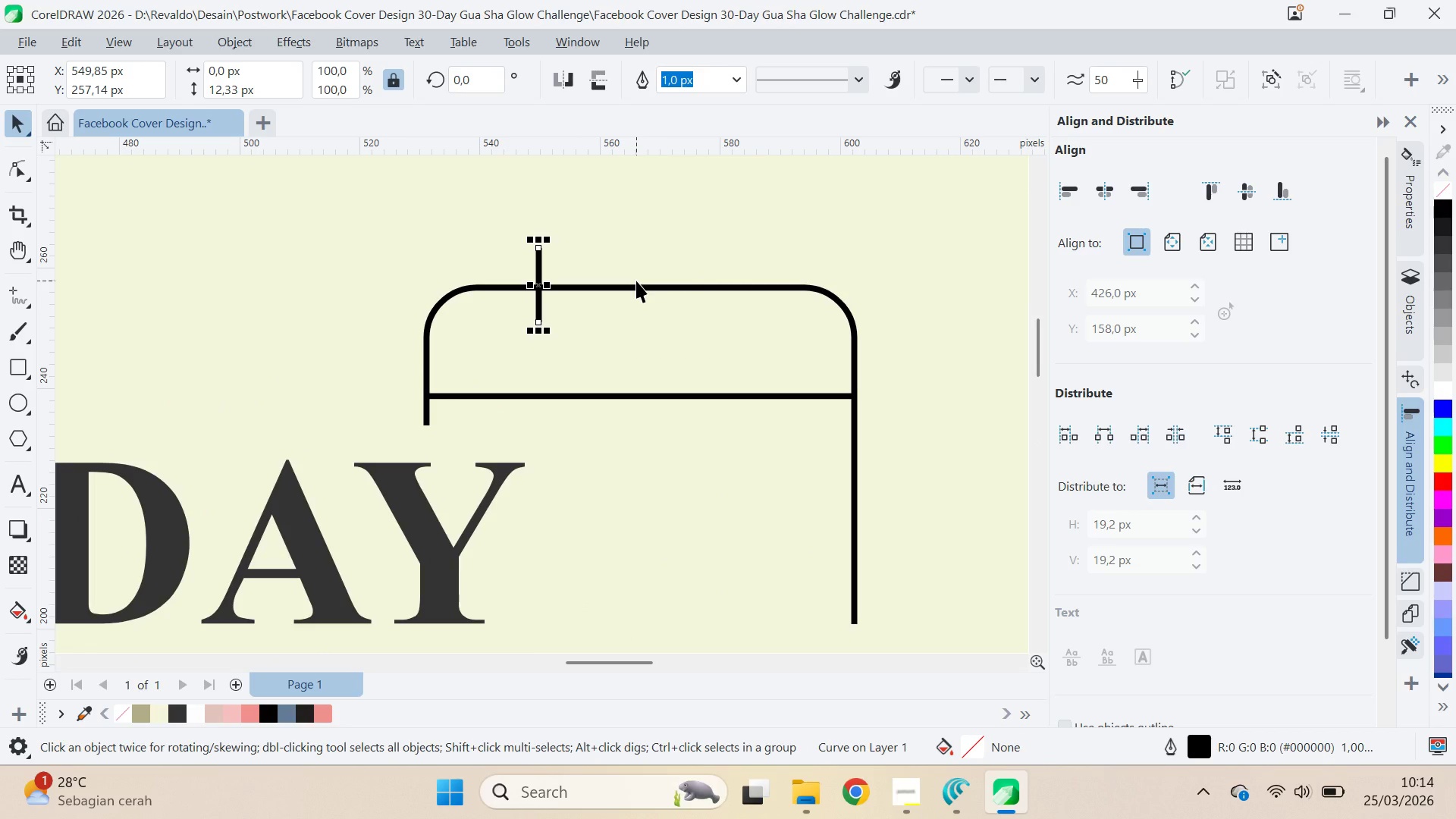 
key(Delete)
 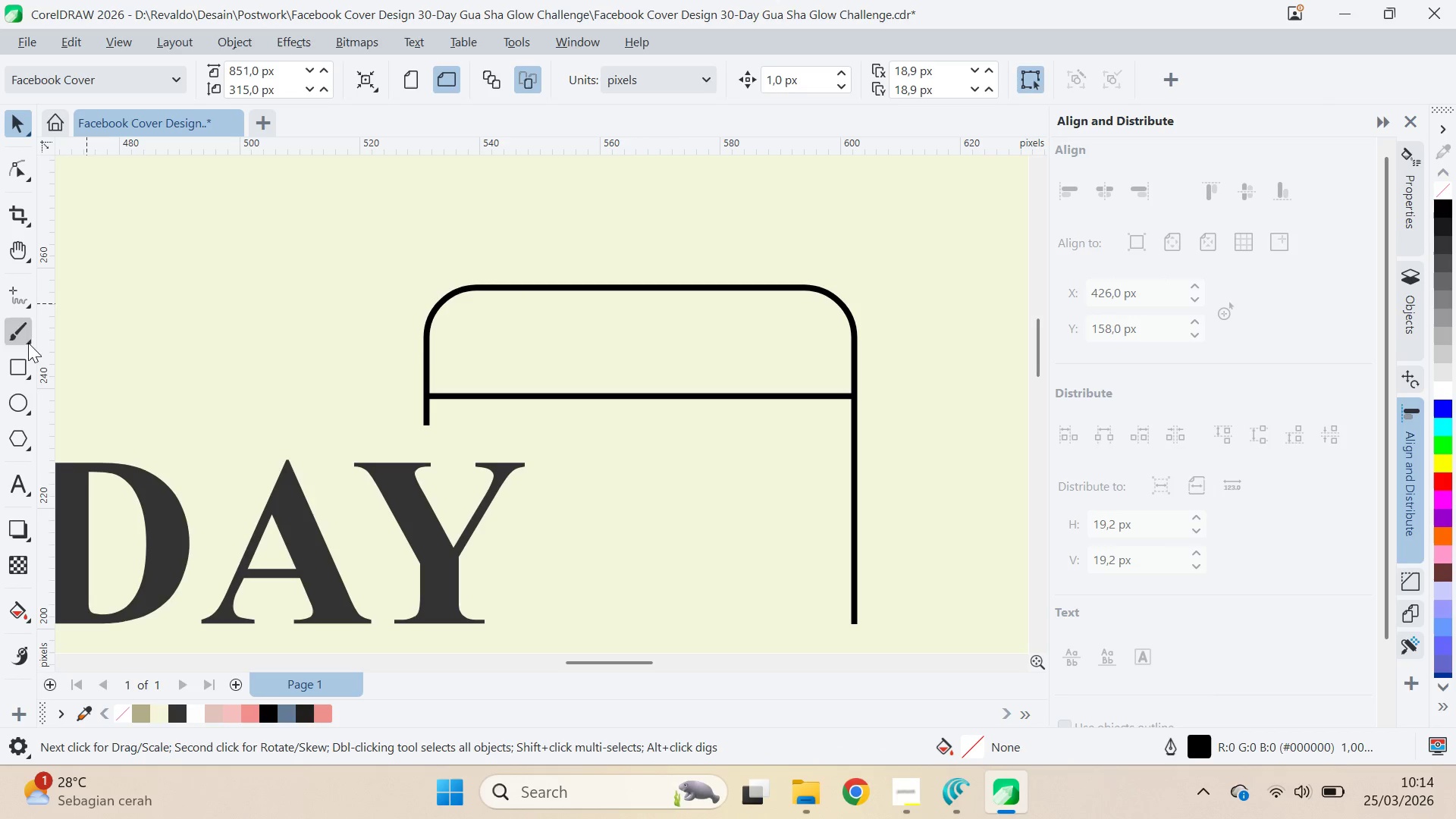 
left_click([17, 360])
 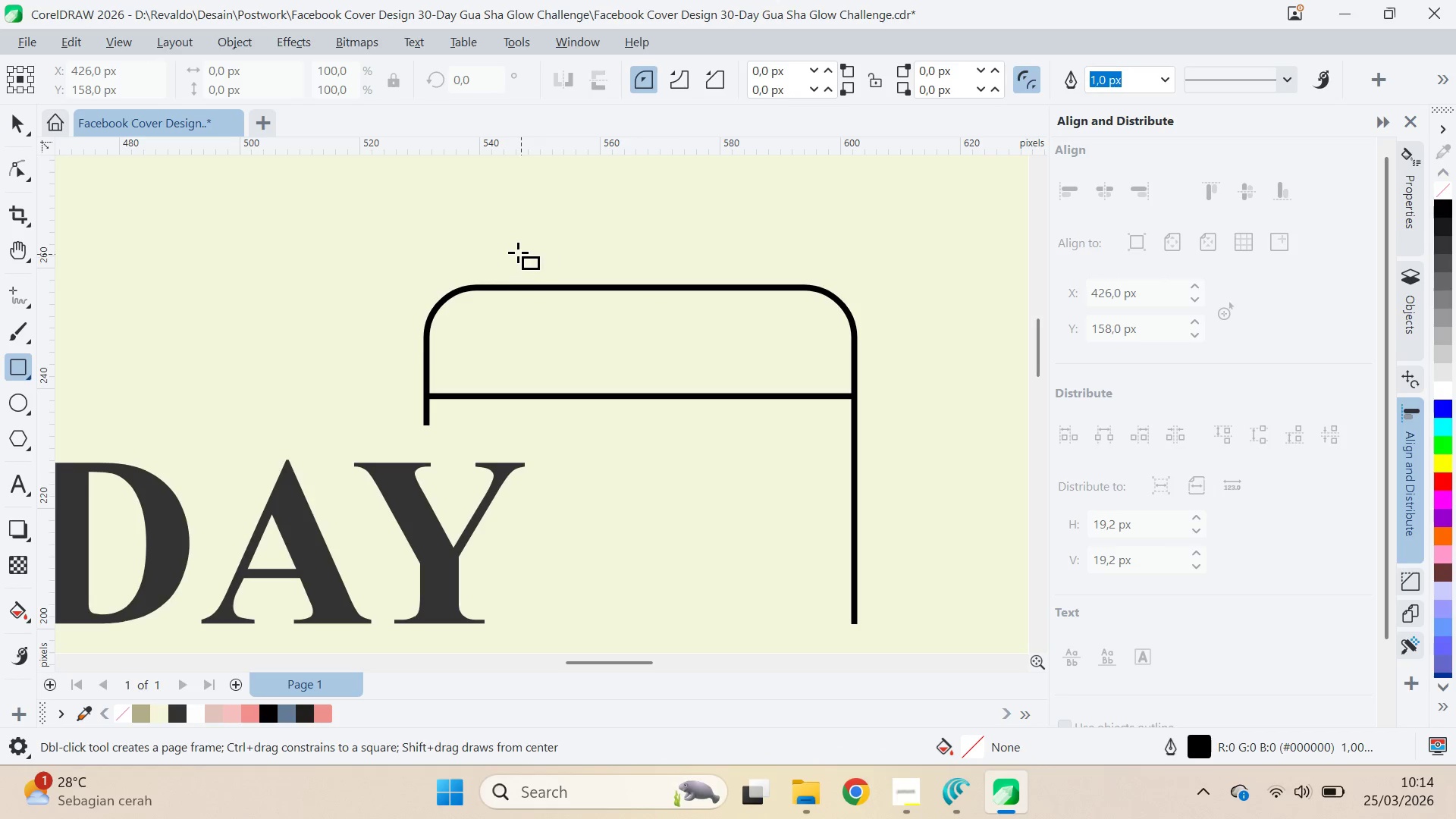 
left_click_drag(start_coordinate=[510, 251], to_coordinate=[544, 347])
 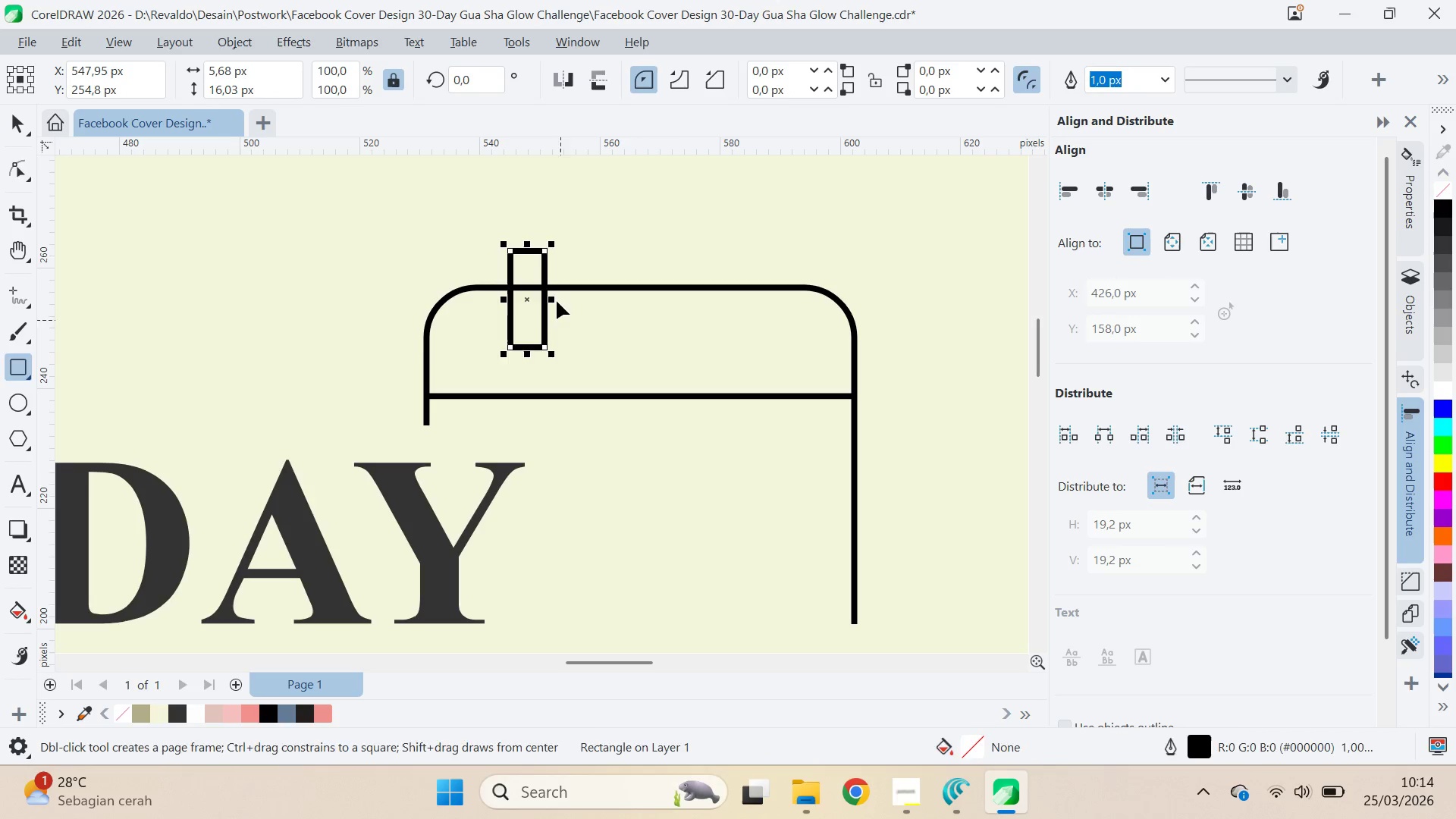 
type(av)
 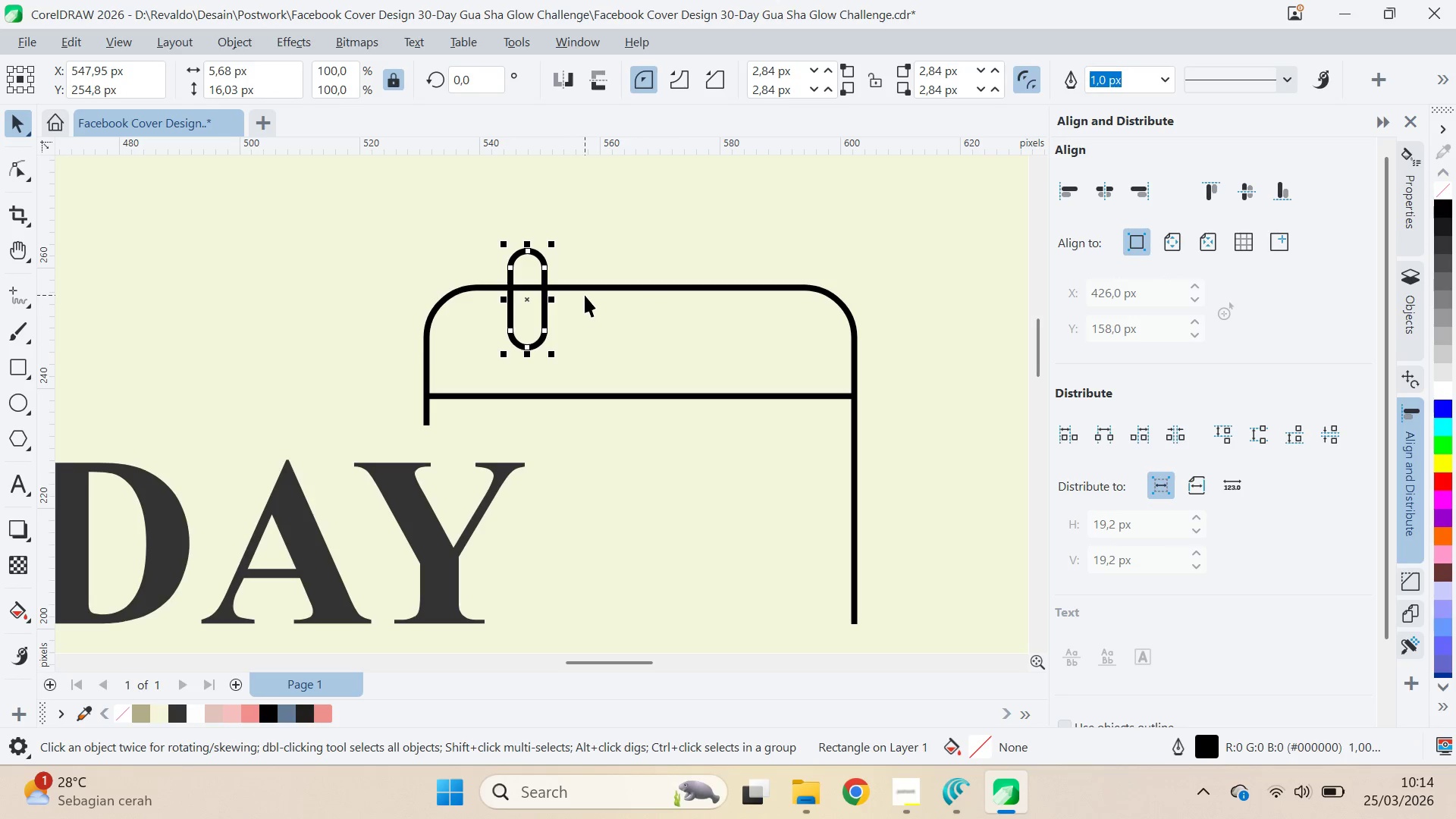 
left_click_drag(start_coordinate=[512, 248], to_coordinate=[558, 250])
 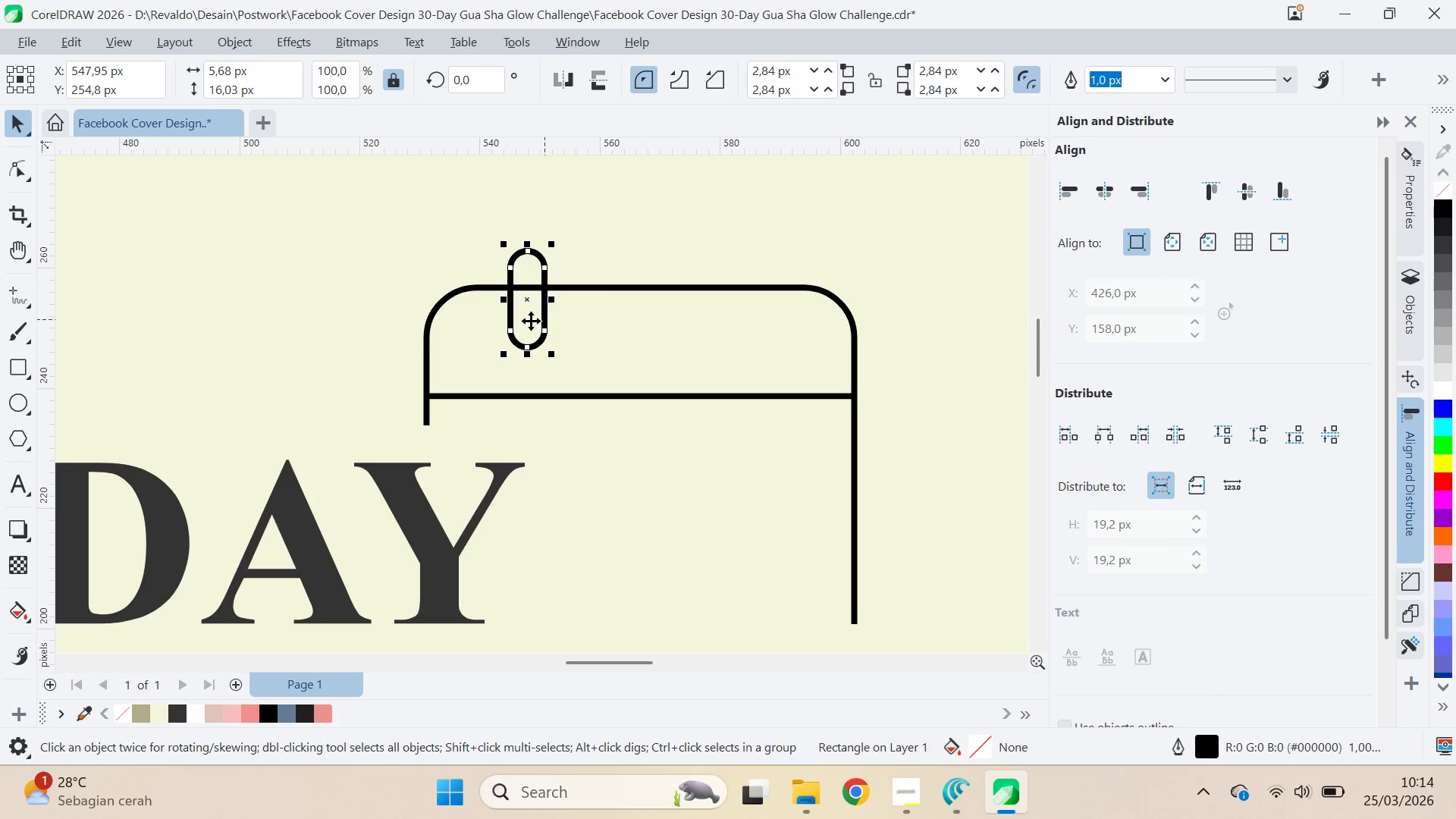 
left_click_drag(start_coordinate=[530, 303], to_coordinate=[541, 286])
 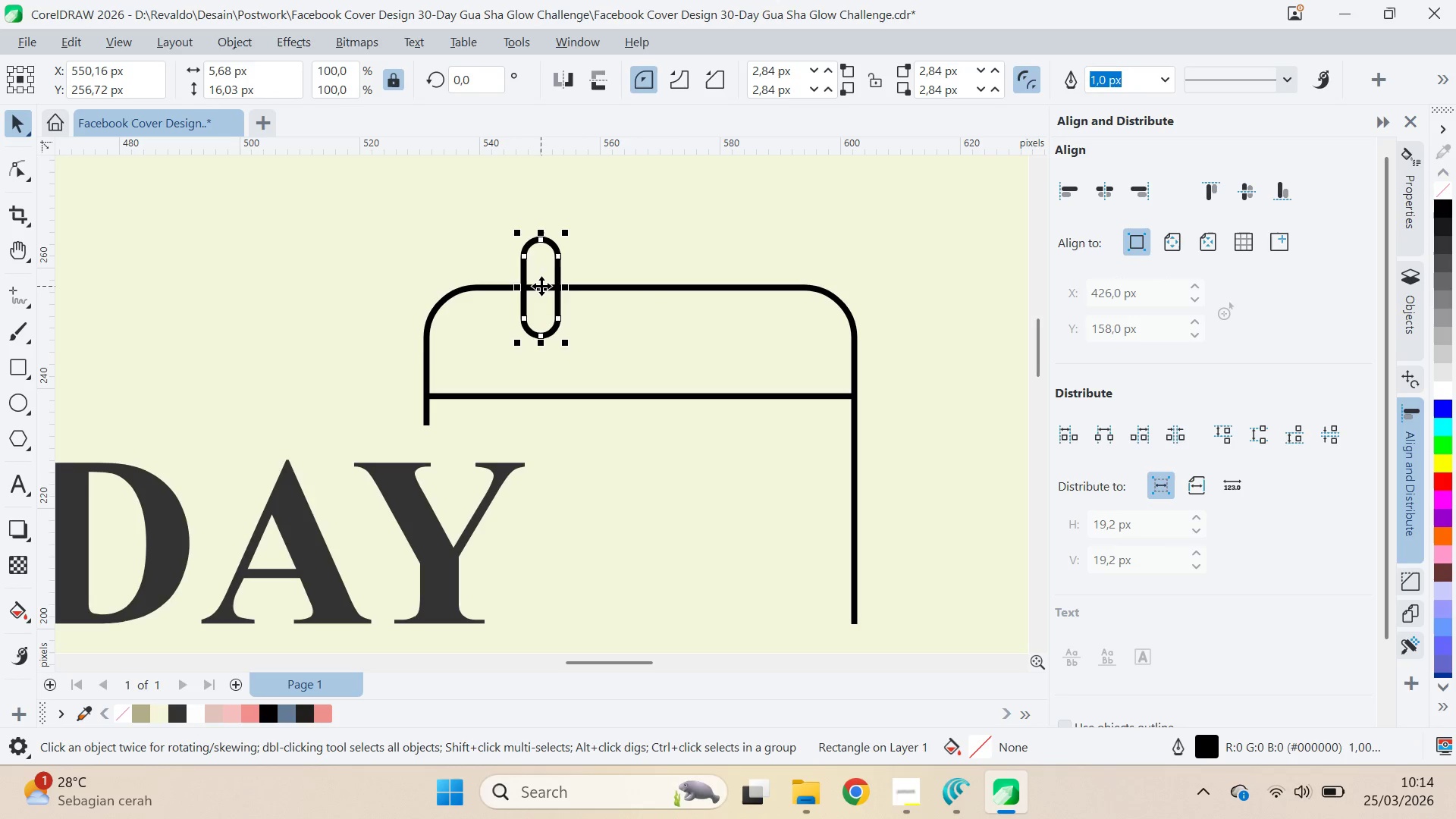 
left_click_drag(start_coordinate=[541, 286], to_coordinate=[715, 284])
 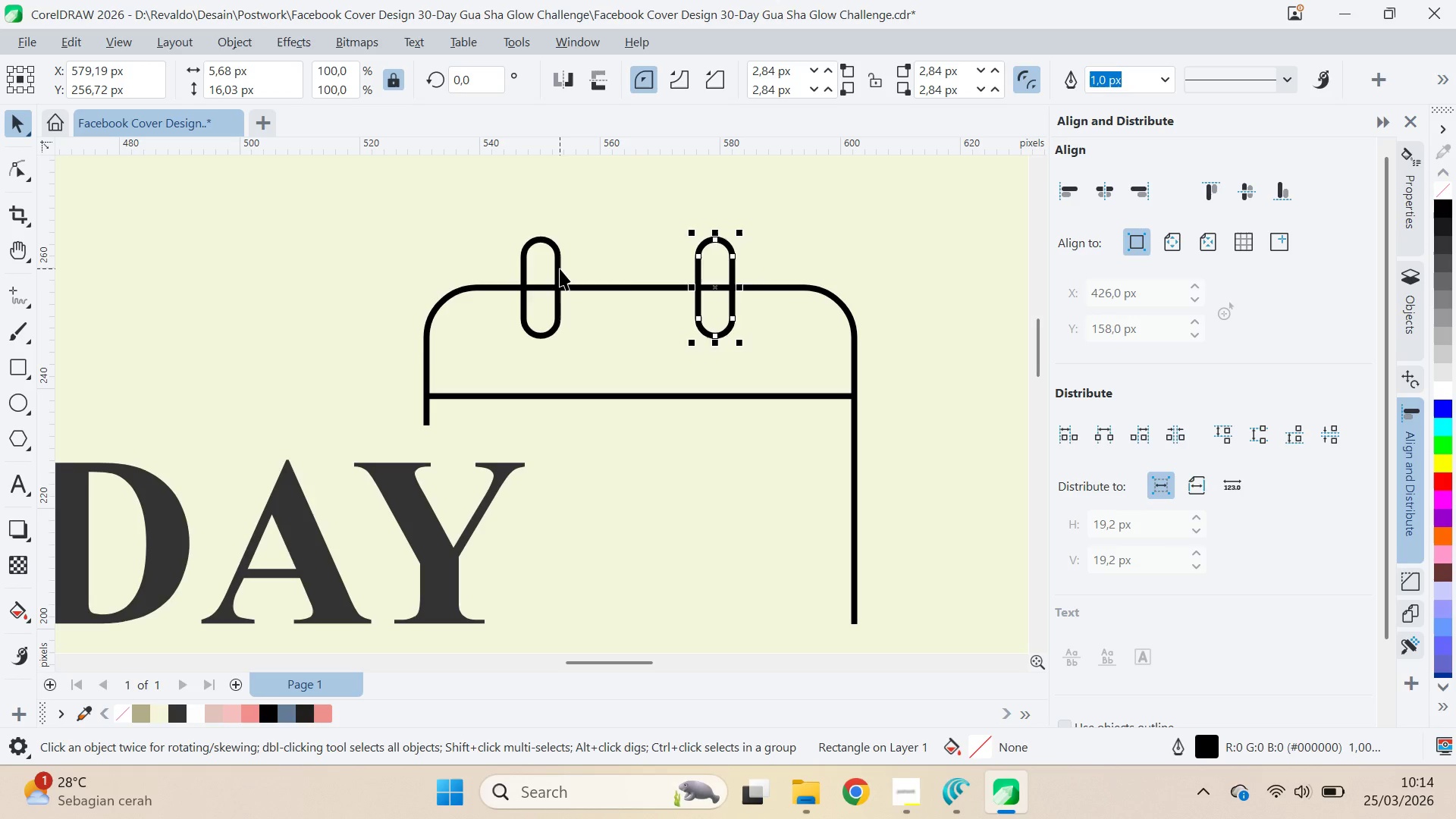 
hold_key(key=ShiftLeft, duration=1.51)
right_click([730, 274])
 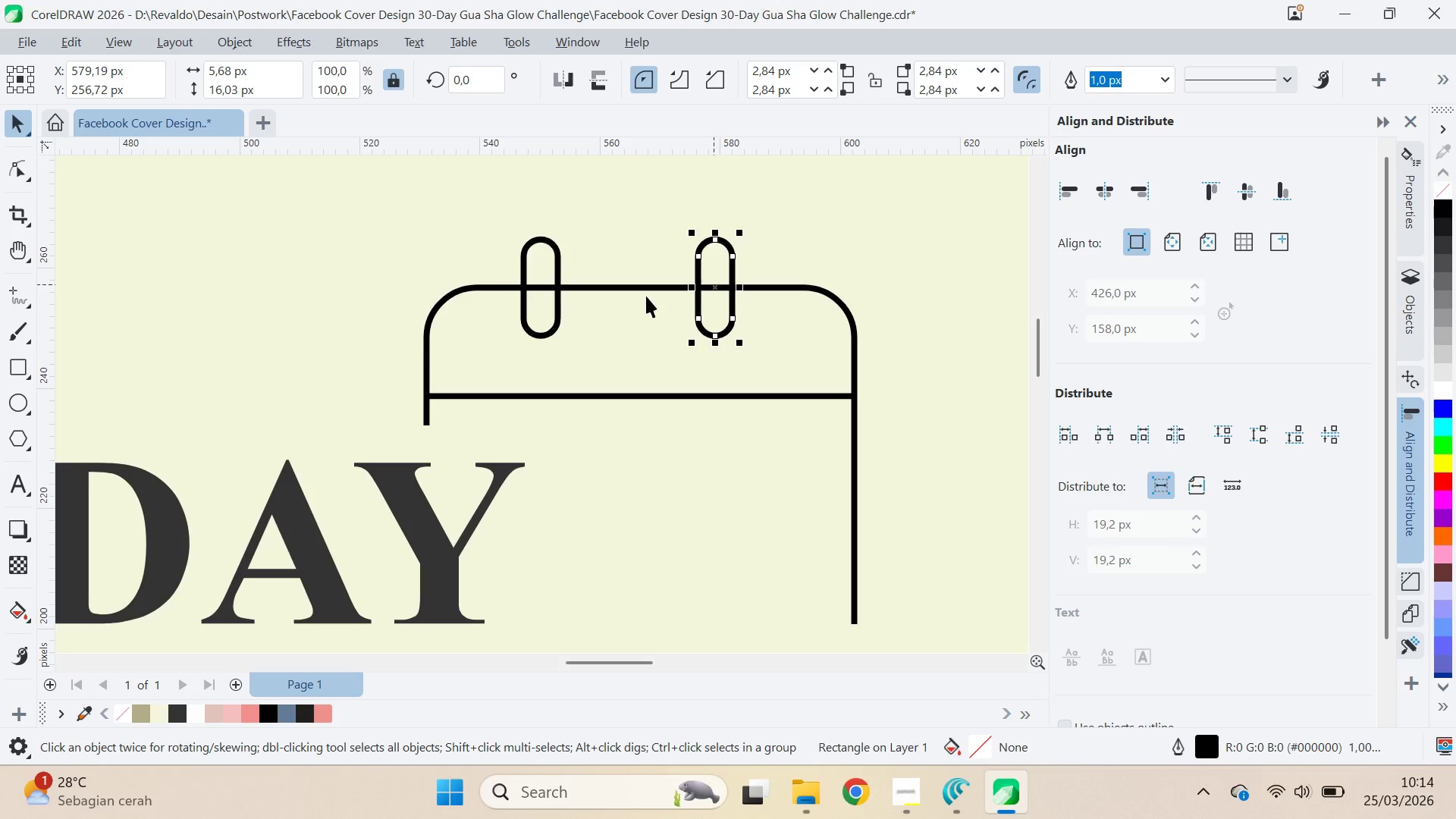 
hold_key(key=ShiftLeft, duration=0.39)
left_click([560, 268])
 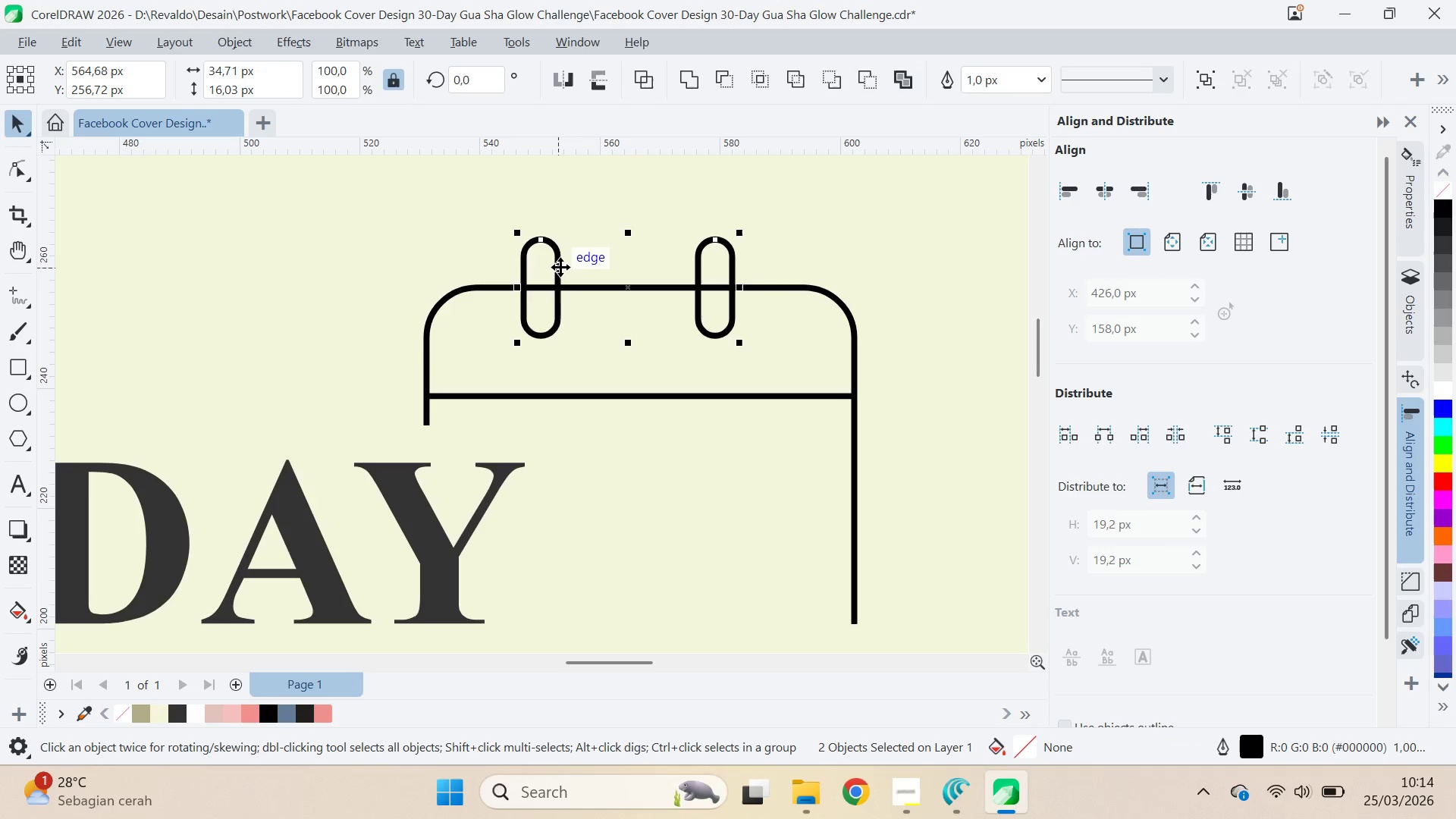 
key(Control+G)
 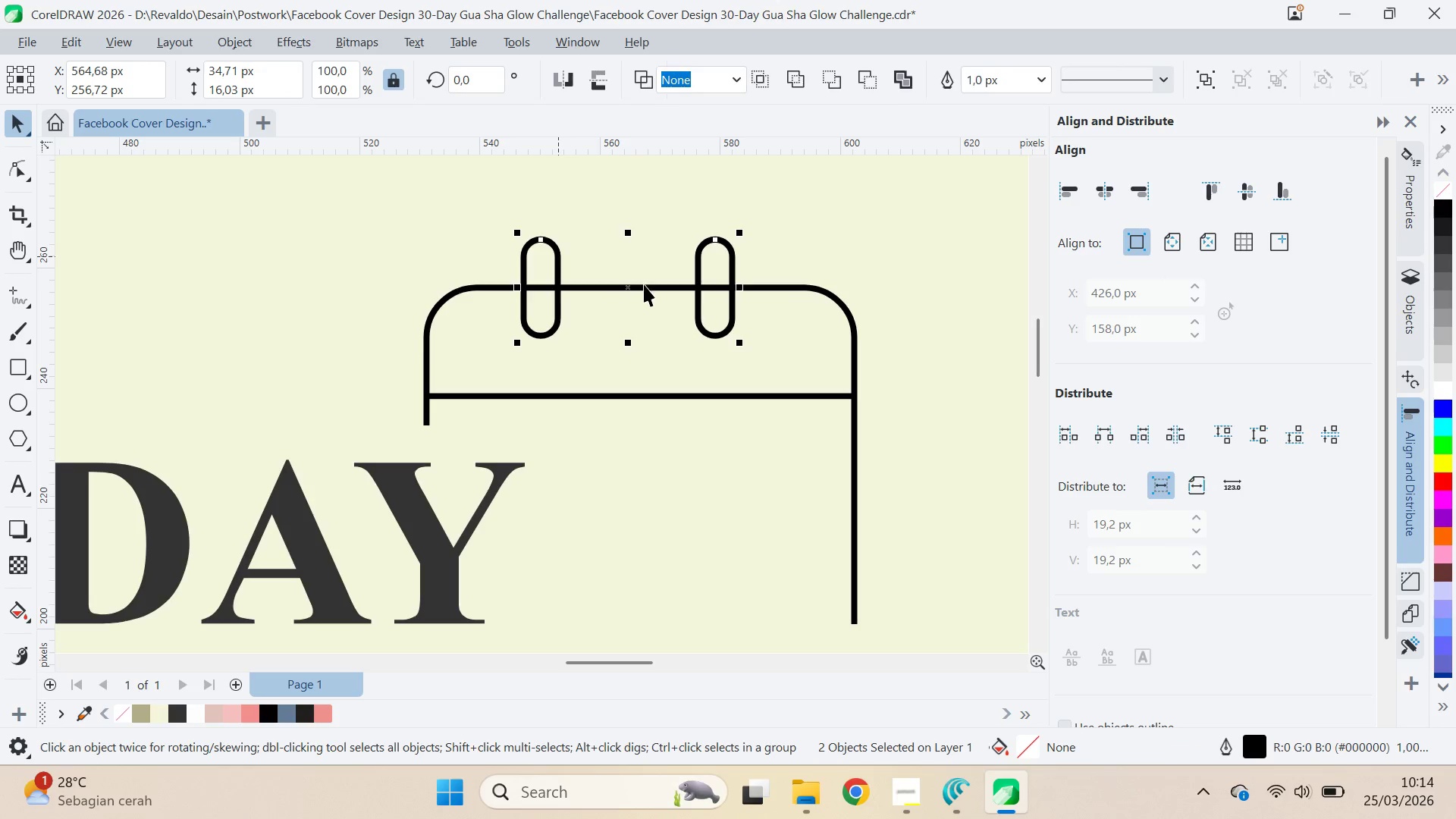 
hold_key(key=ShiftLeft, duration=0.31)
left_click([644, 285])
 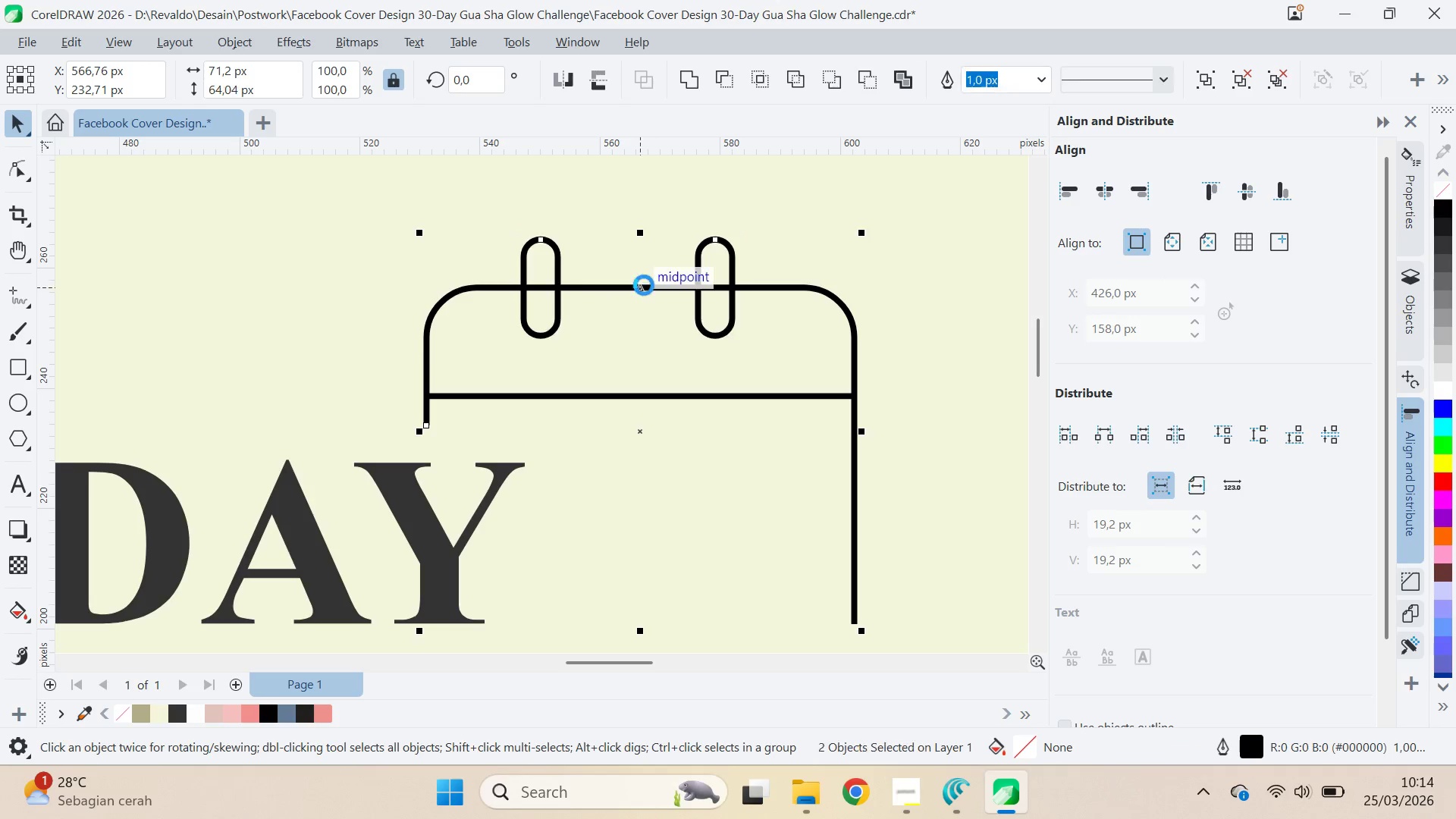 
key(C)
 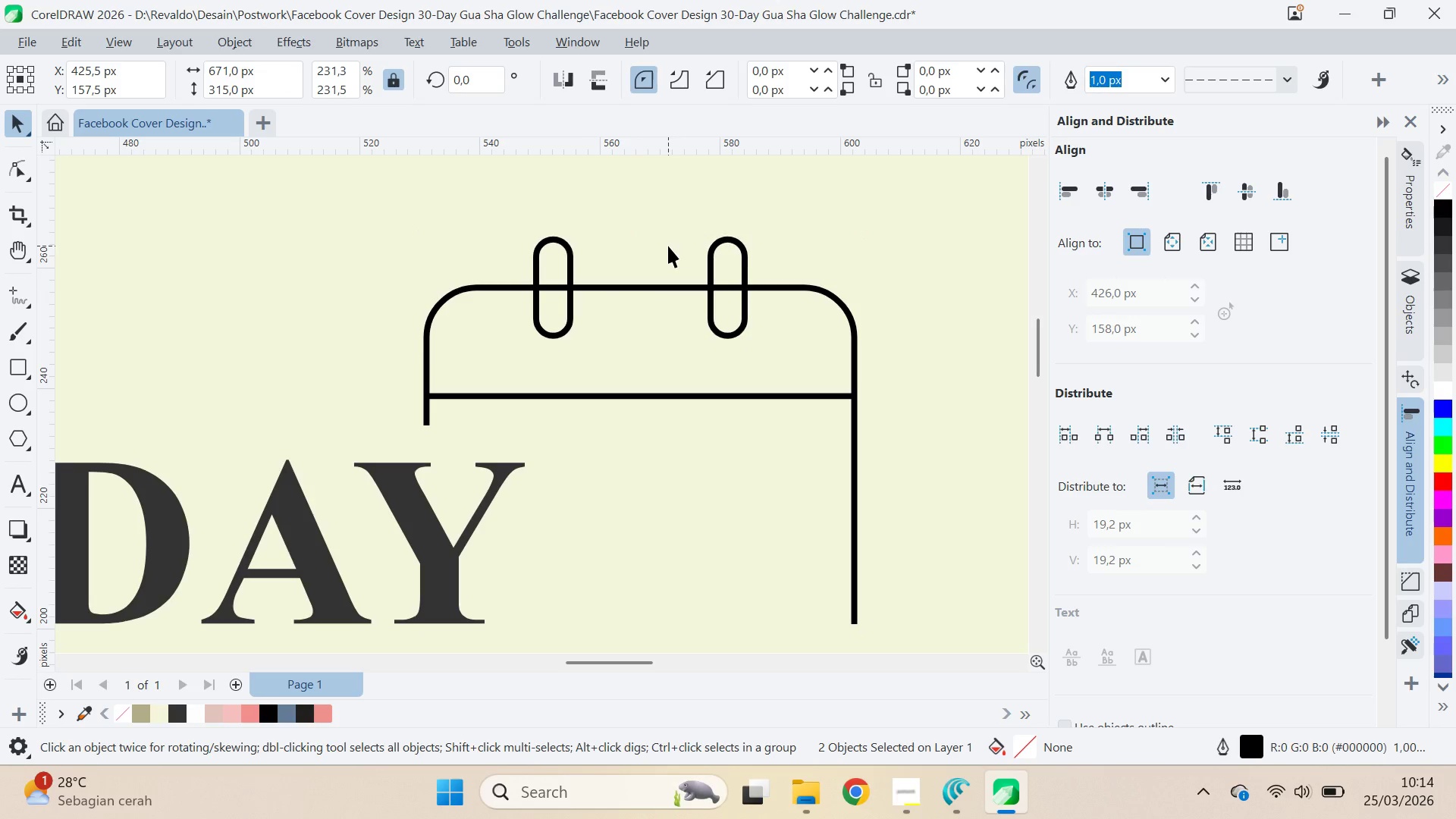 
double_click([736, 267])
 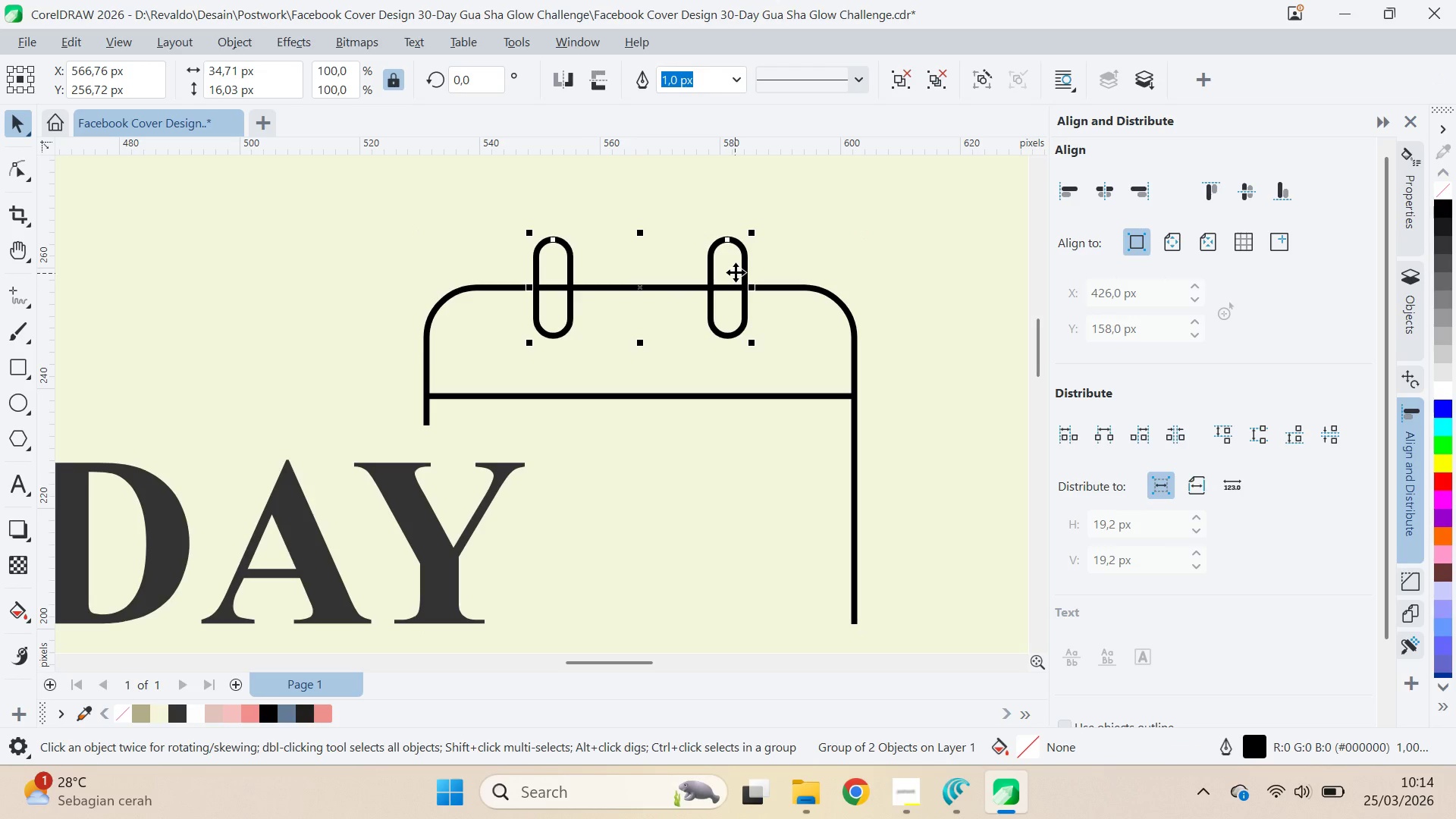 
hold_key(key=ShiftLeft, duration=1.48)
left_click_drag(start_coordinate=[644, 344], to_coordinate=[654, 333])
 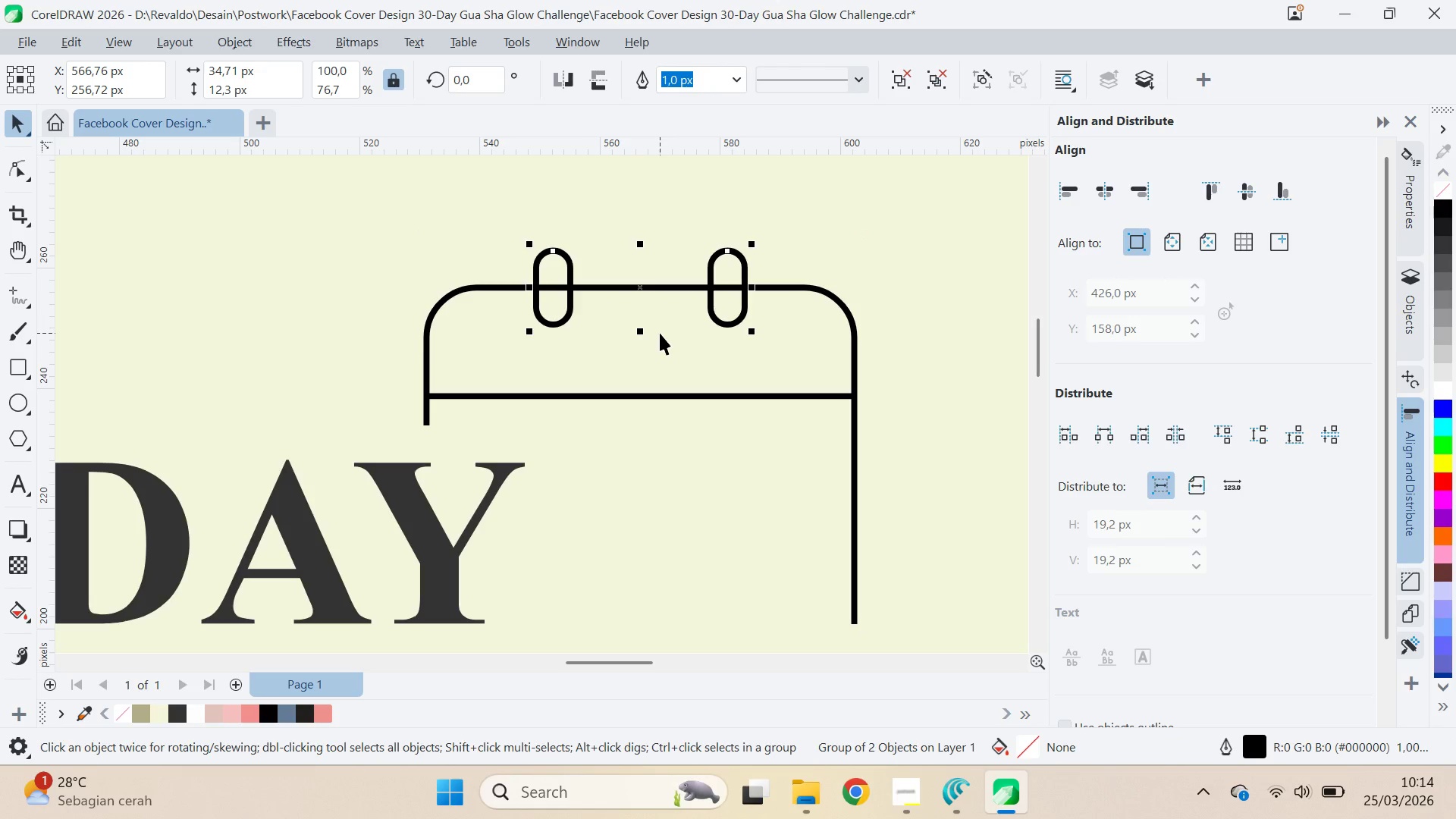 
key(Alt+AltLeft)
 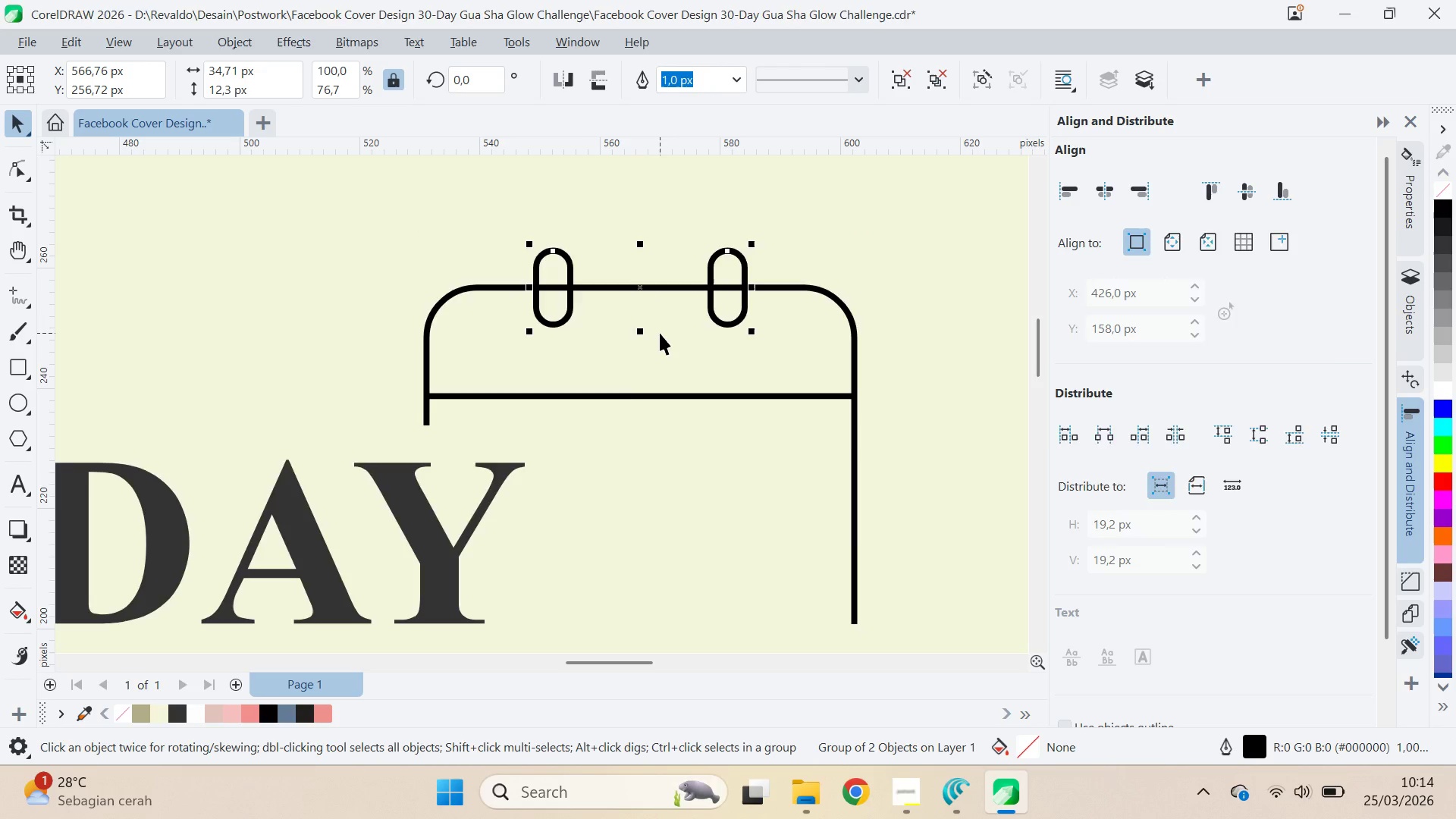 
key(Alt+AltLeft)
 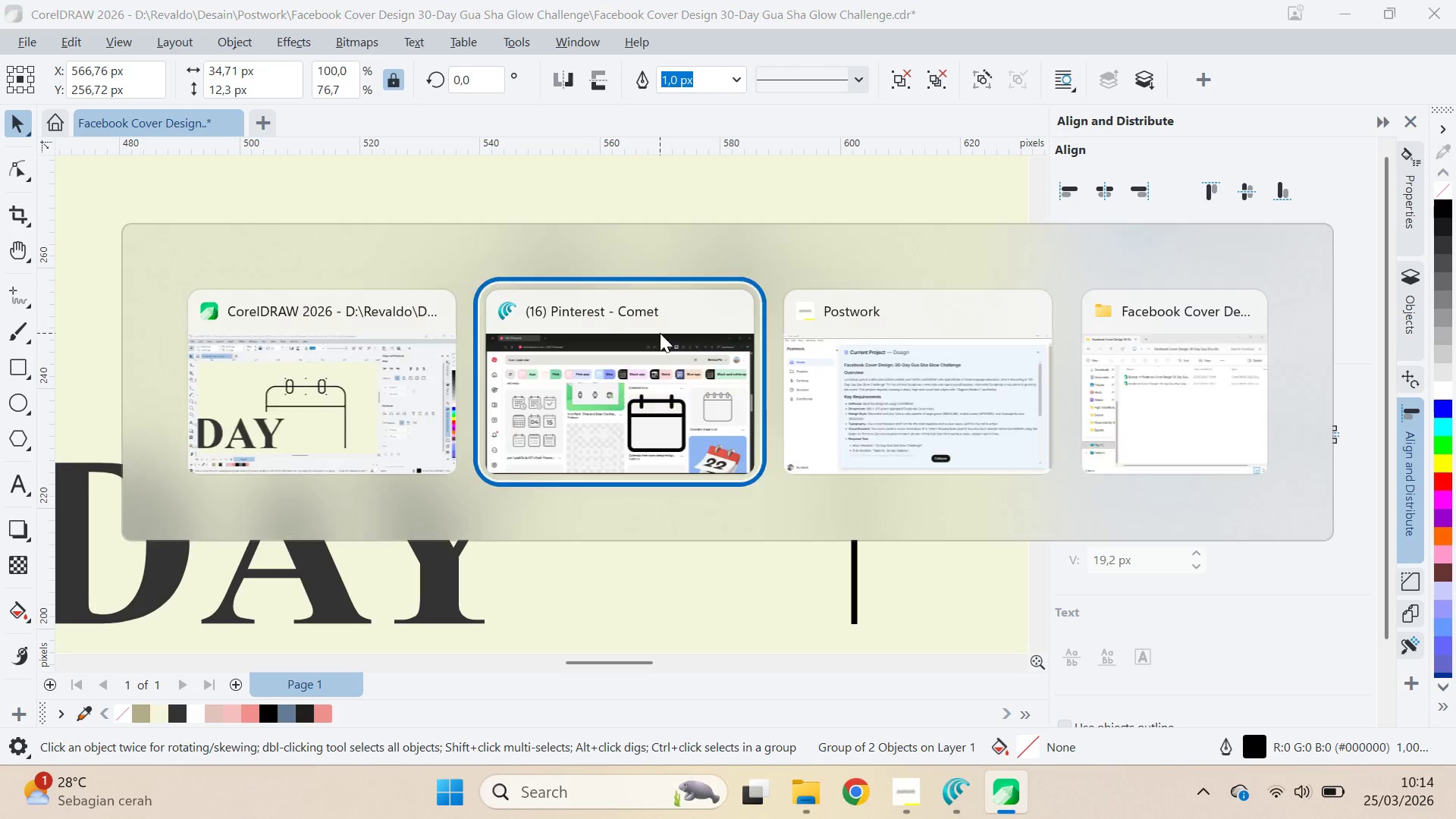 
key(Alt+Tab)
 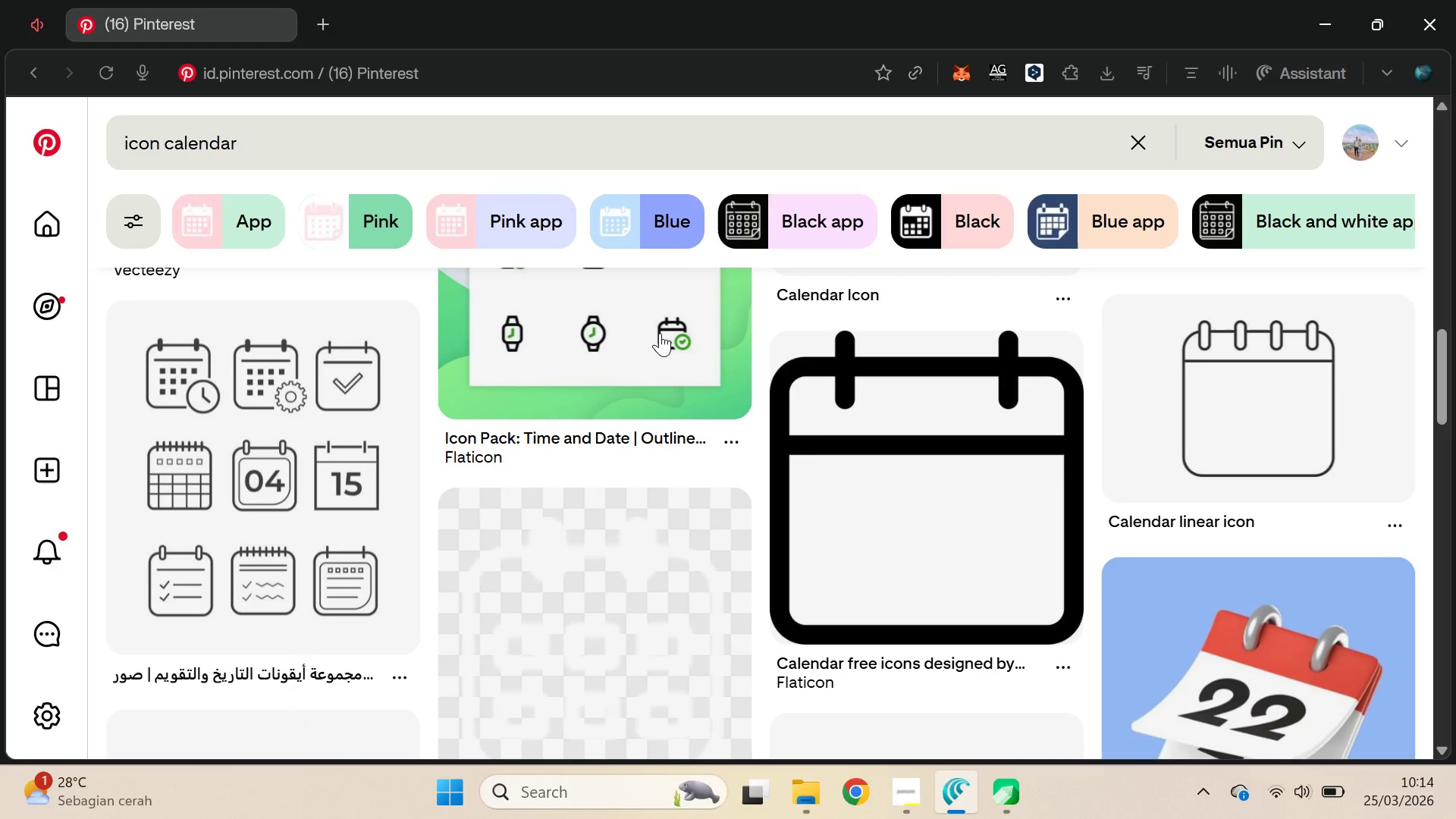 
key(Alt+AltLeft)
 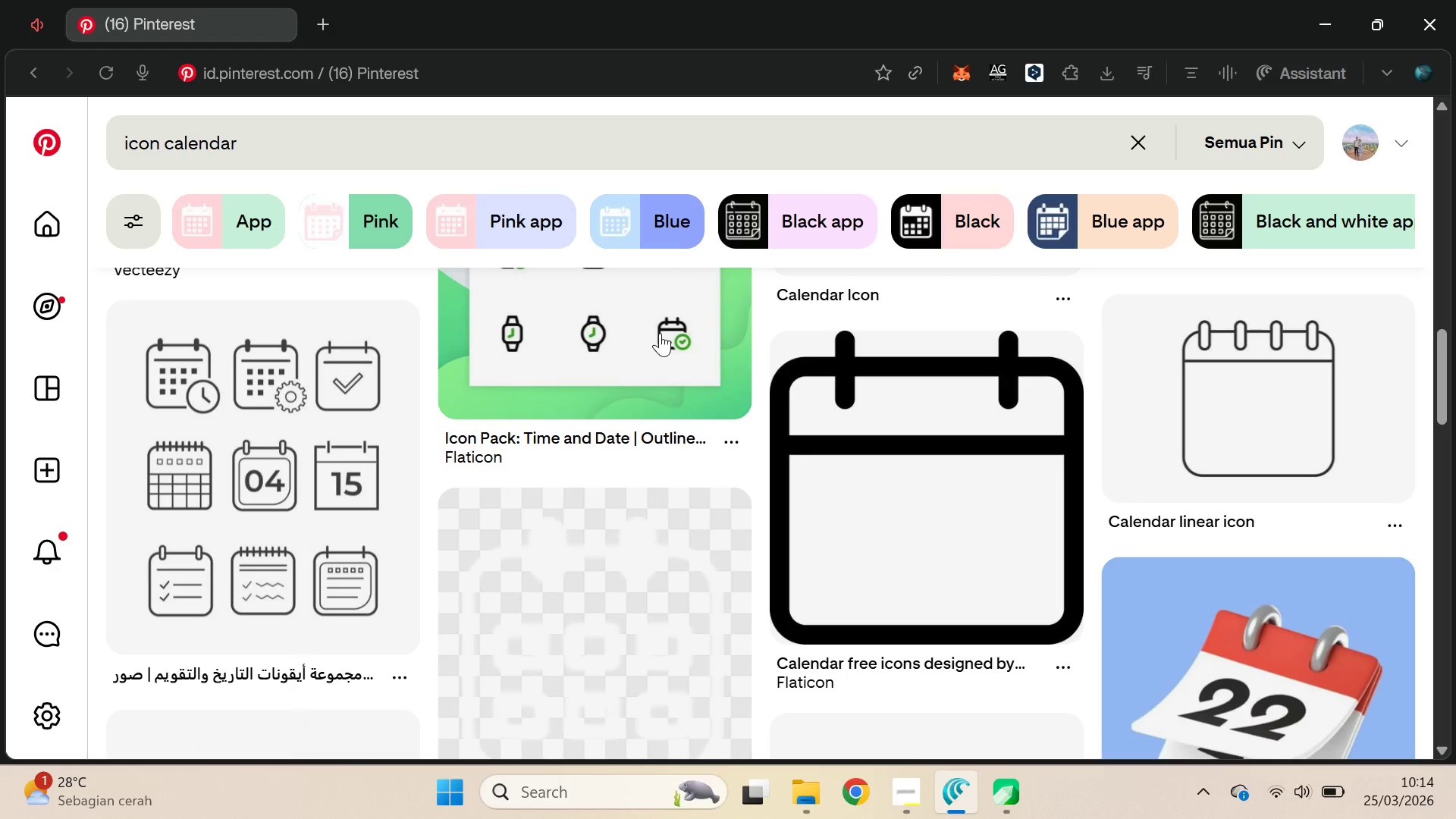 
key(Alt+Tab)
 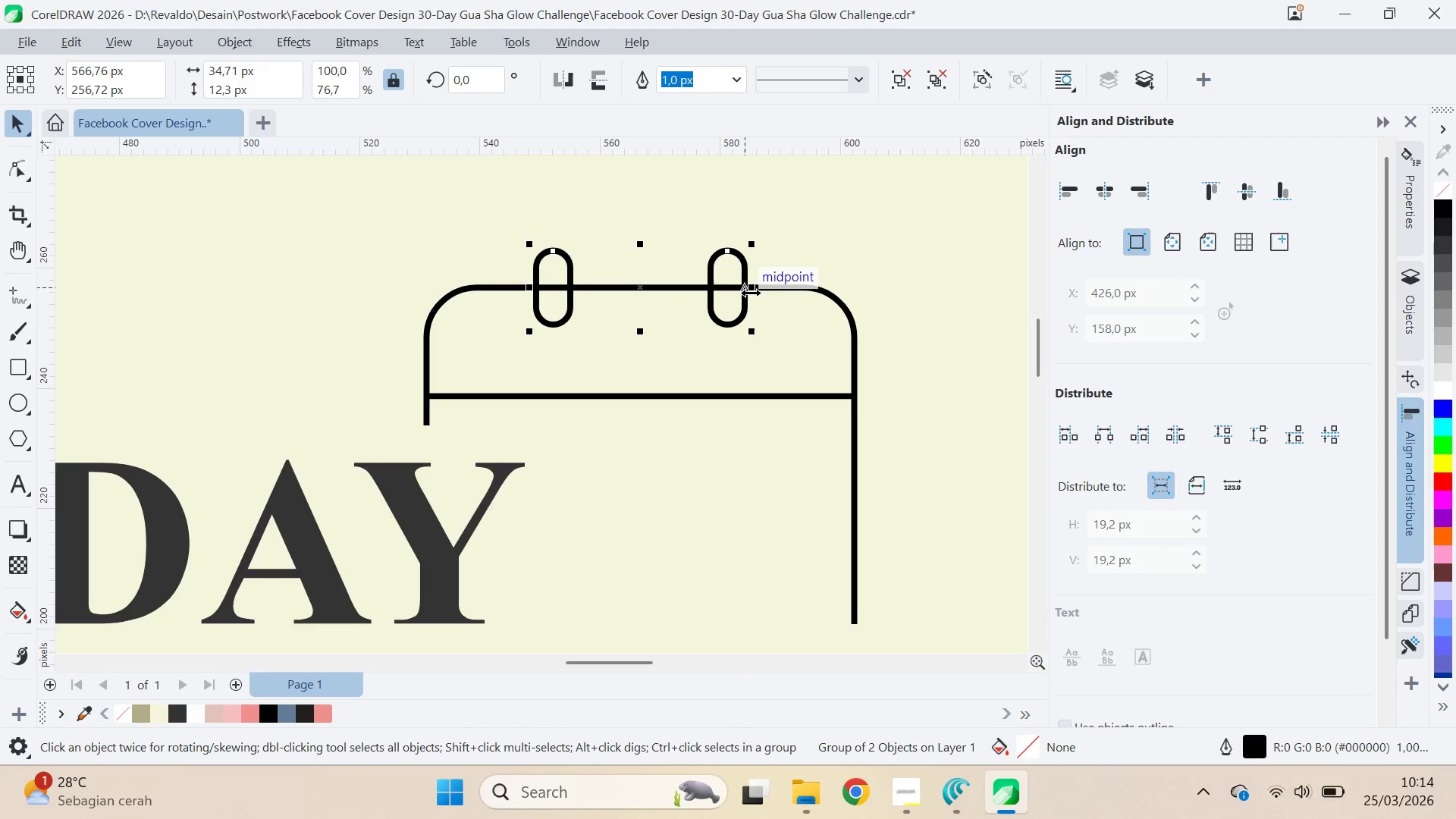 
key(Control+U)
 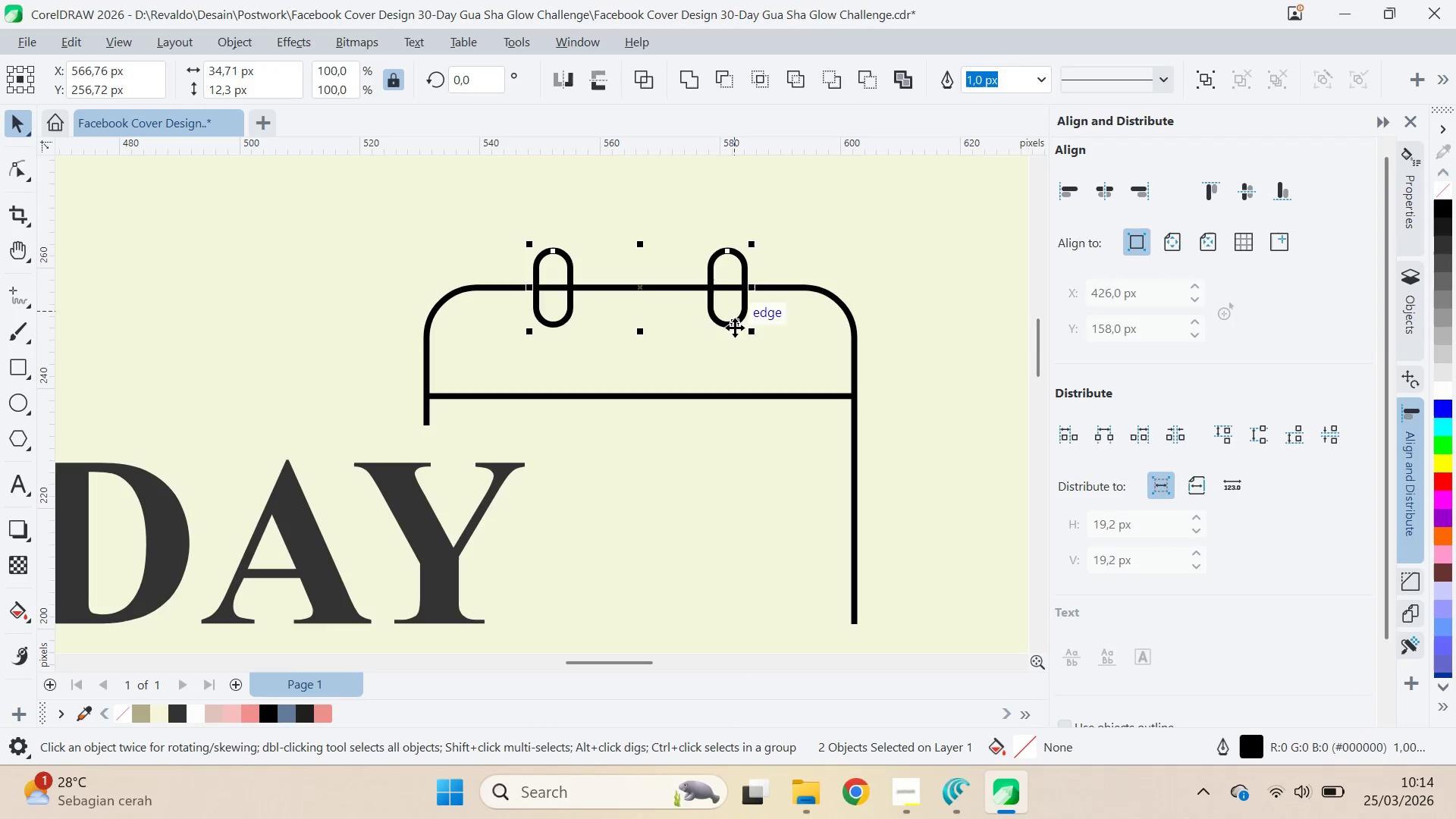 
left_click([738, 340])
 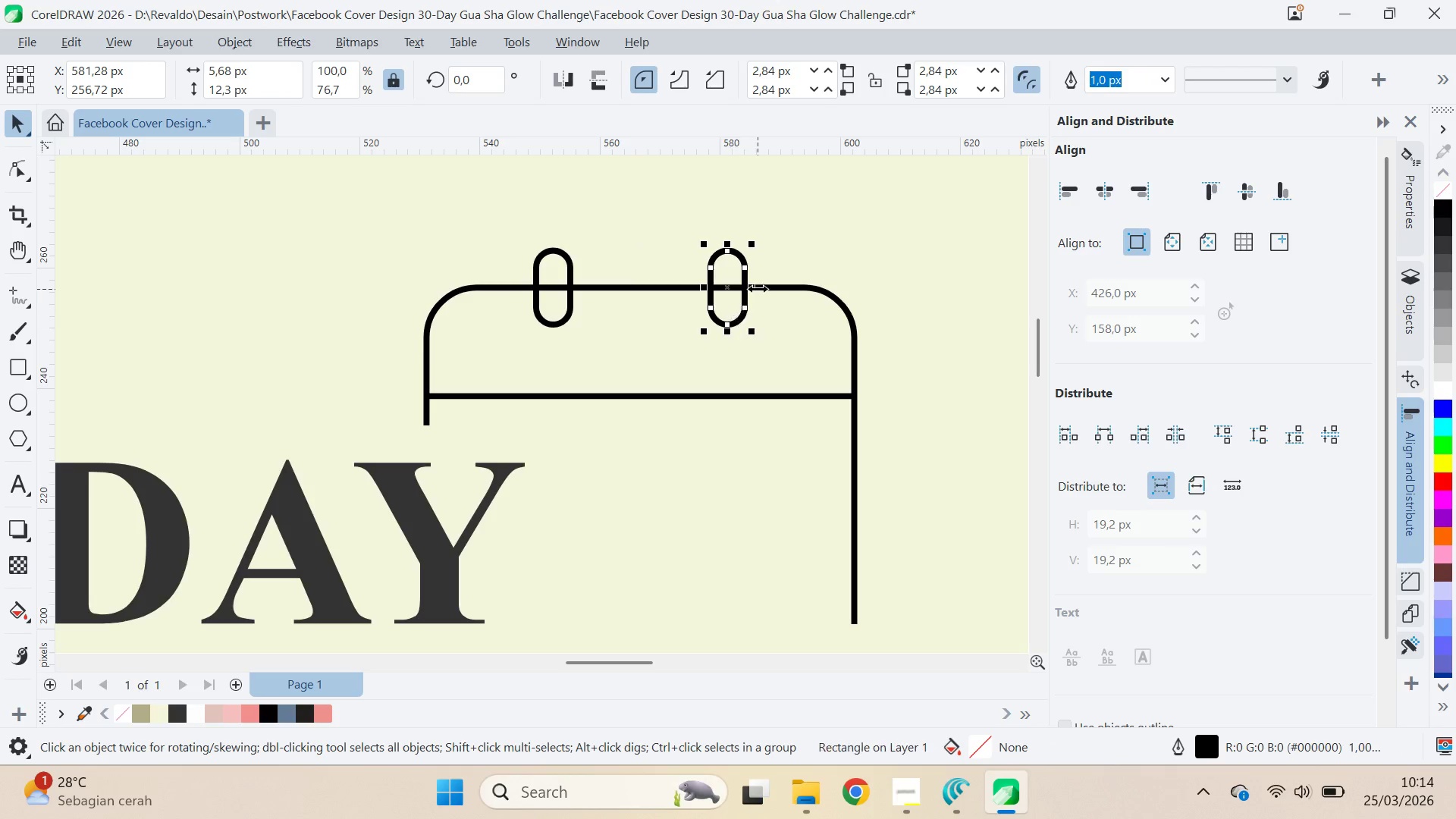 
hold_key(key=ShiftLeft, duration=1.5)
left_click_drag(start_coordinate=[758, 289], to_coordinate=[752, 354])
 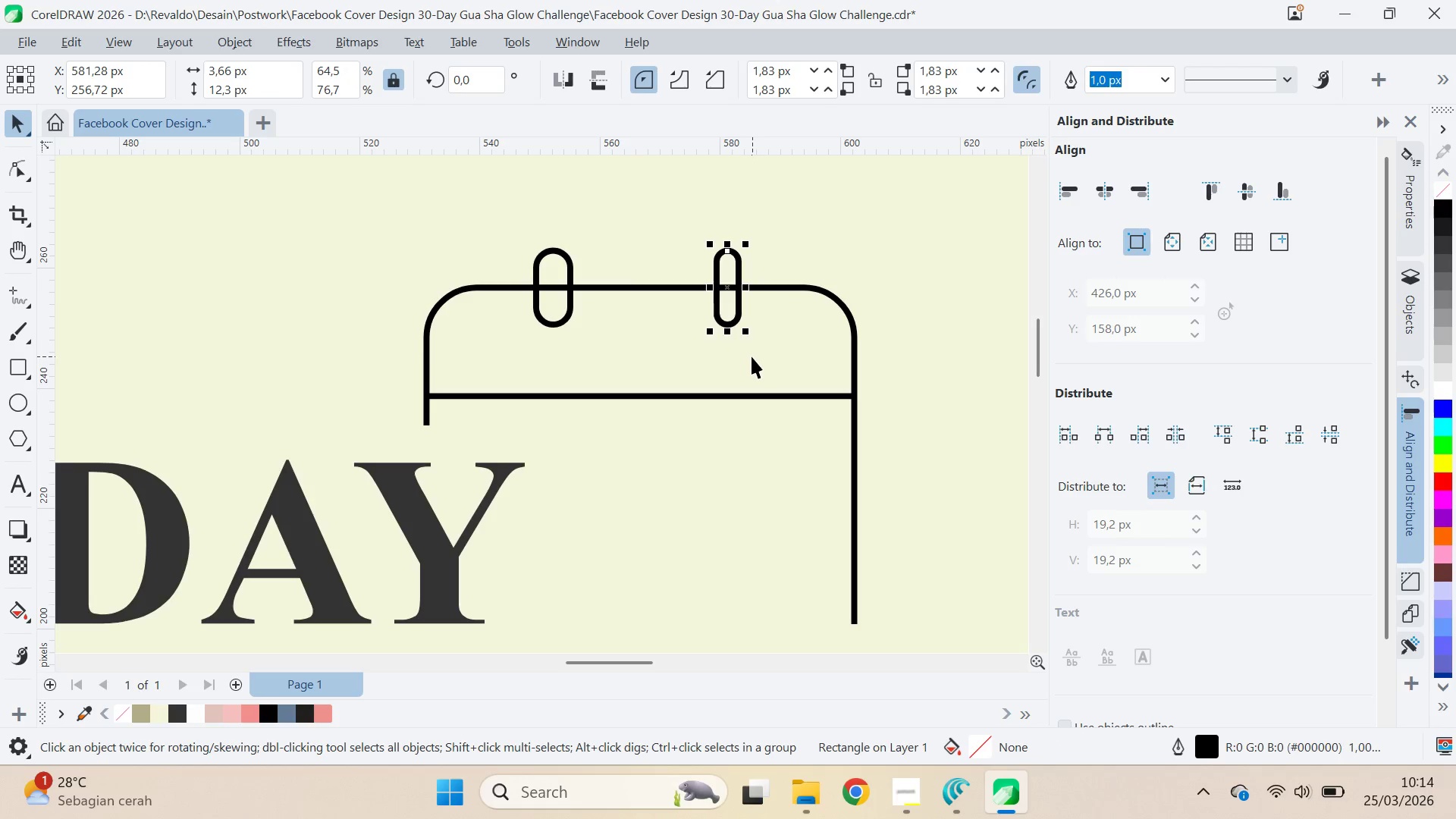 
hold_key(key=ShiftLeft, duration=0.95)
 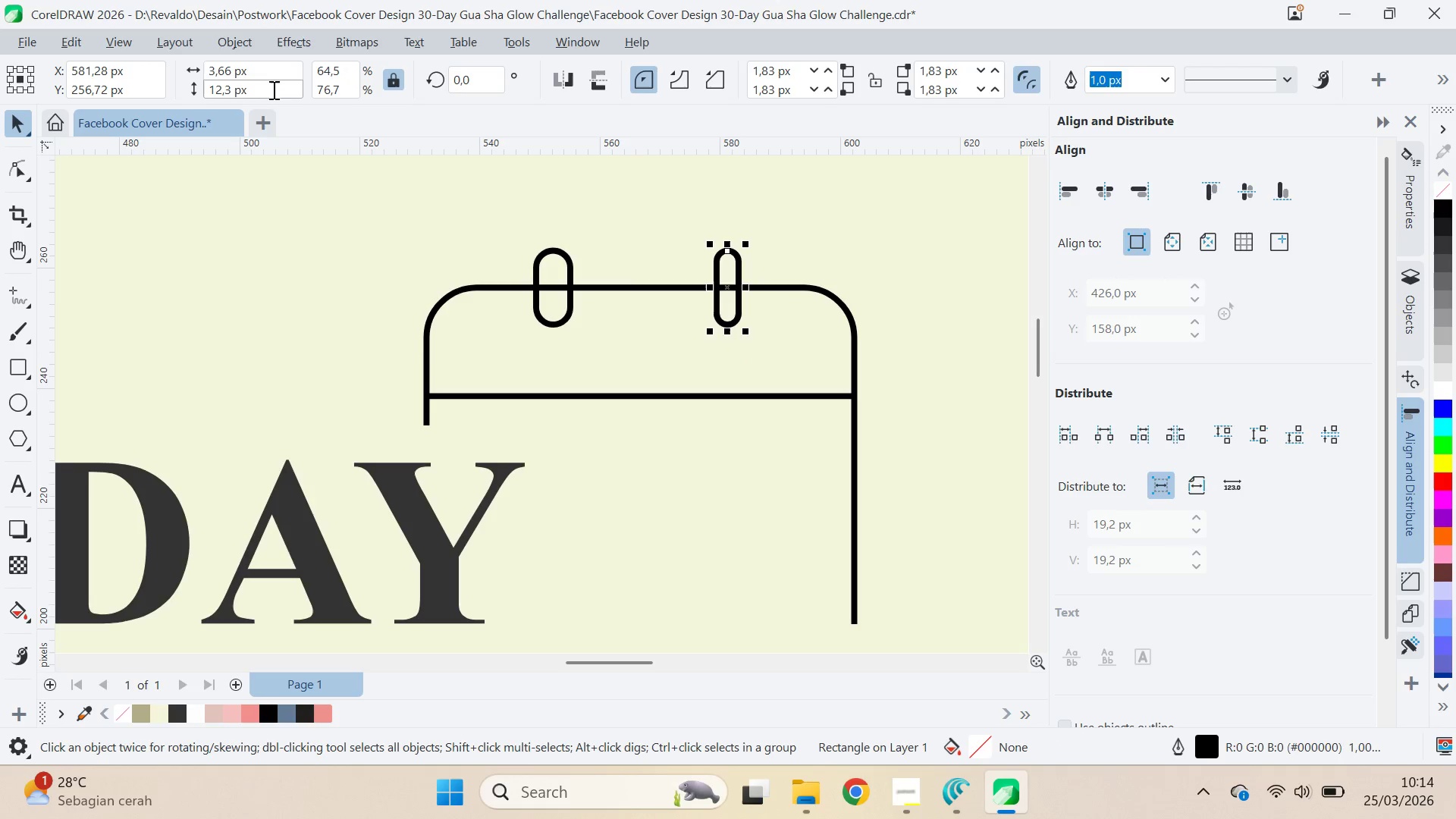 
left_click([272, 75])
 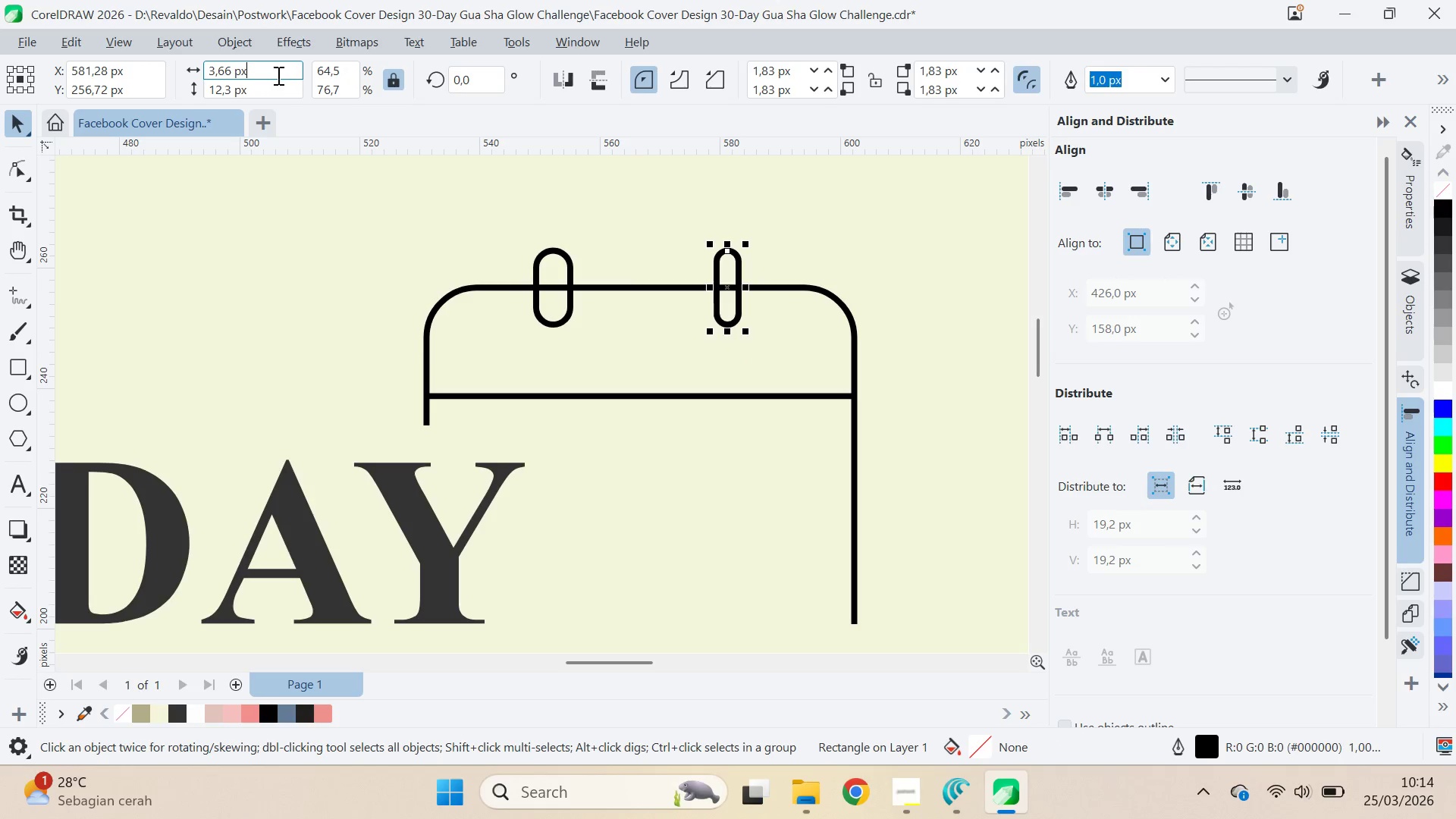 
key(Control+A)
 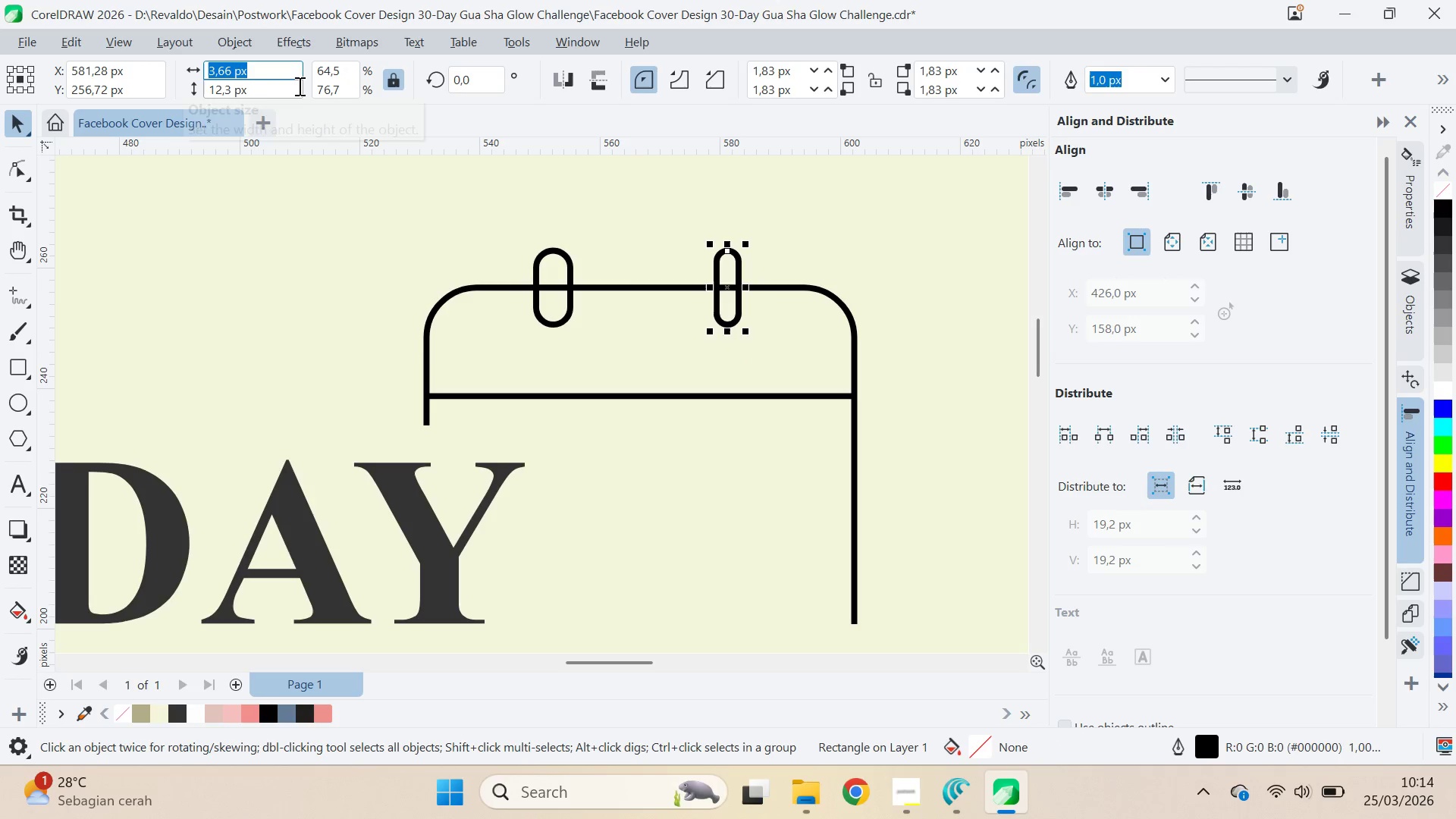 
key(Control+C)
 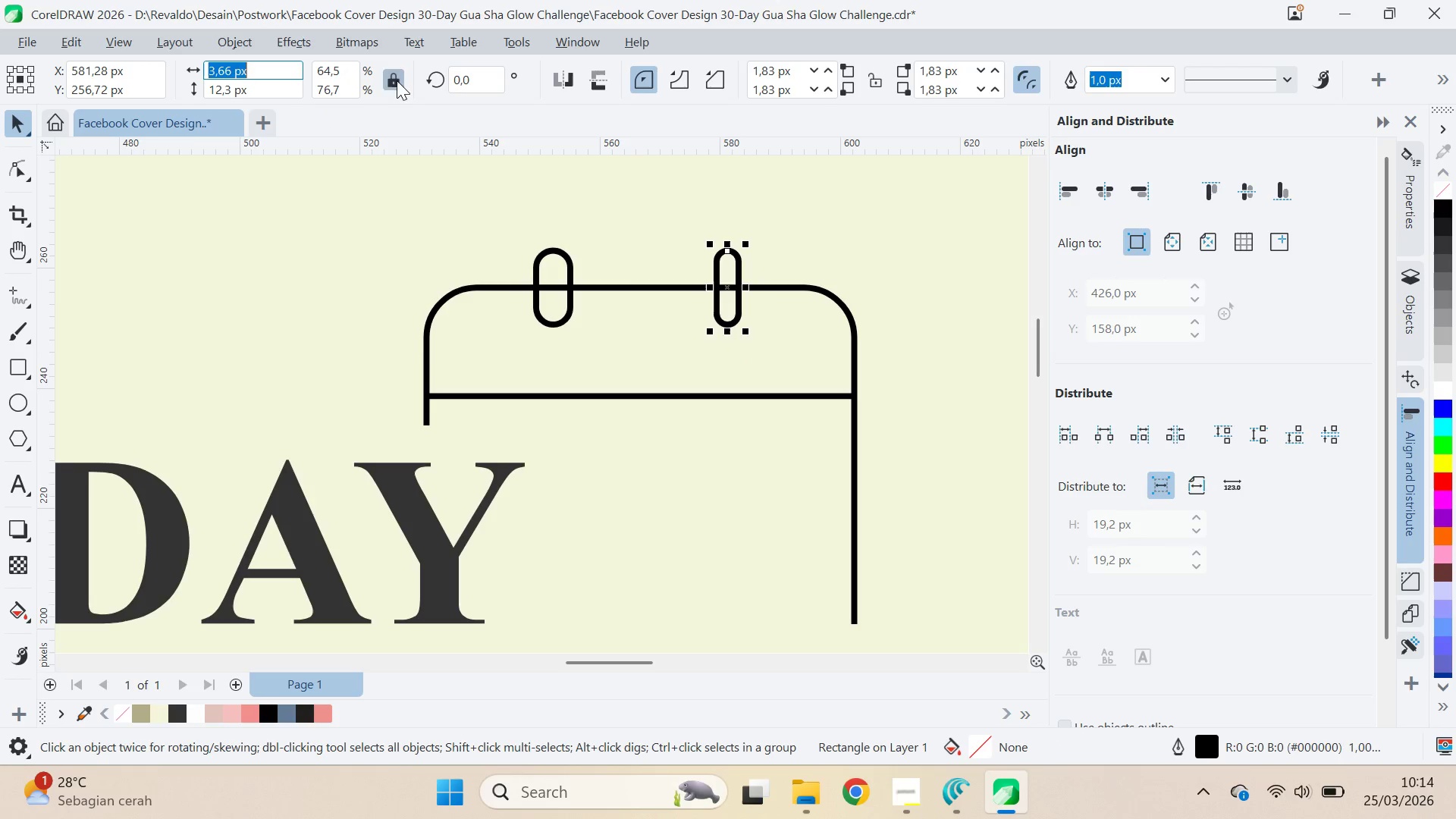 
left_click([397, 80])
 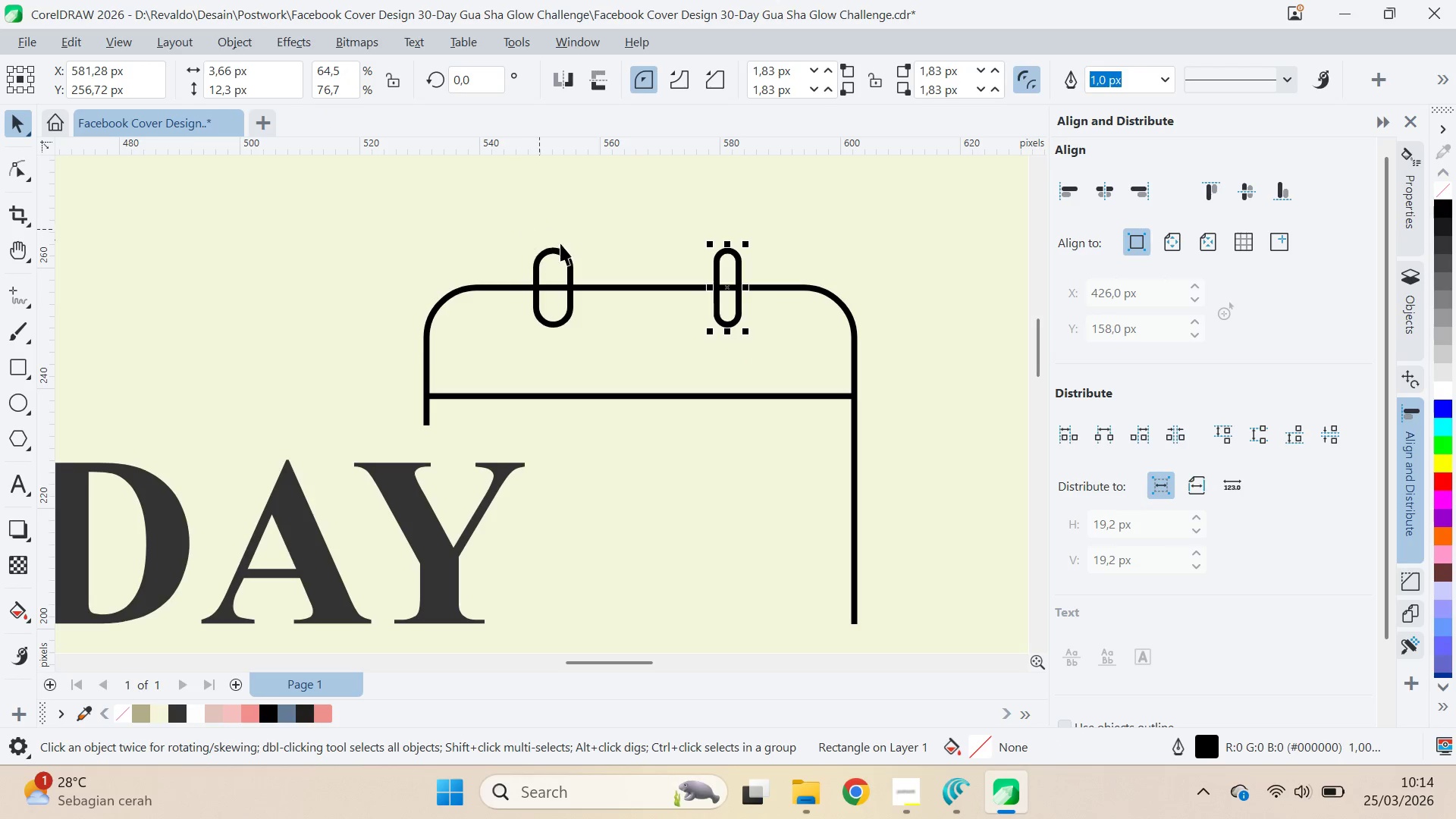 
left_click([560, 243])
 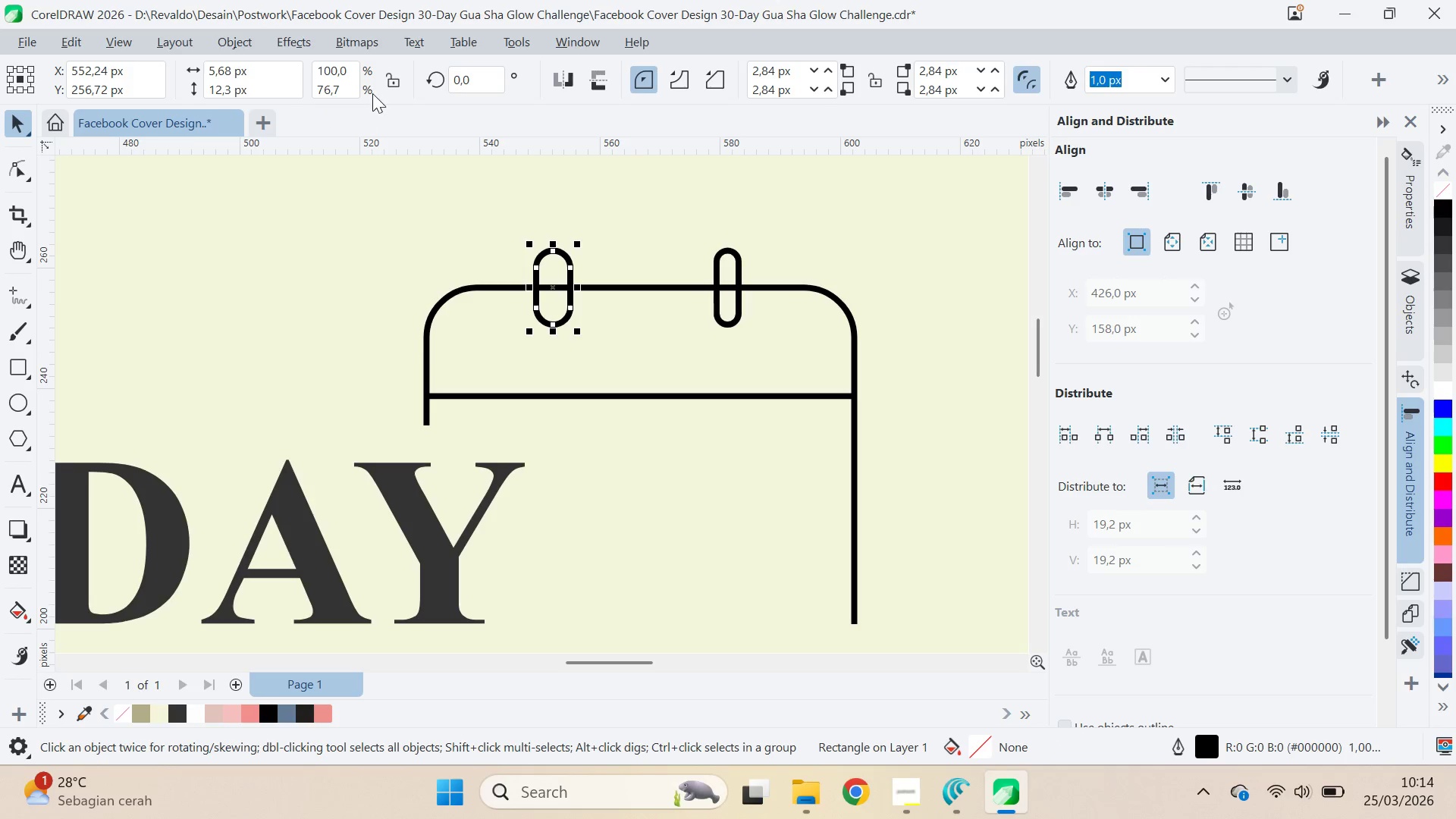 
left_click([281, 64])
 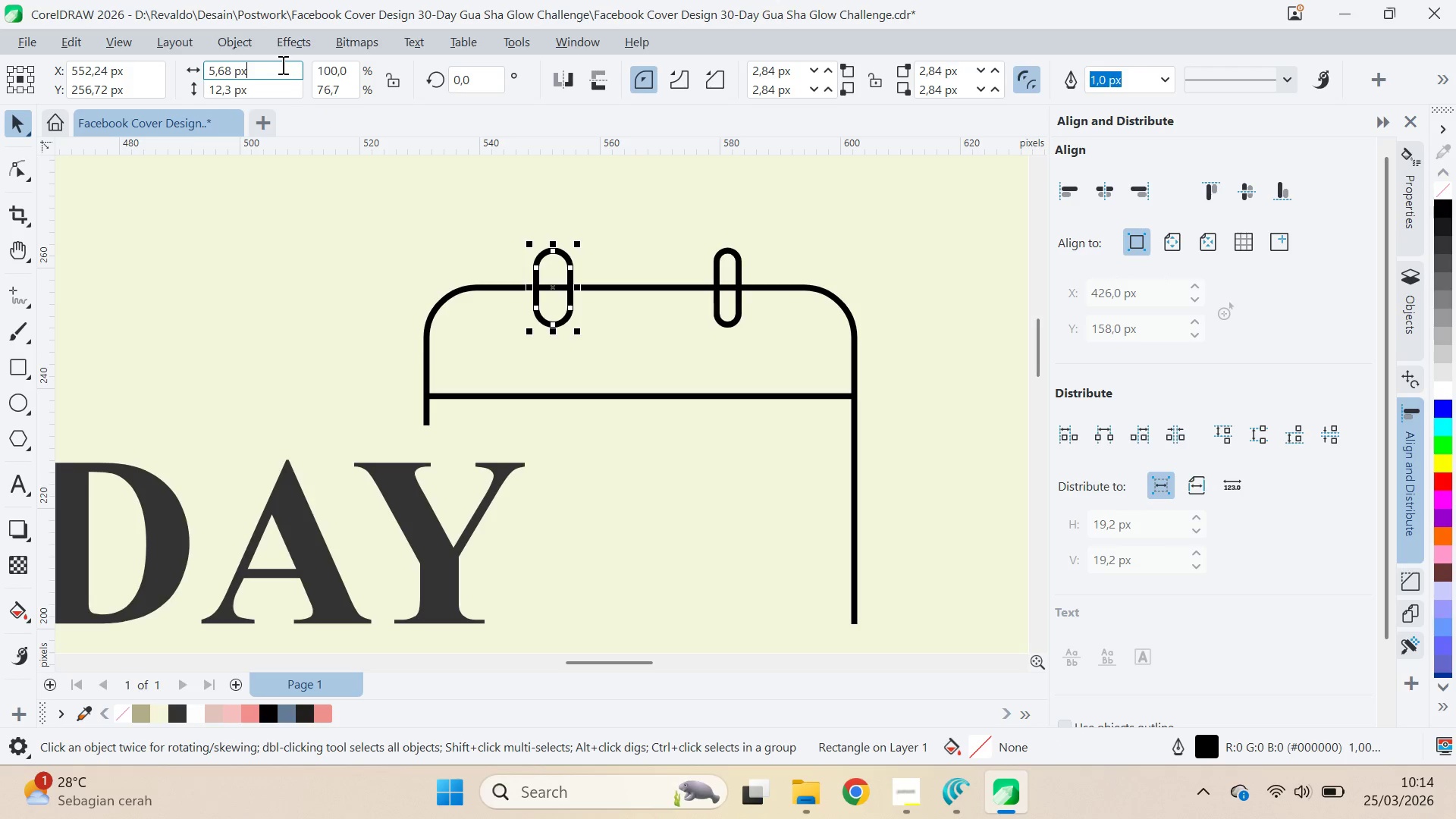 
key(Control+A)
 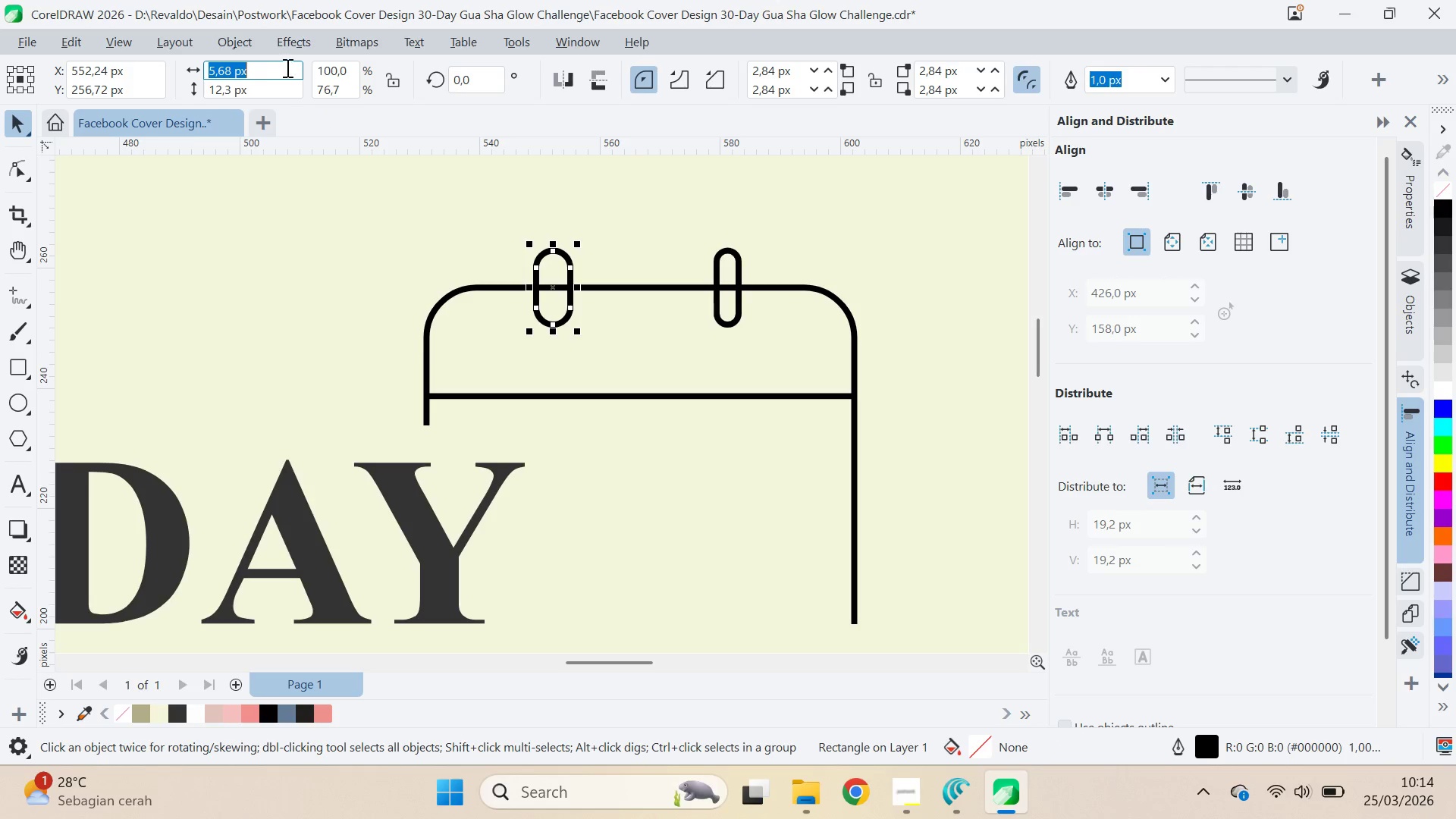 
key(Control+V)
 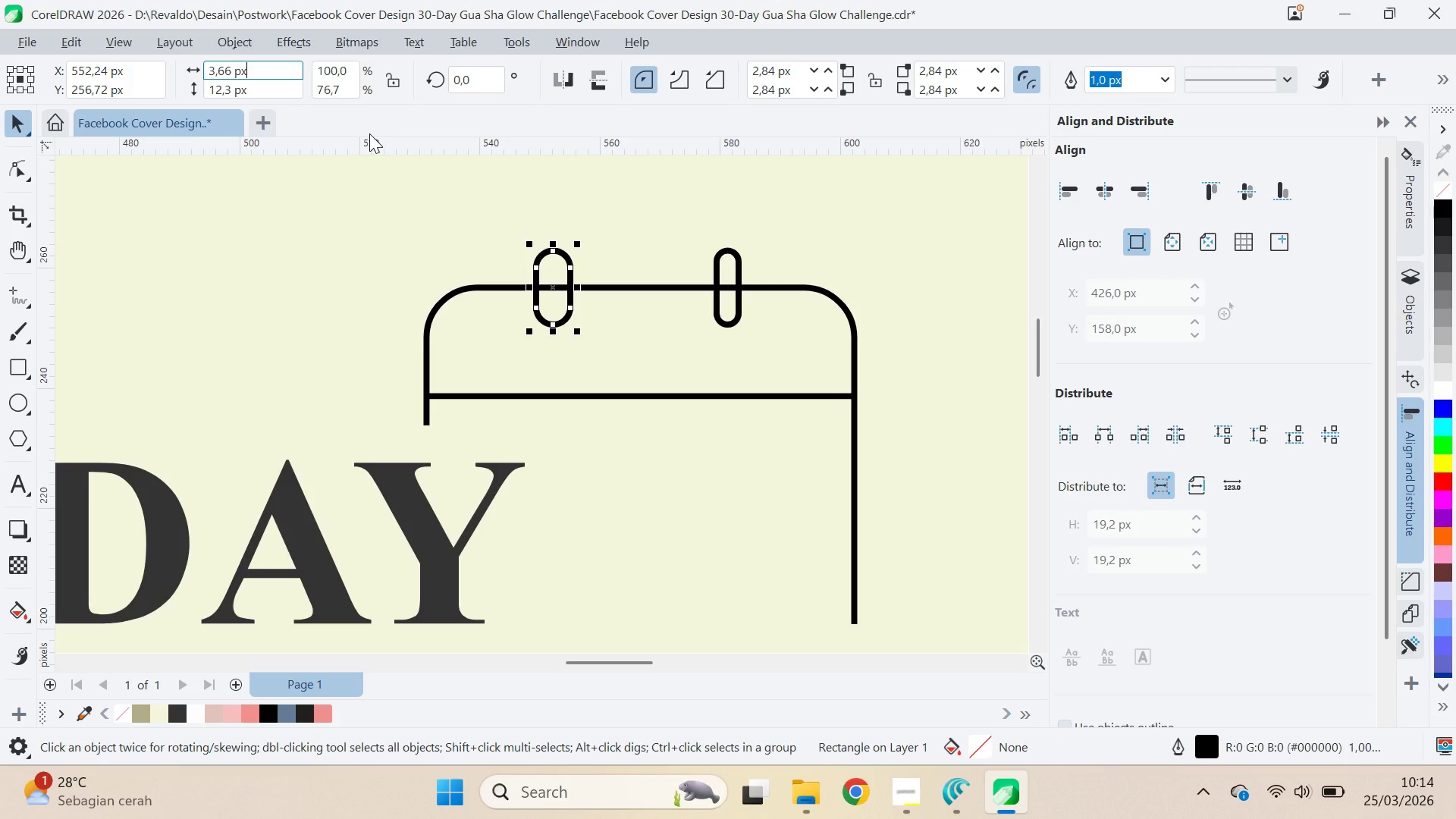 
key(Enter)
 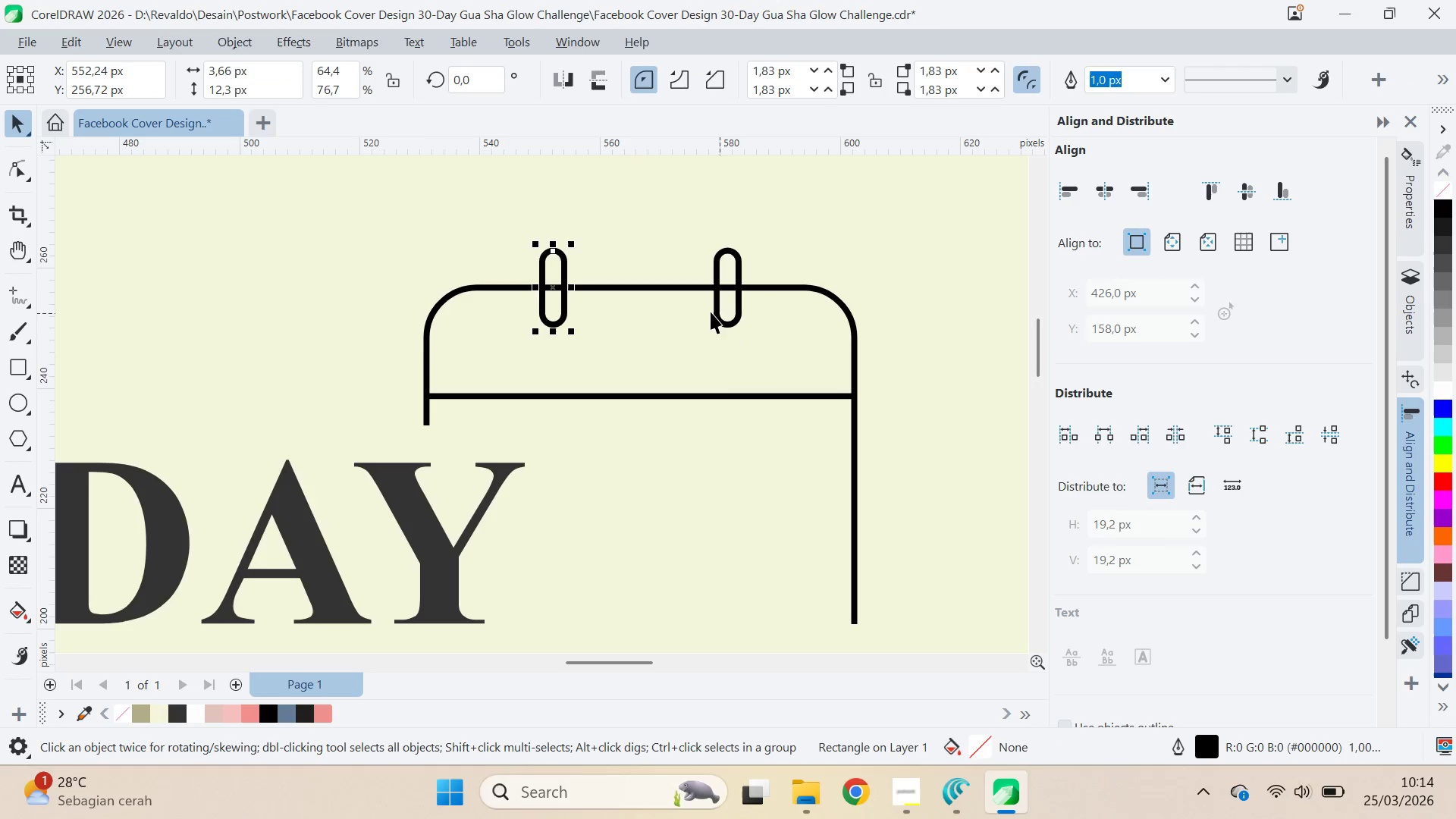 
scroll: coordinate [693, 299], scroll_direction: down, amount: 2.0
 